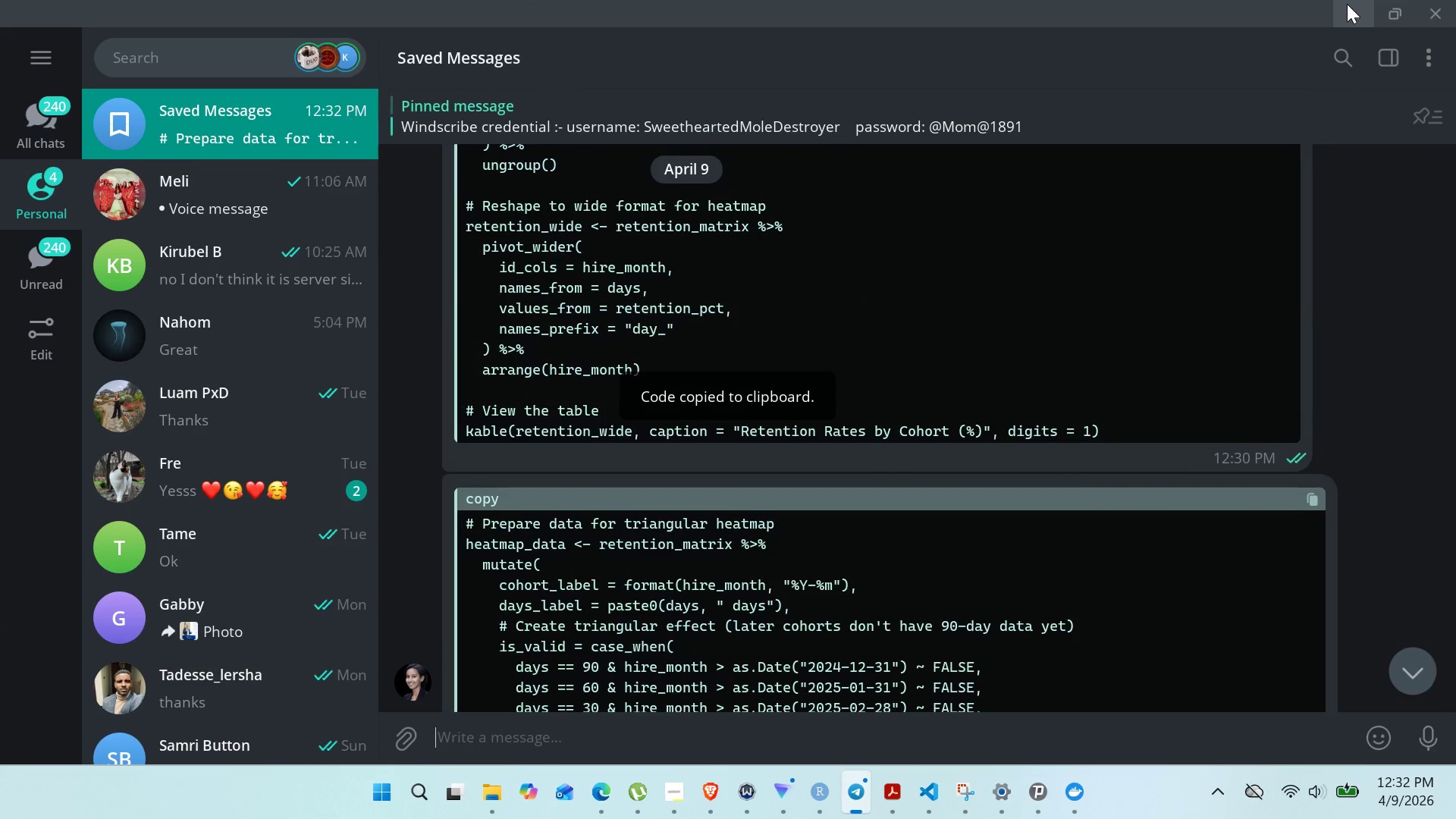 
left_click([1347, 4])
 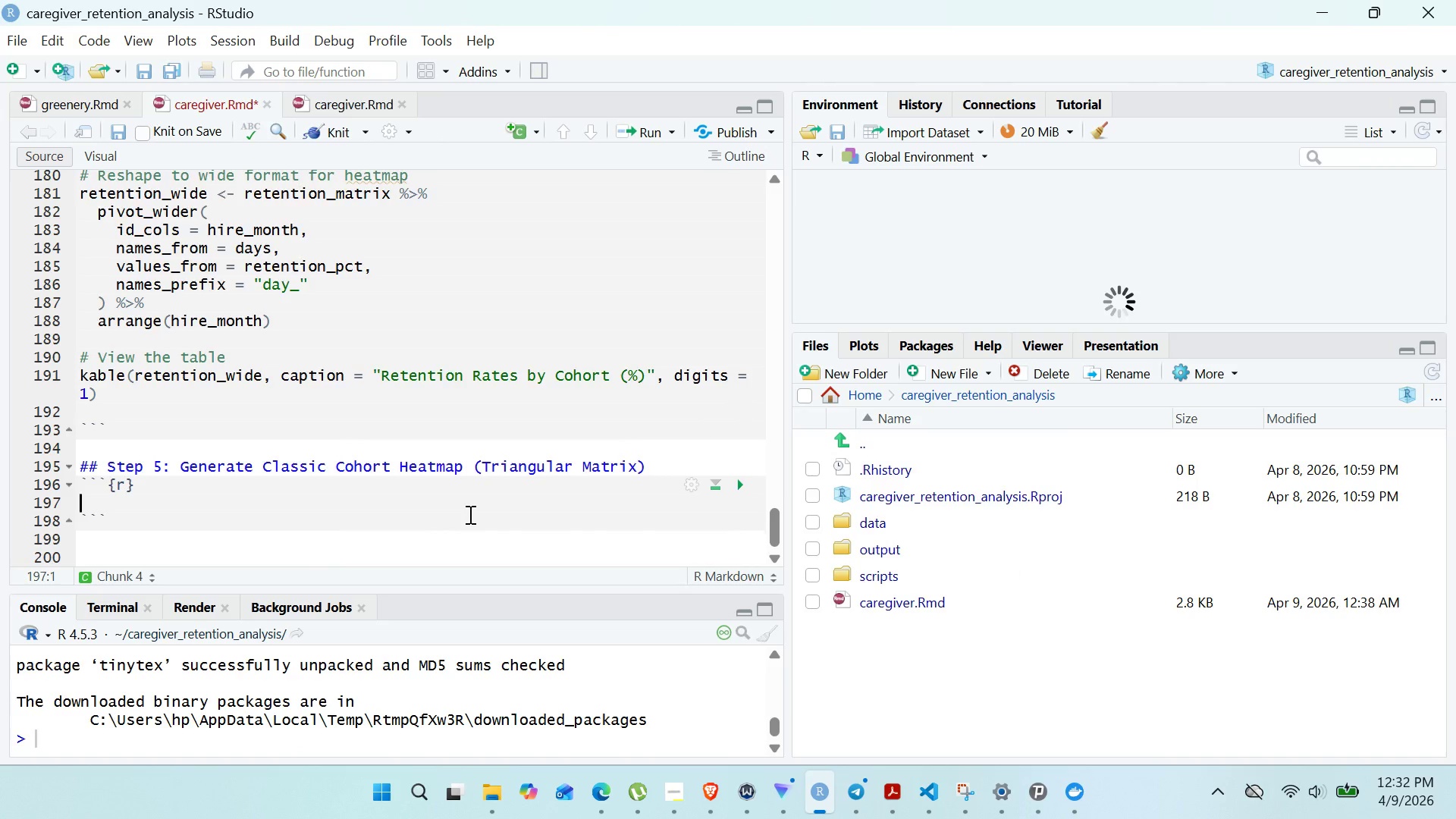 
key(Control+ControlLeft)
 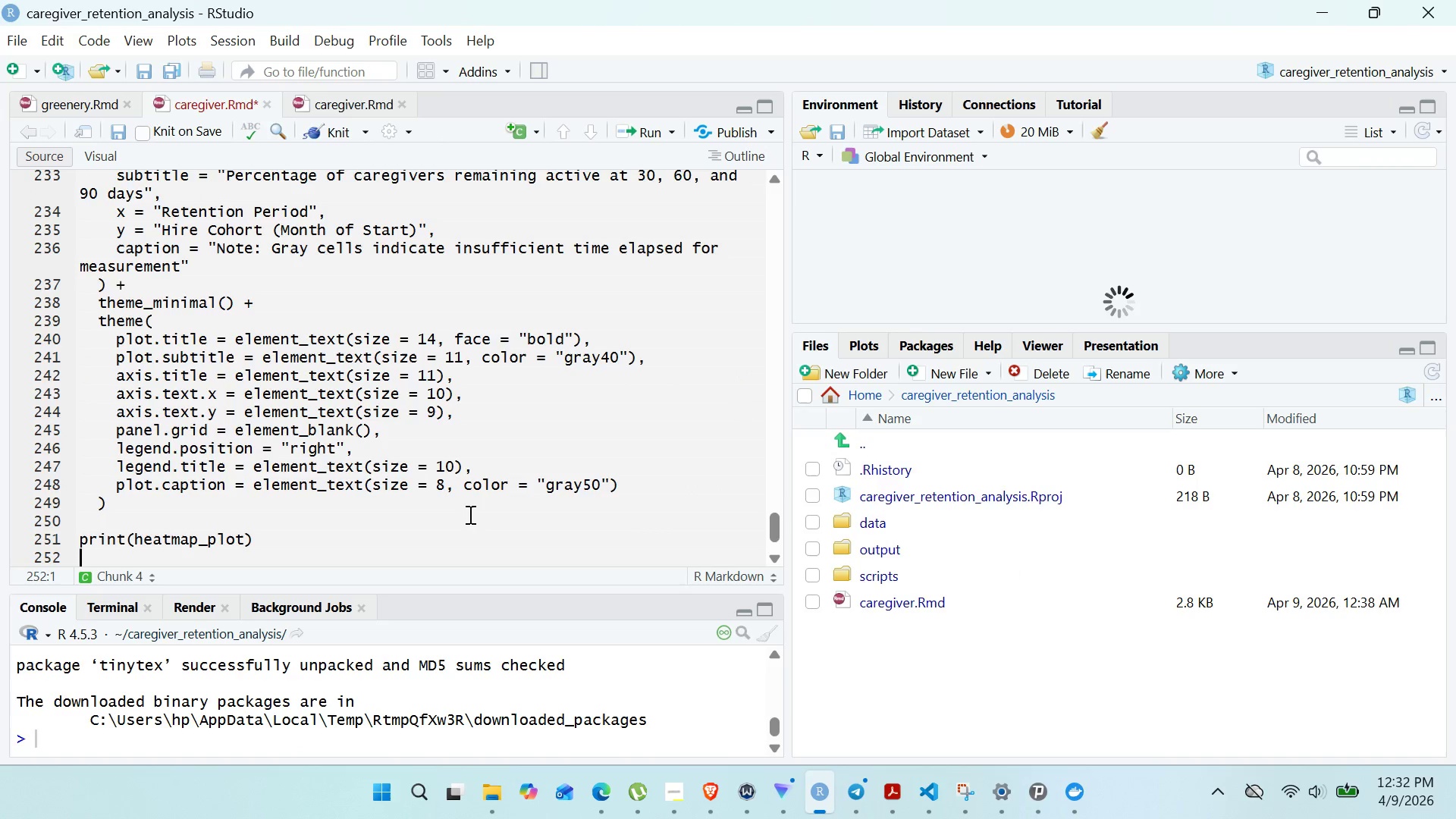 
key(Control+V)
 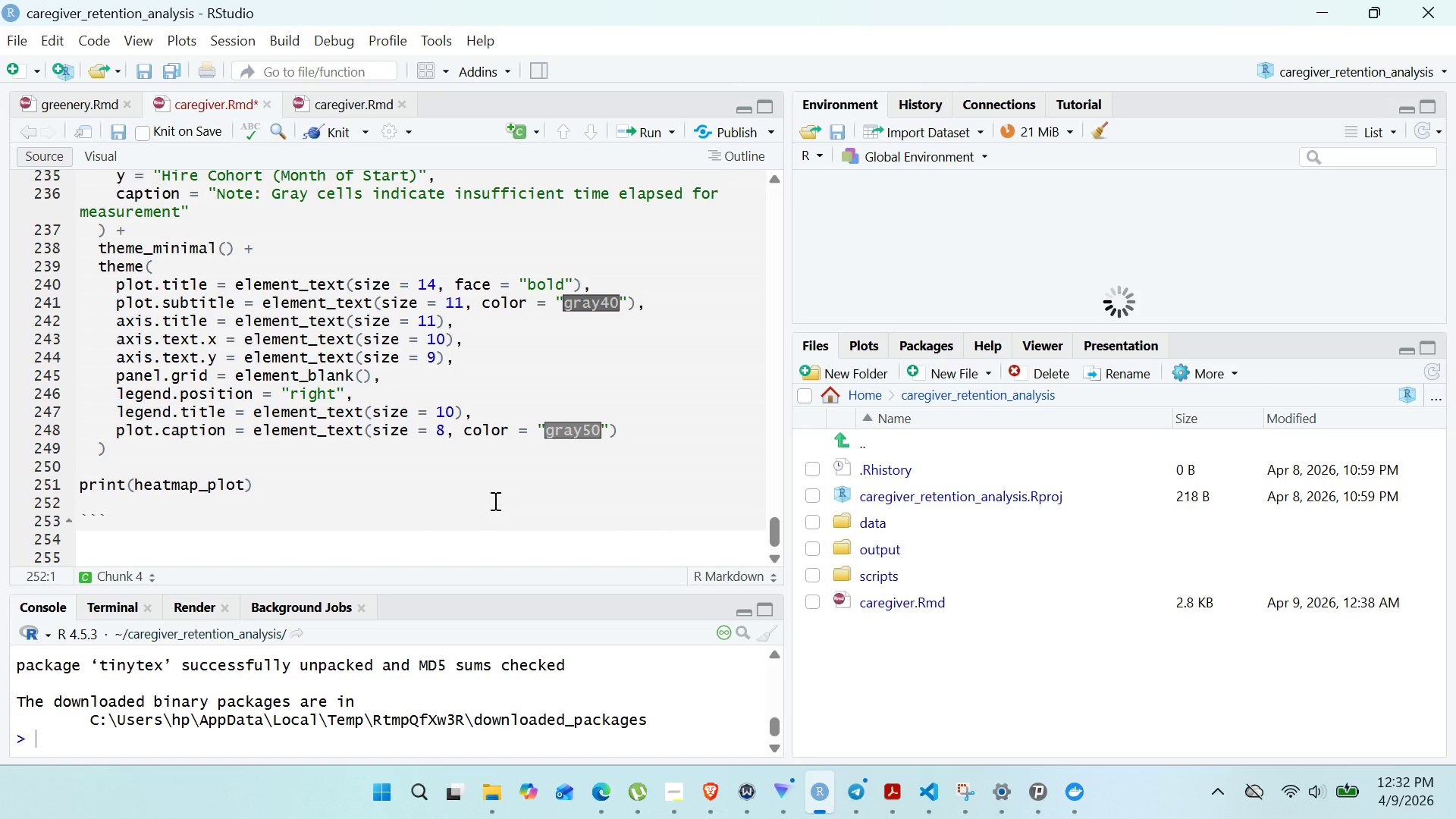 
wait(6.72)
 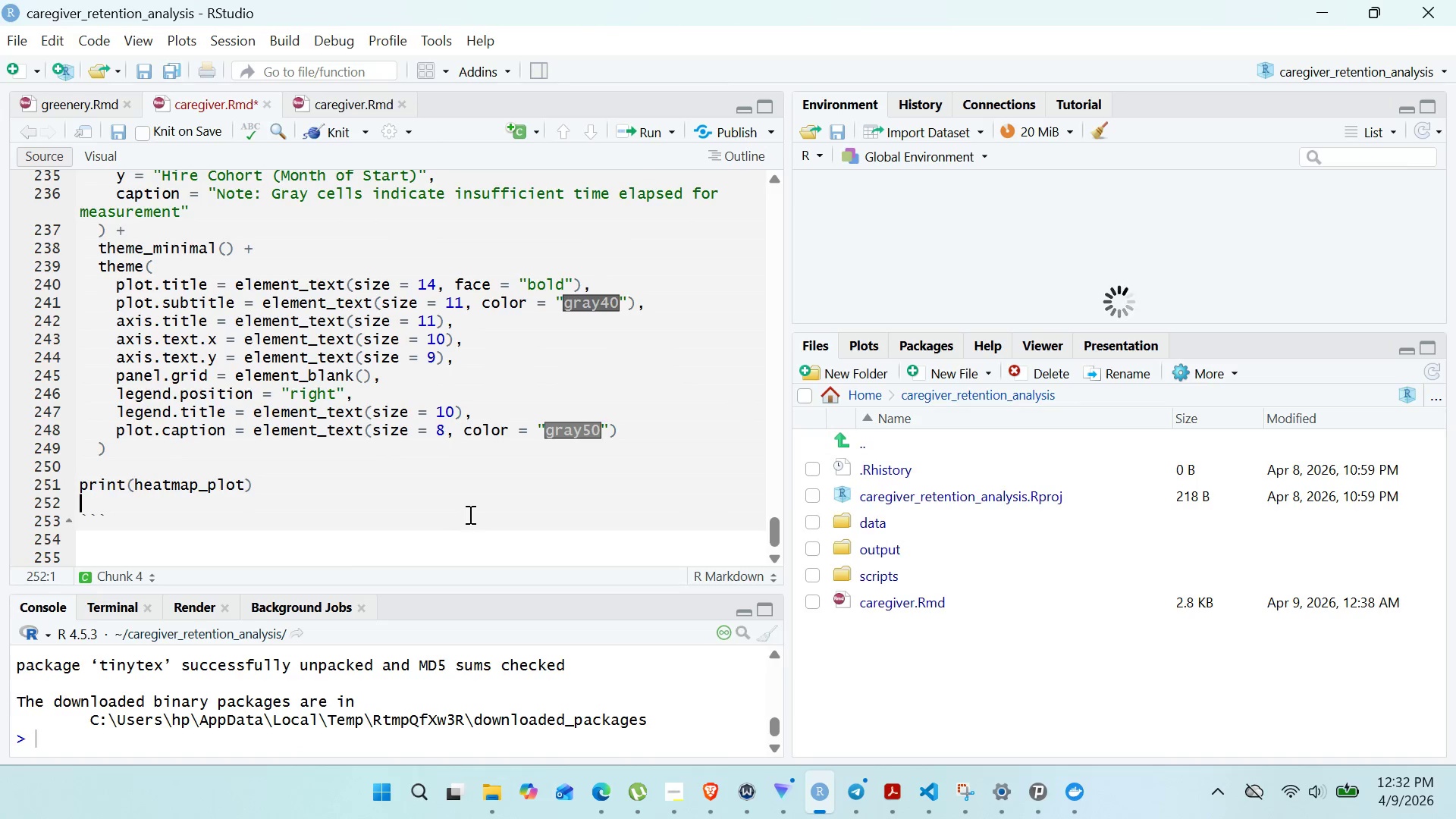 
key(Control+ControlLeft)
 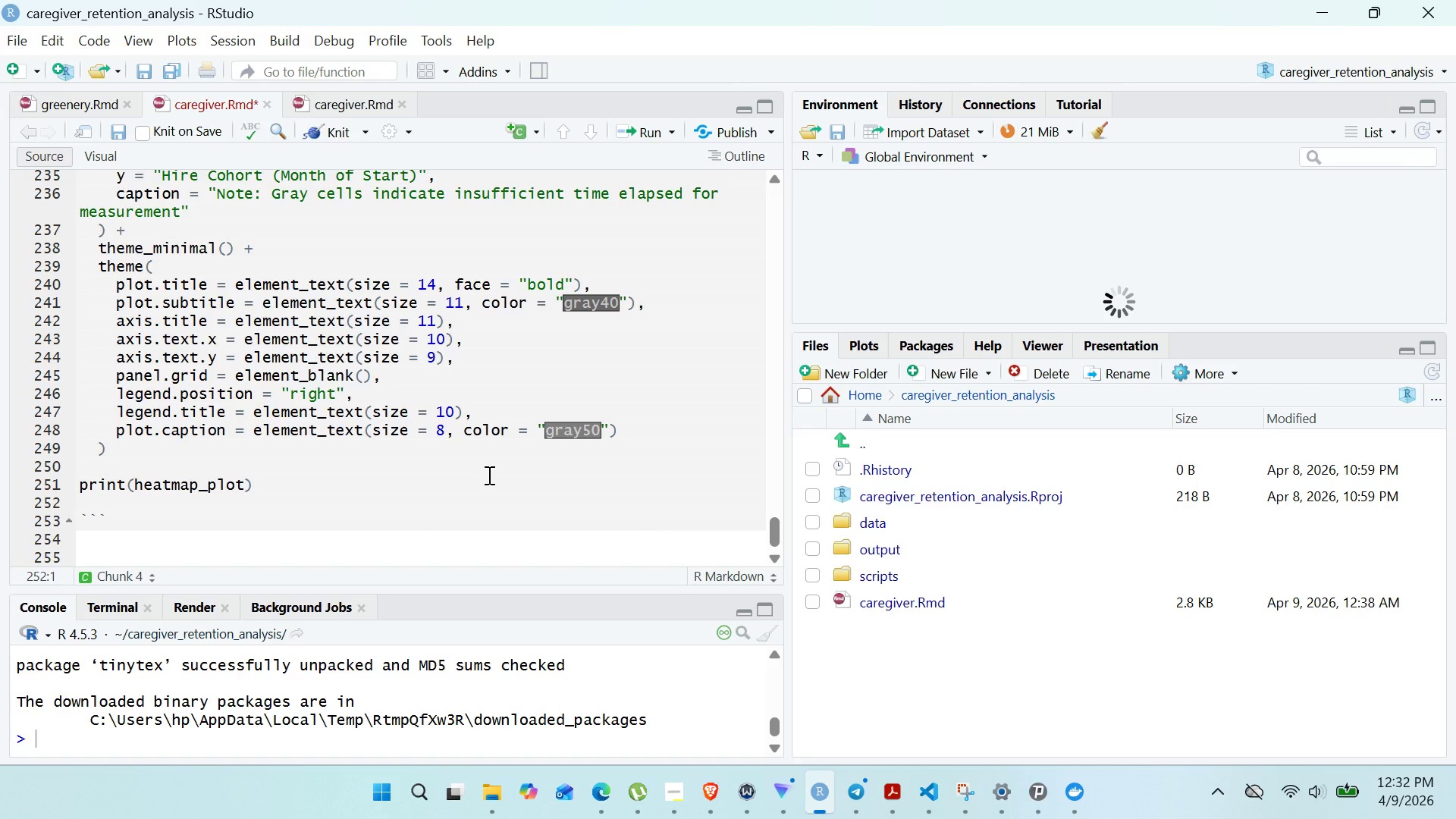 
key(Control+S)
 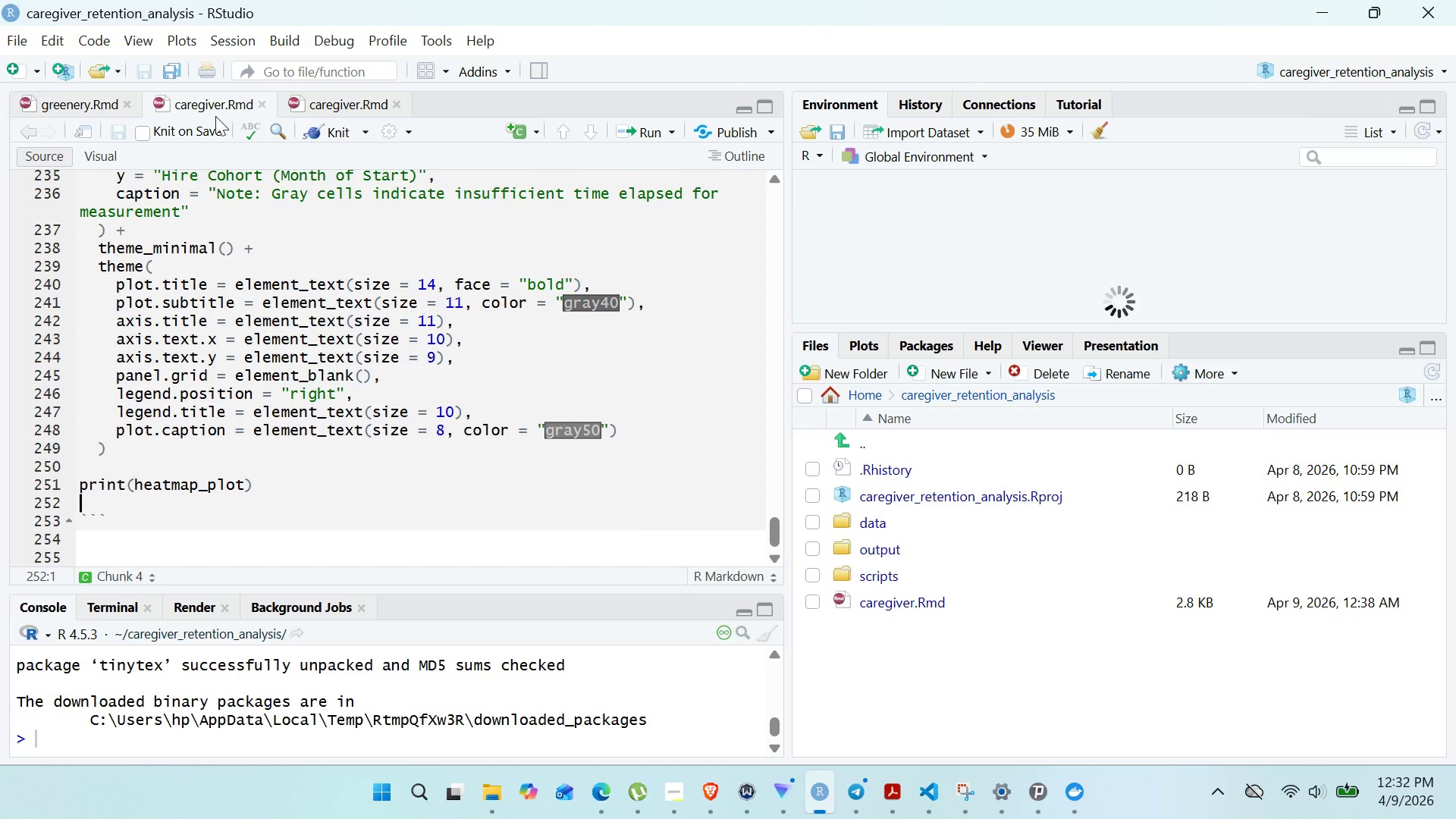 
left_click([31, 35])
 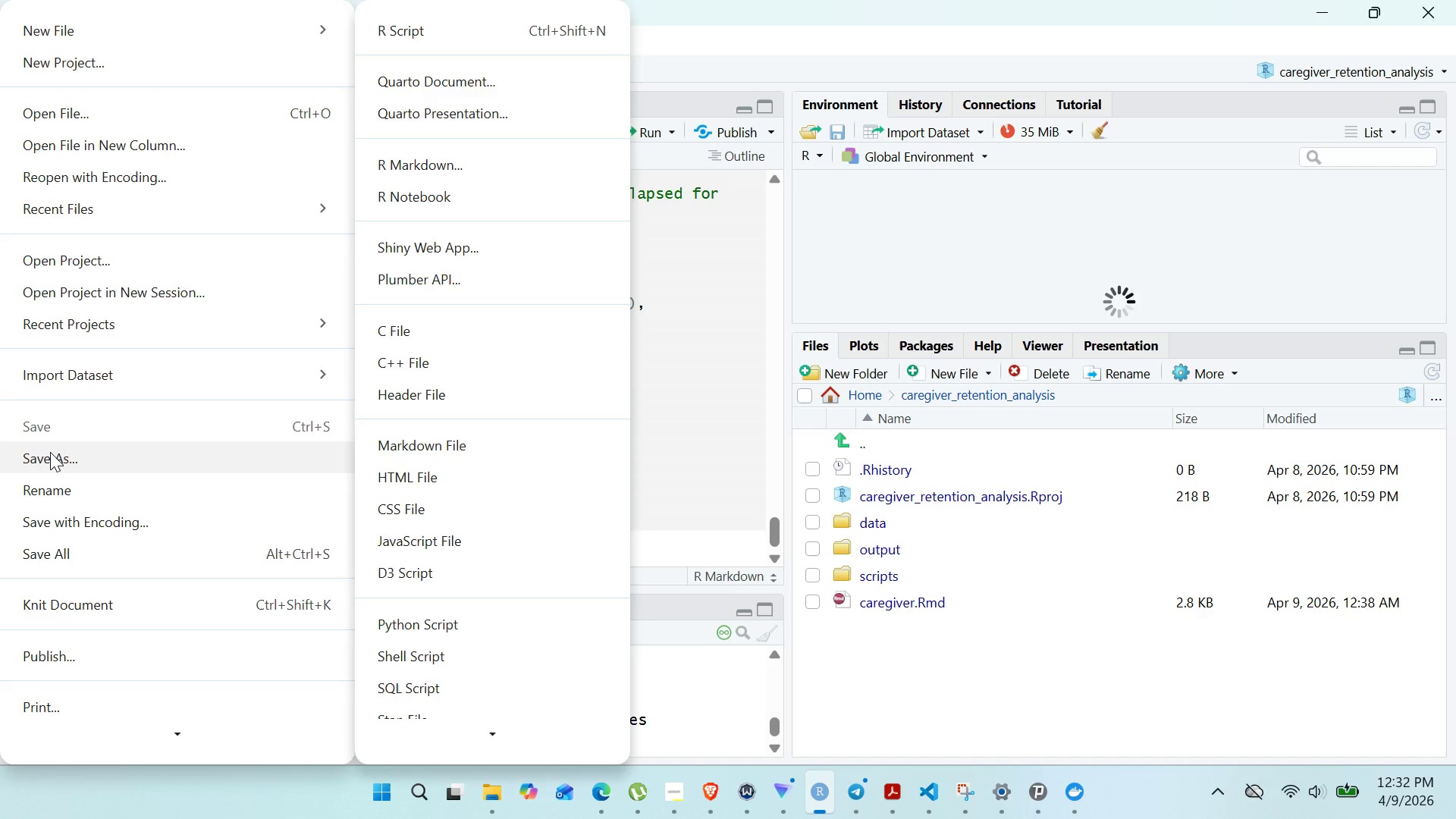 
left_click([50, 452])
 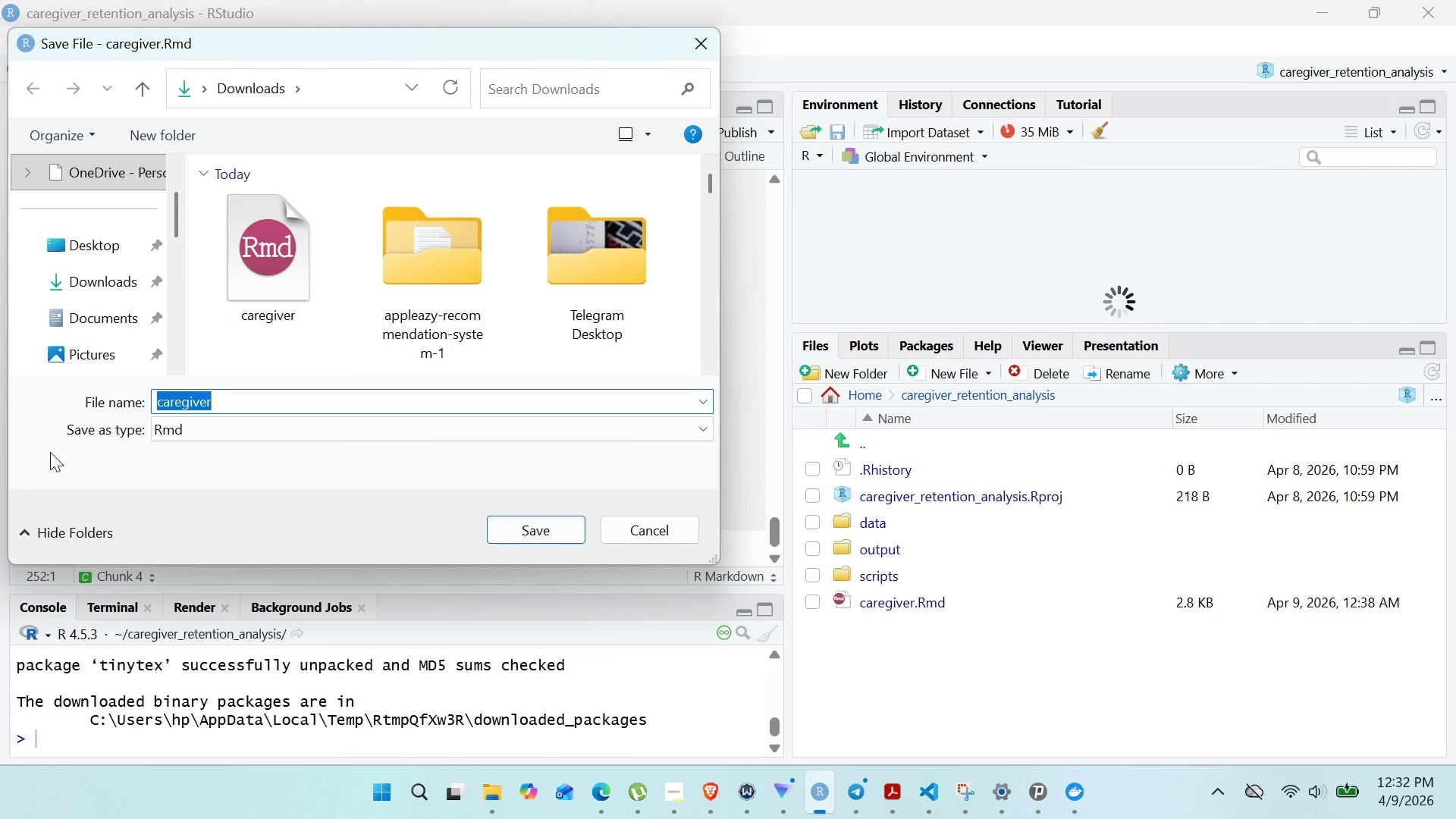 
left_click([92, 324])
 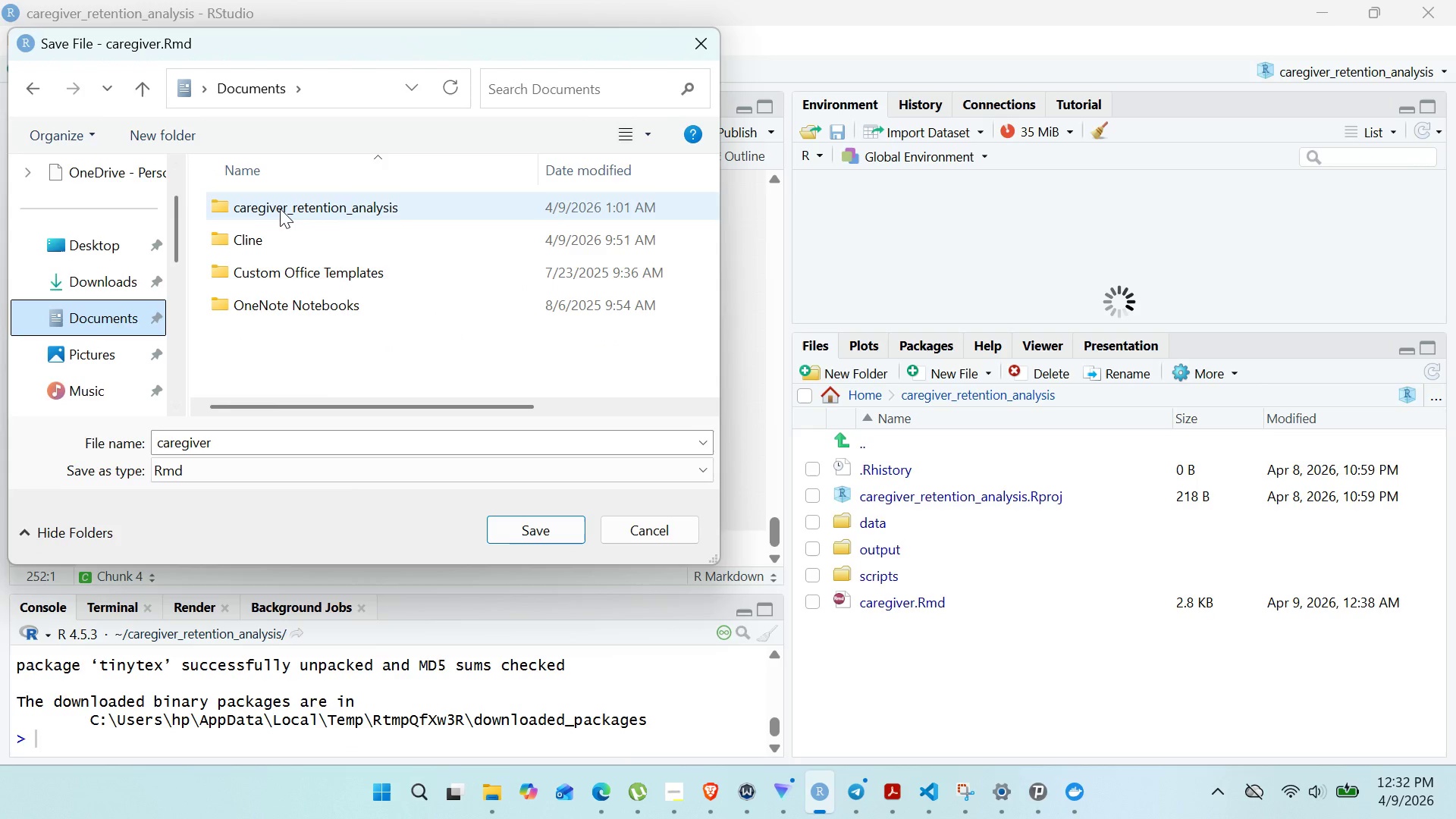 
double_click([280, 209])
 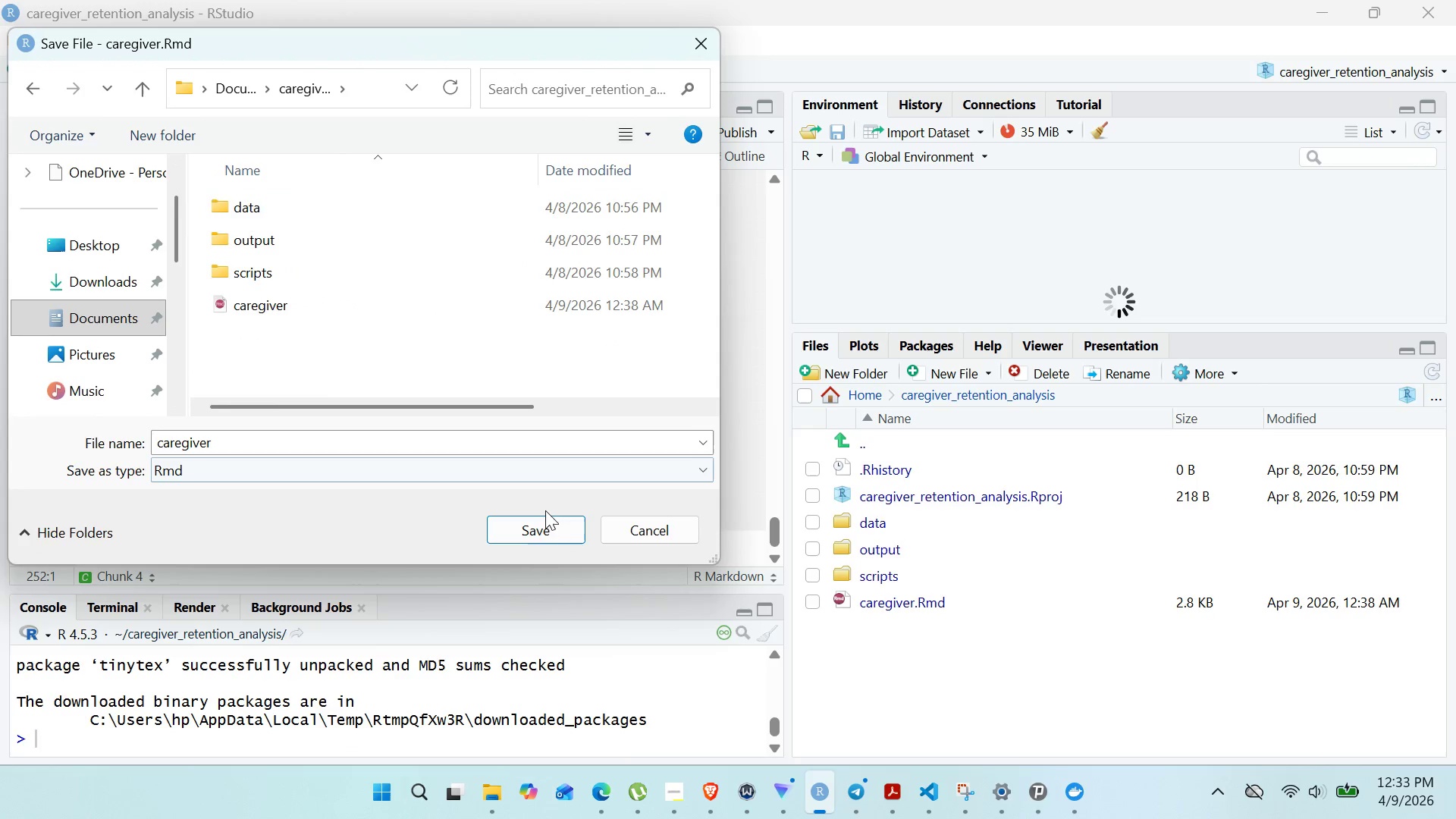 
left_click([542, 520])
 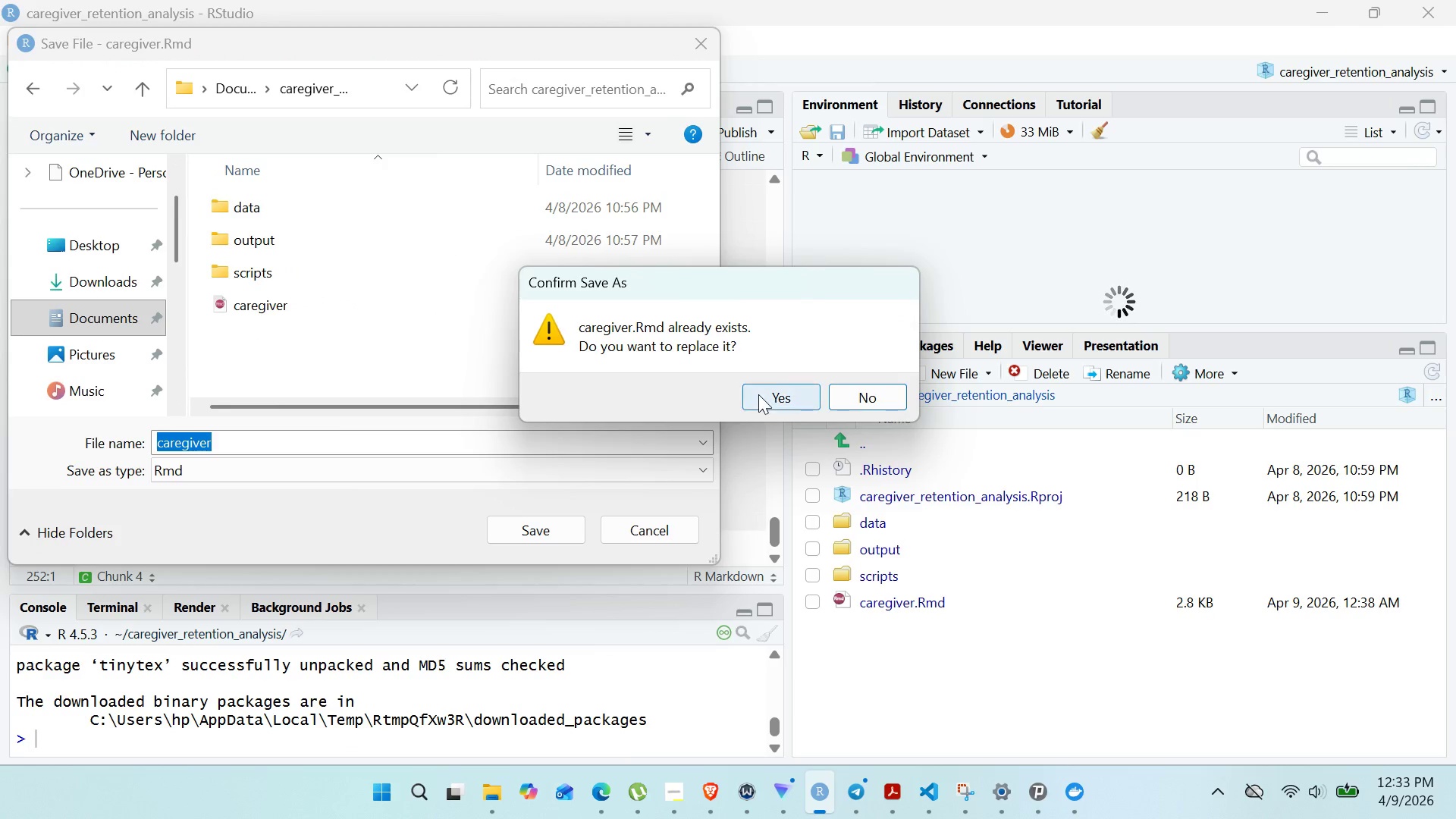 
left_click([758, 394])
 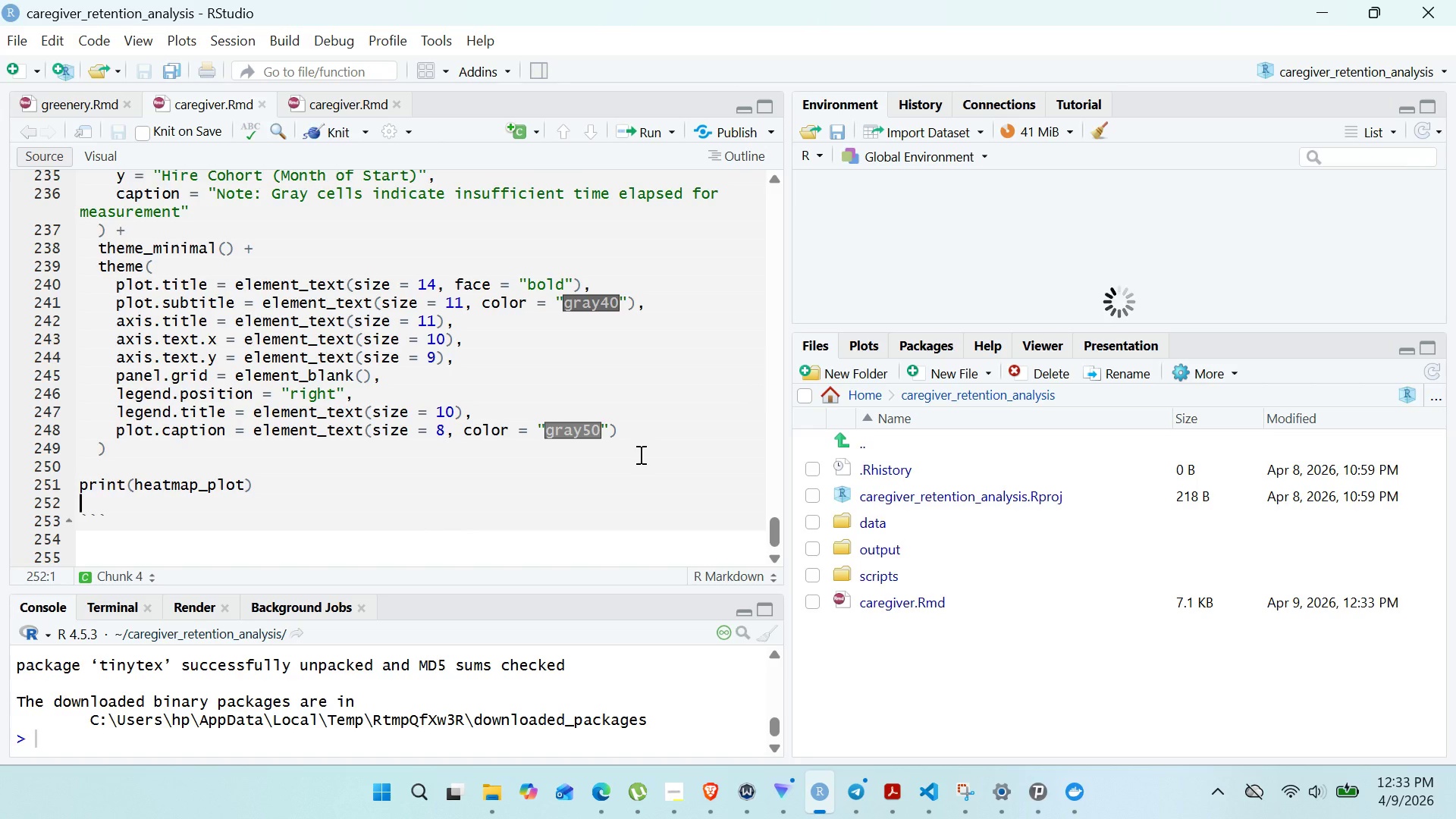 
wait(7.48)
 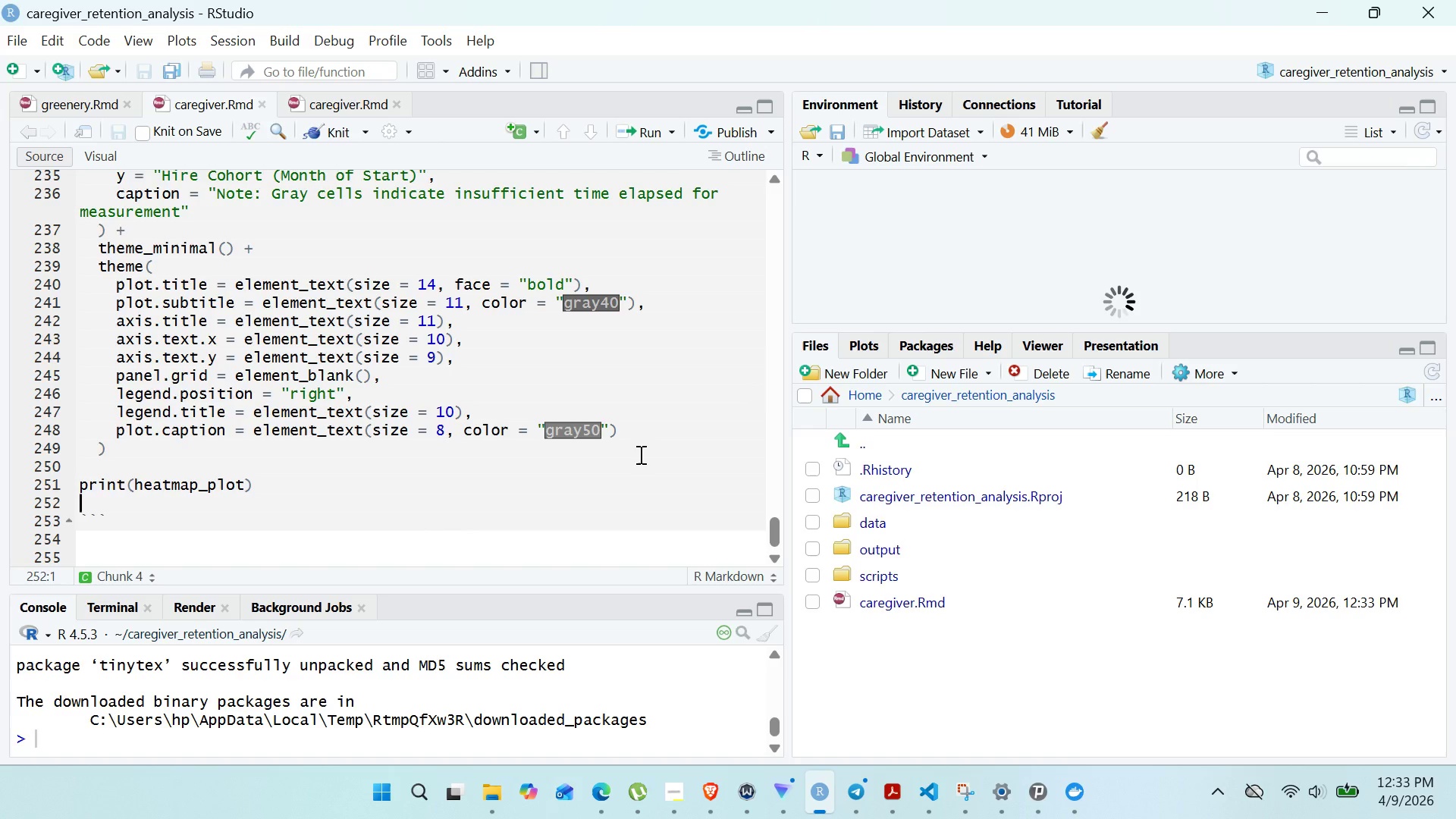 
left_click([643, 438])
 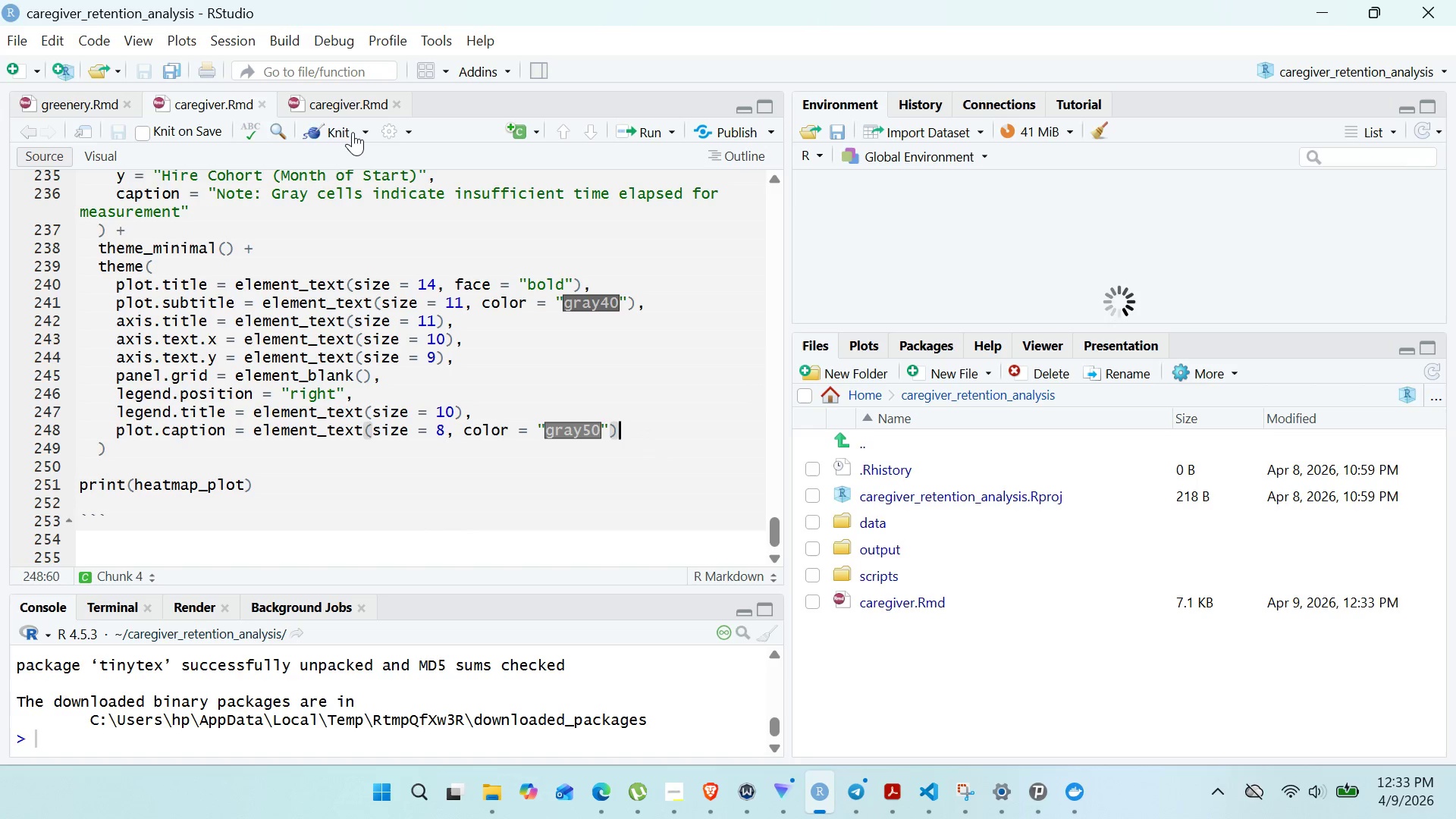 
left_click([356, 130])
 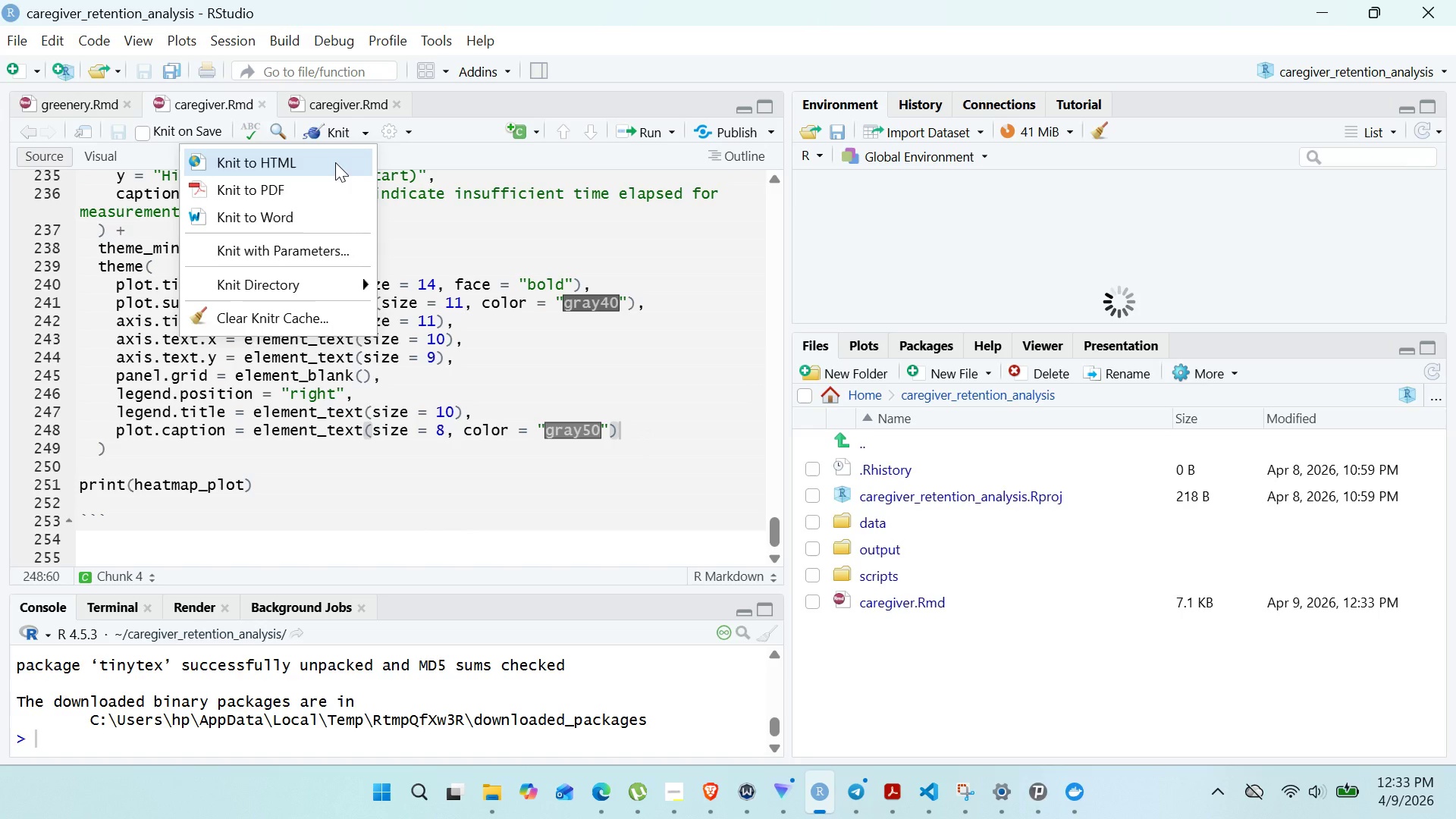 
left_click([335, 162])
 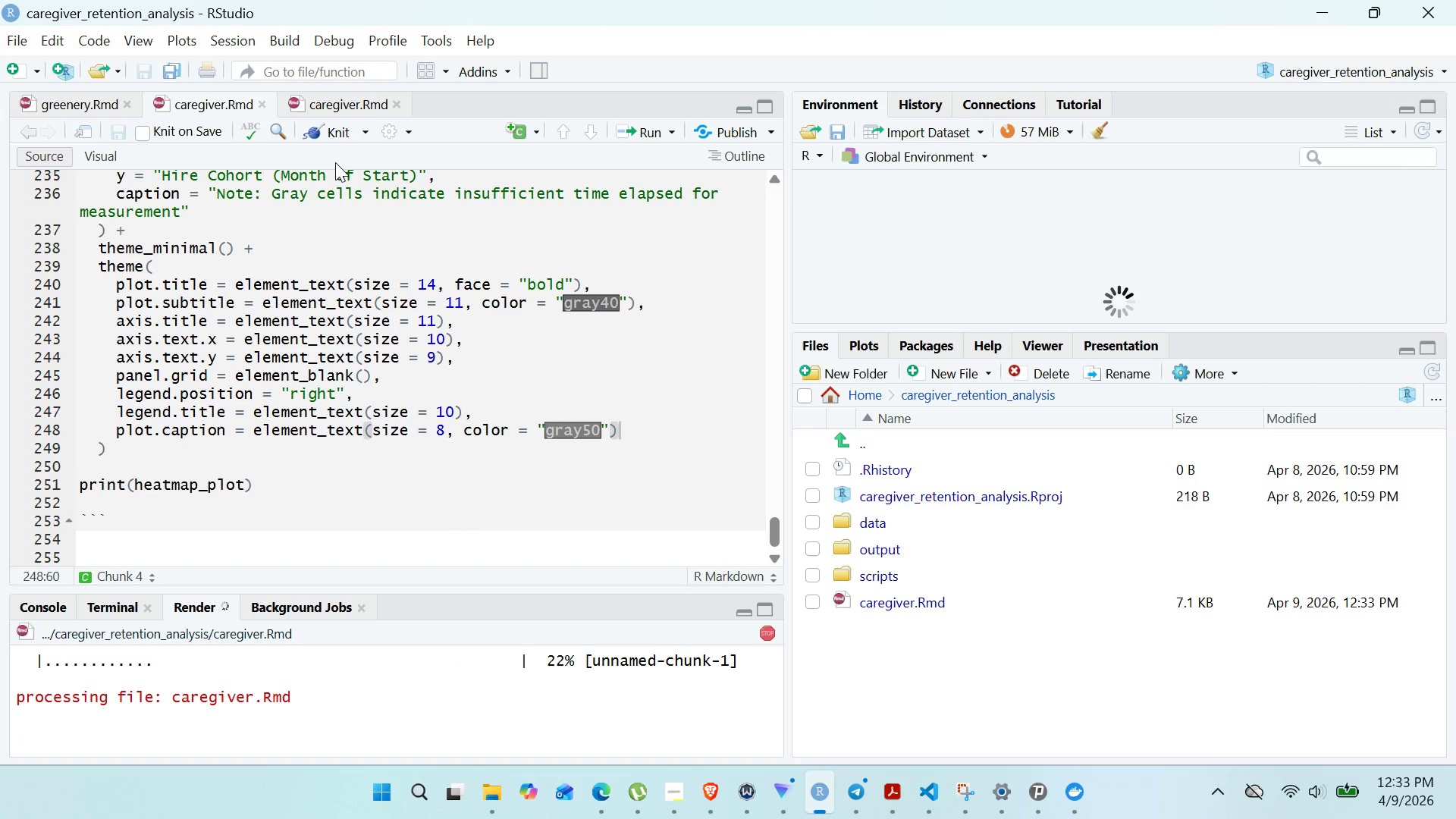 
wait(9.55)
 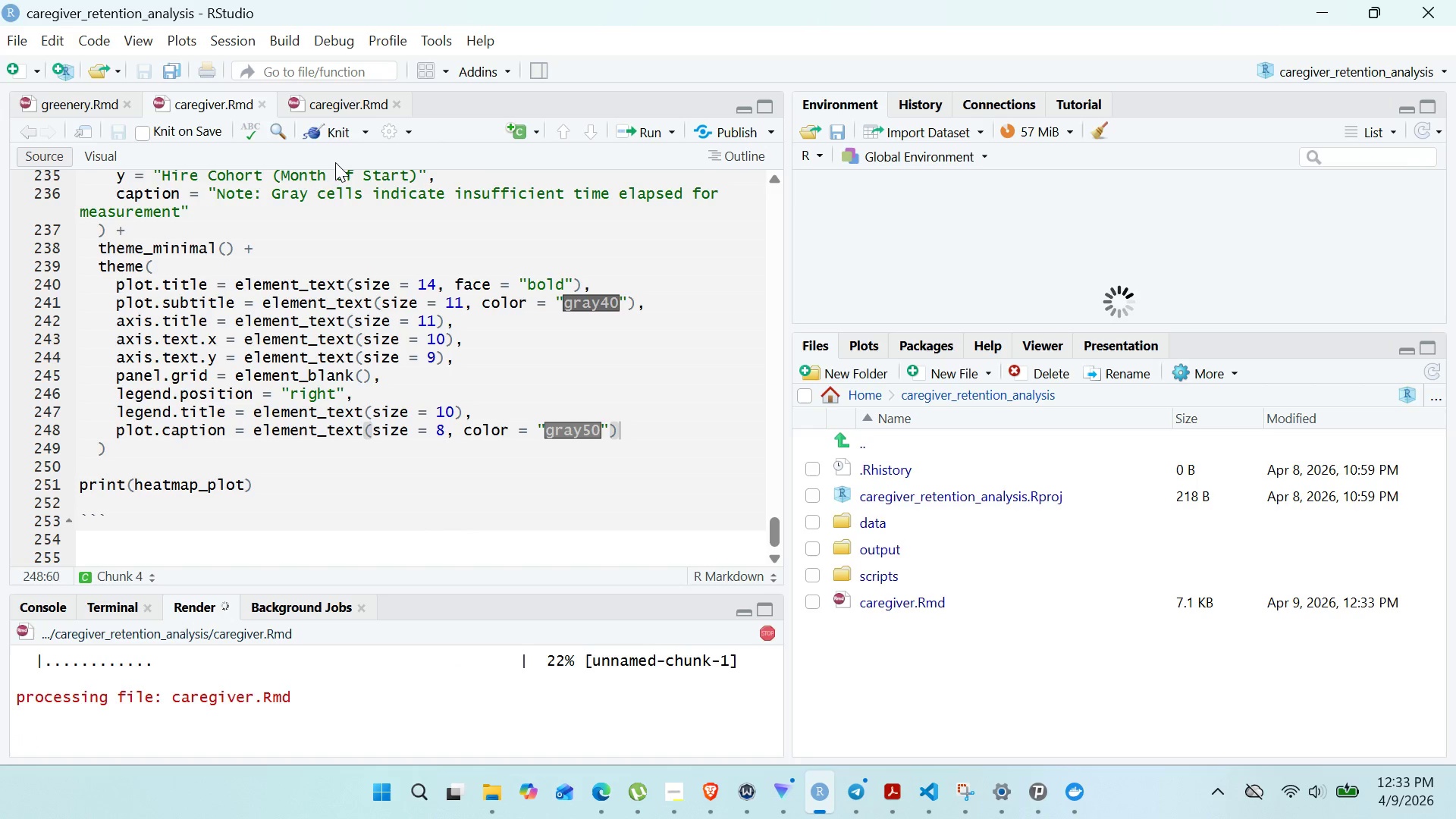 
left_click_drag(start_coordinate=[218, 588], to_coordinate=[256, 489])
 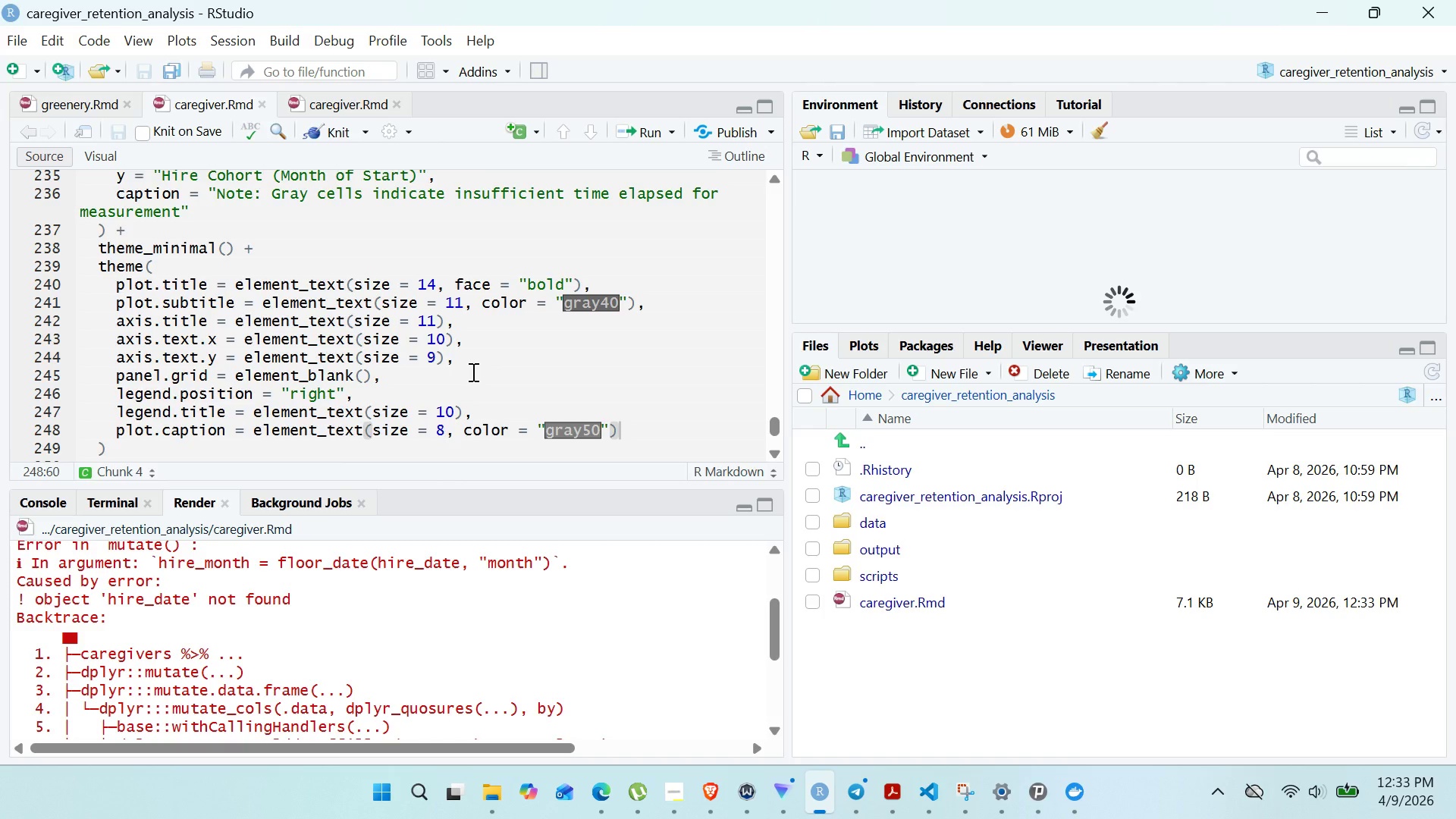 
wait(16.31)
 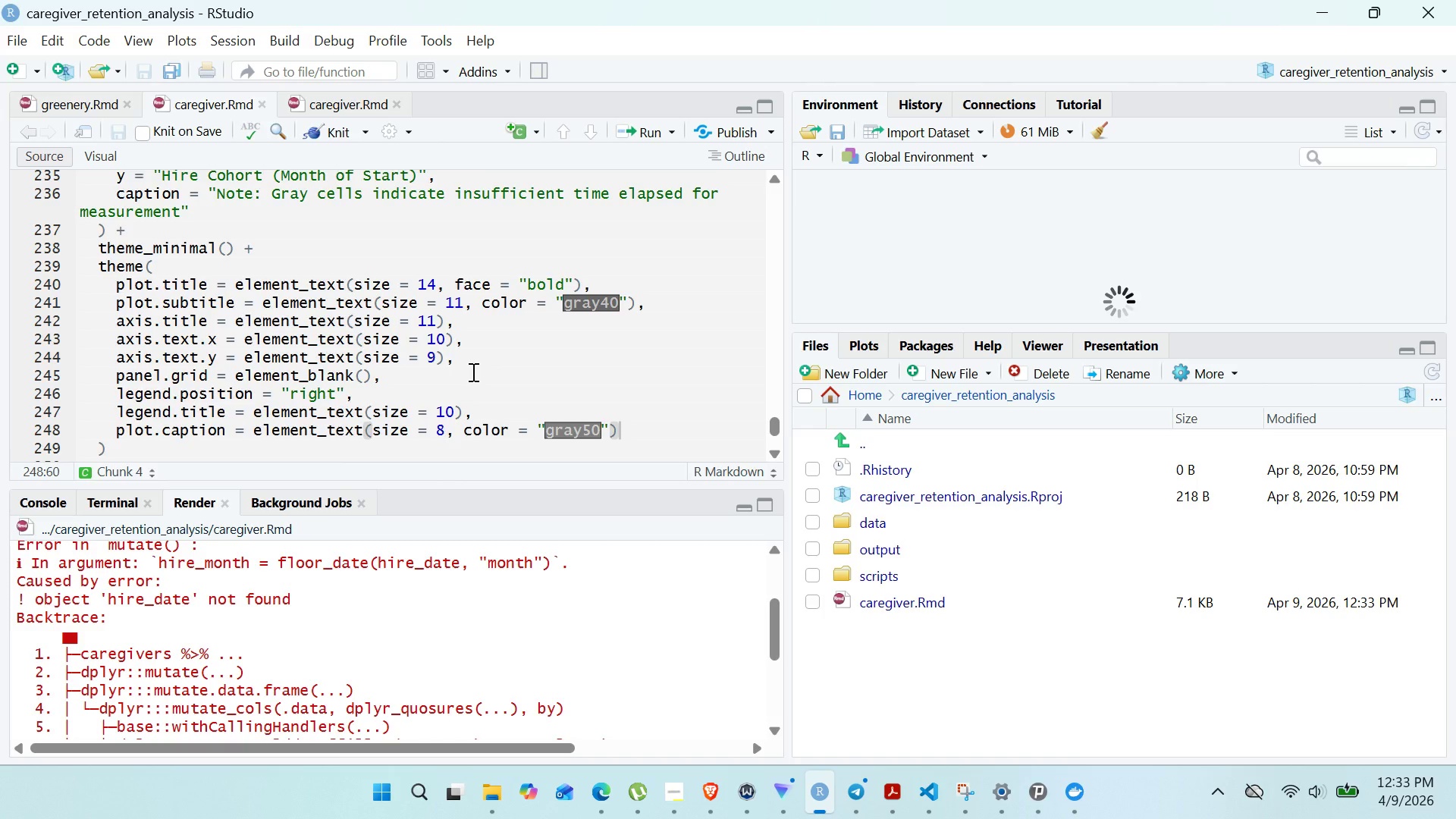 
left_click_drag(start_coordinate=[159, 591], to_coordinate=[549, 596])
 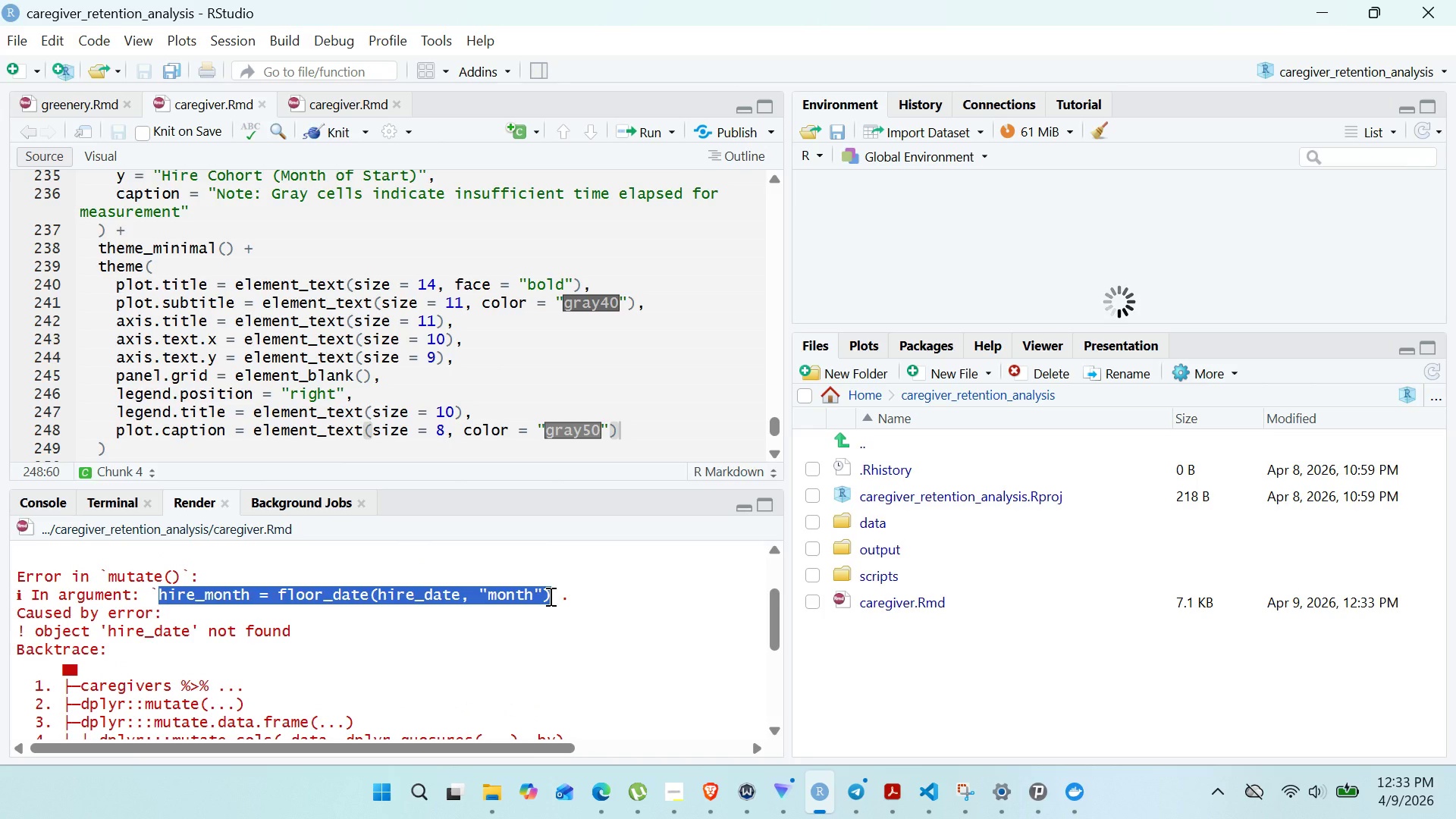 
key(Control+ControlLeft)
 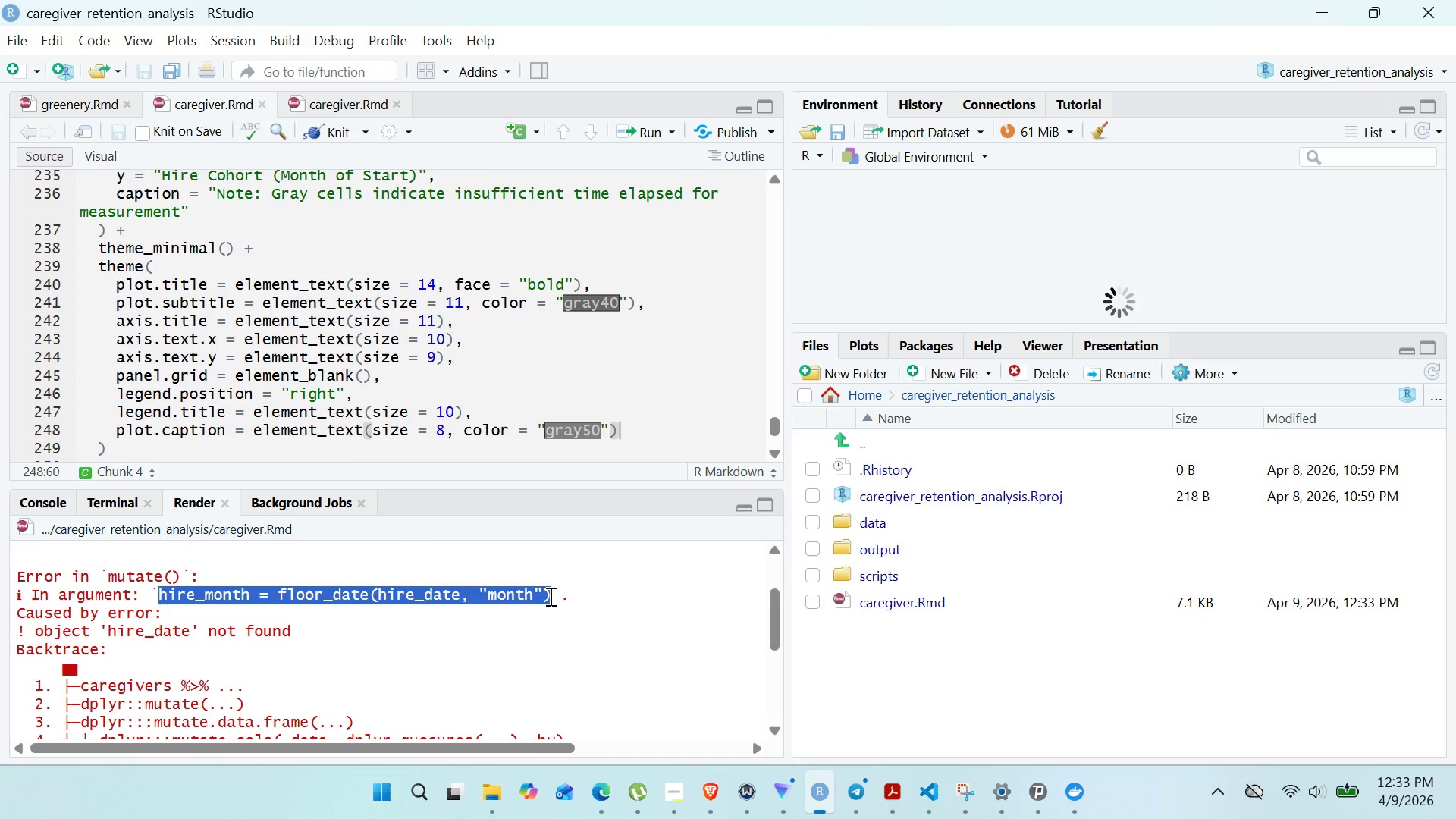 
key(Control+C)
 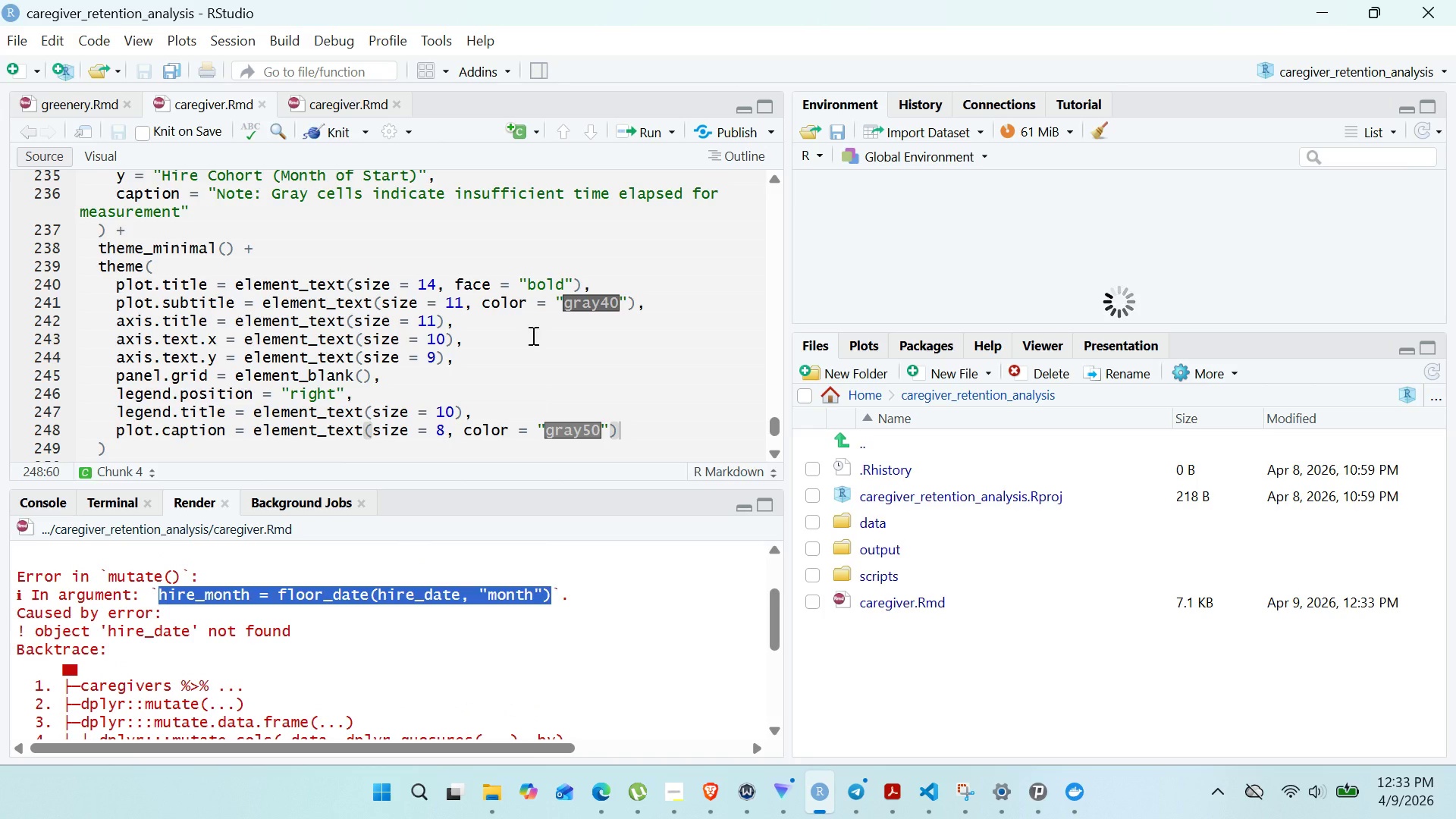 
left_click([532, 335])
 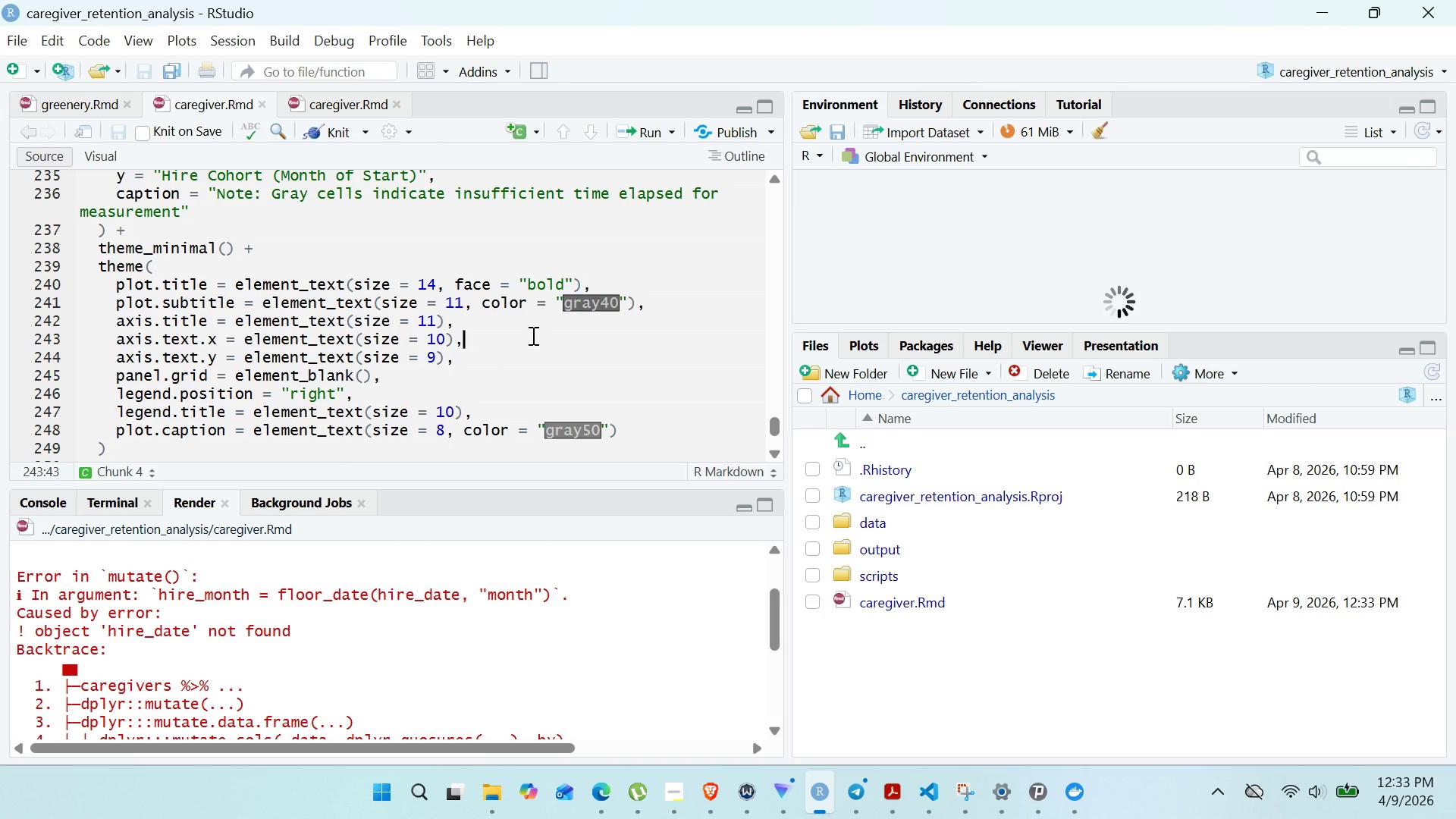 
key(Control+F)
 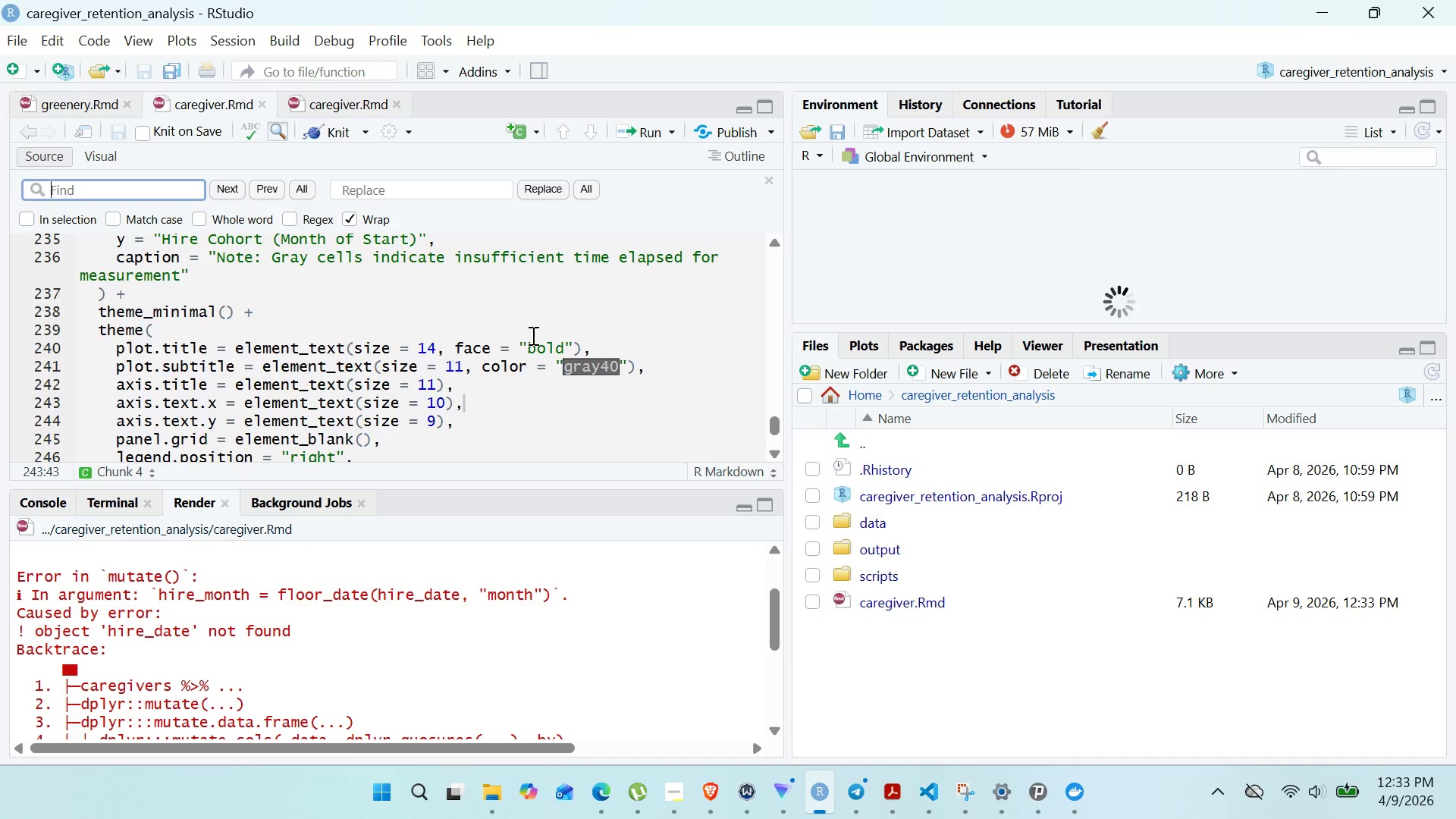 
key(Control+ControlLeft)
 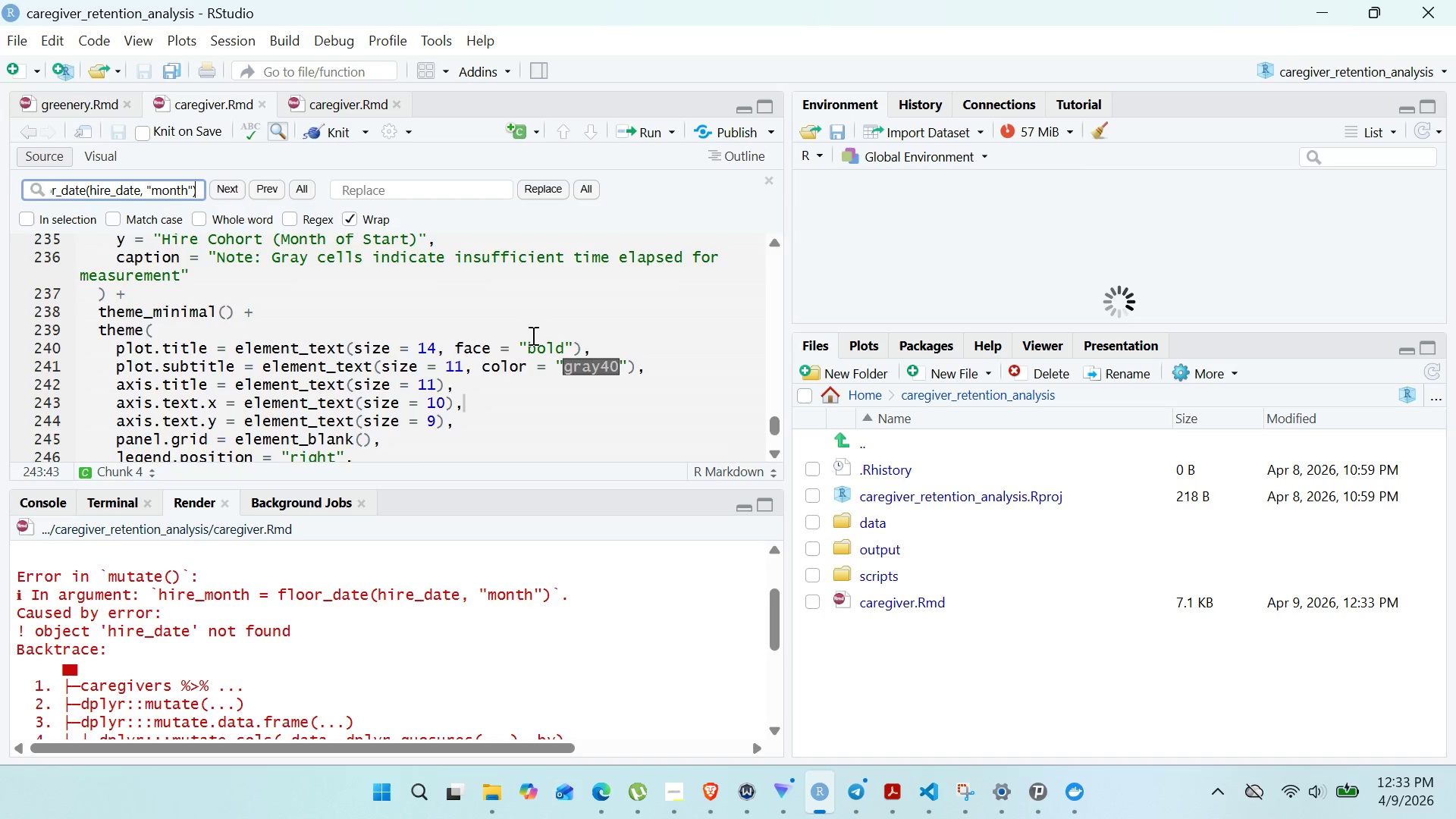 
key(Control+V)
 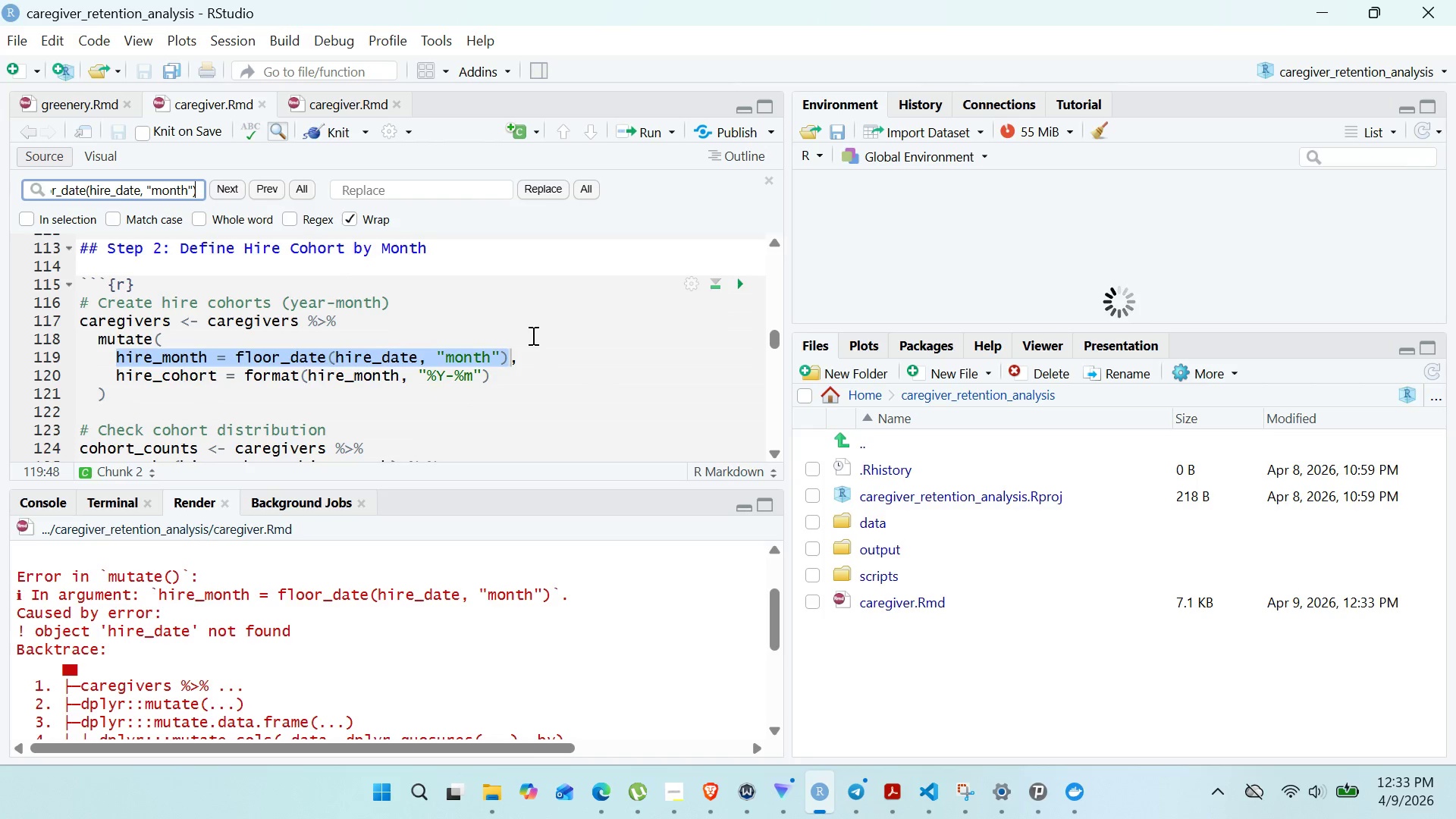 
key(Enter)
 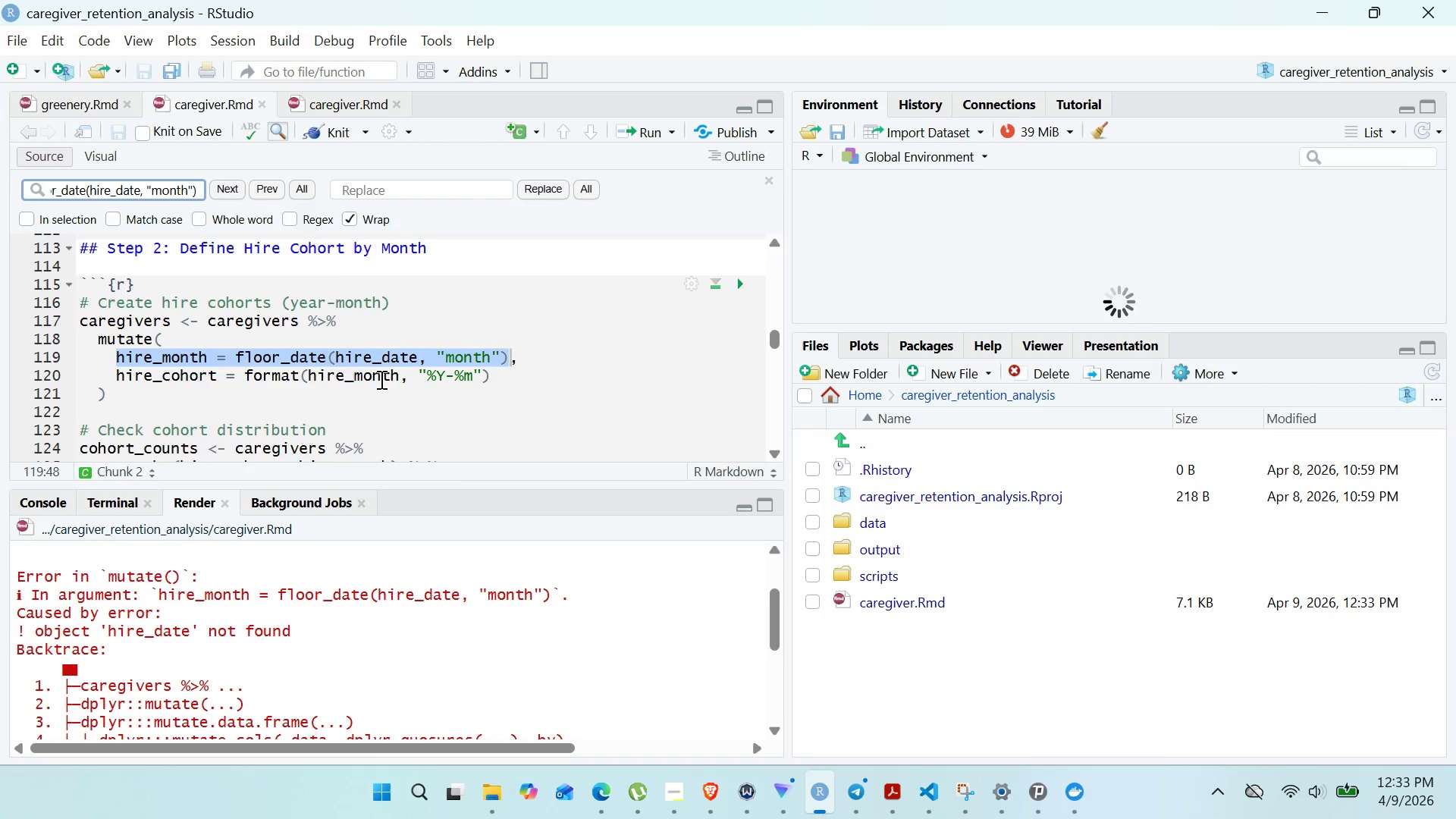 
double_click([380, 358])
 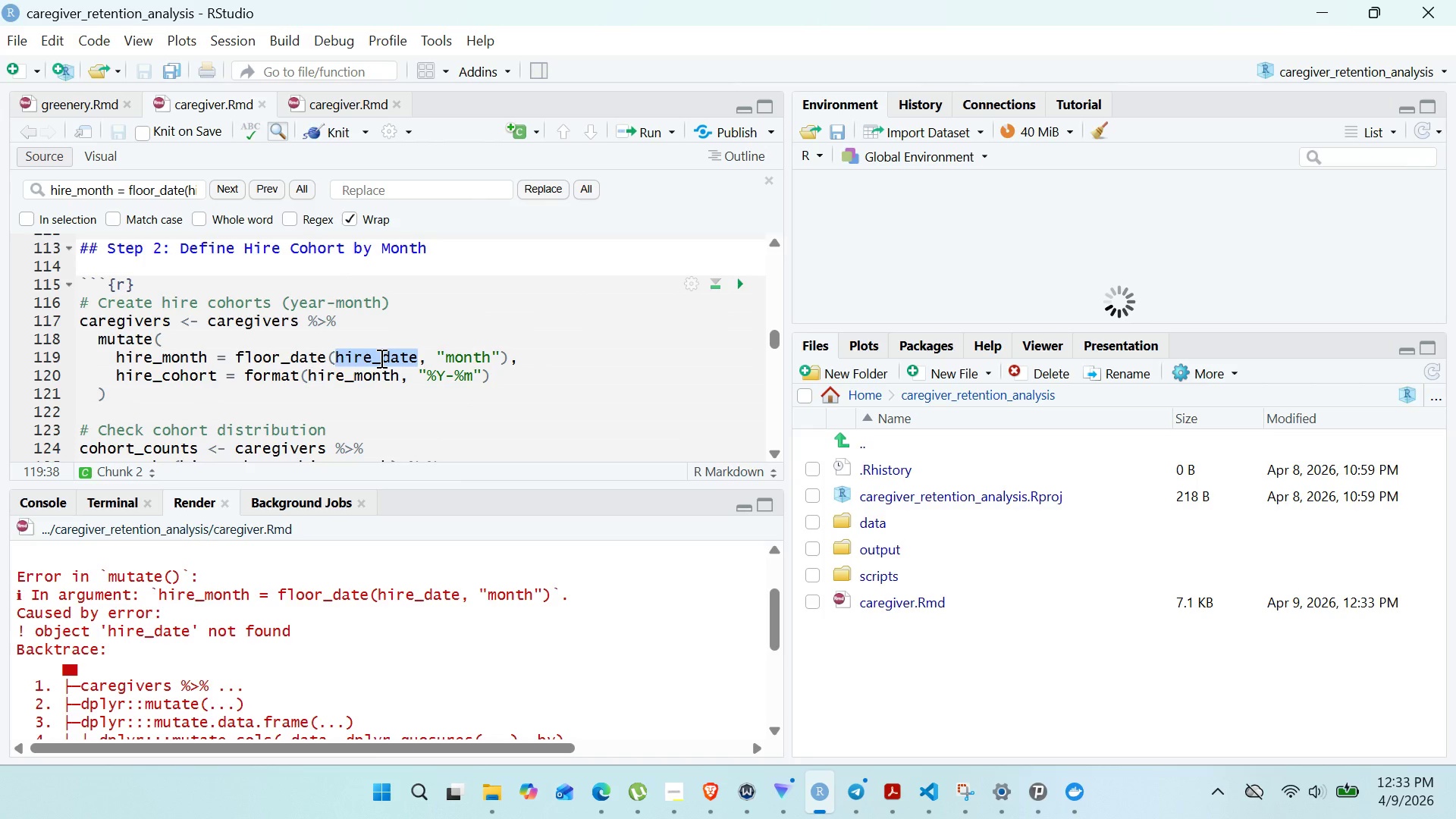 
key(Control+ControlLeft)
 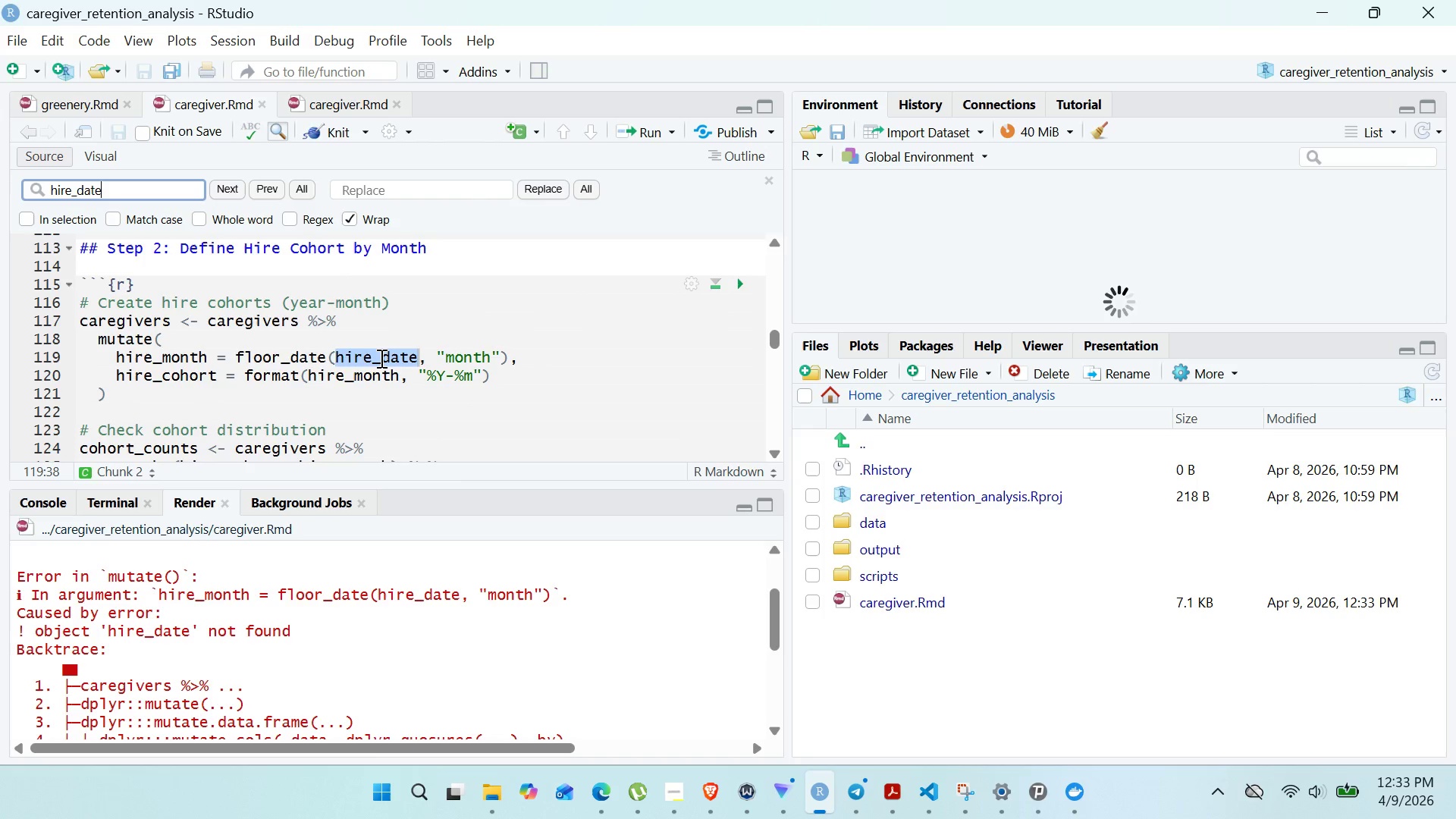 
key(Control+F)
 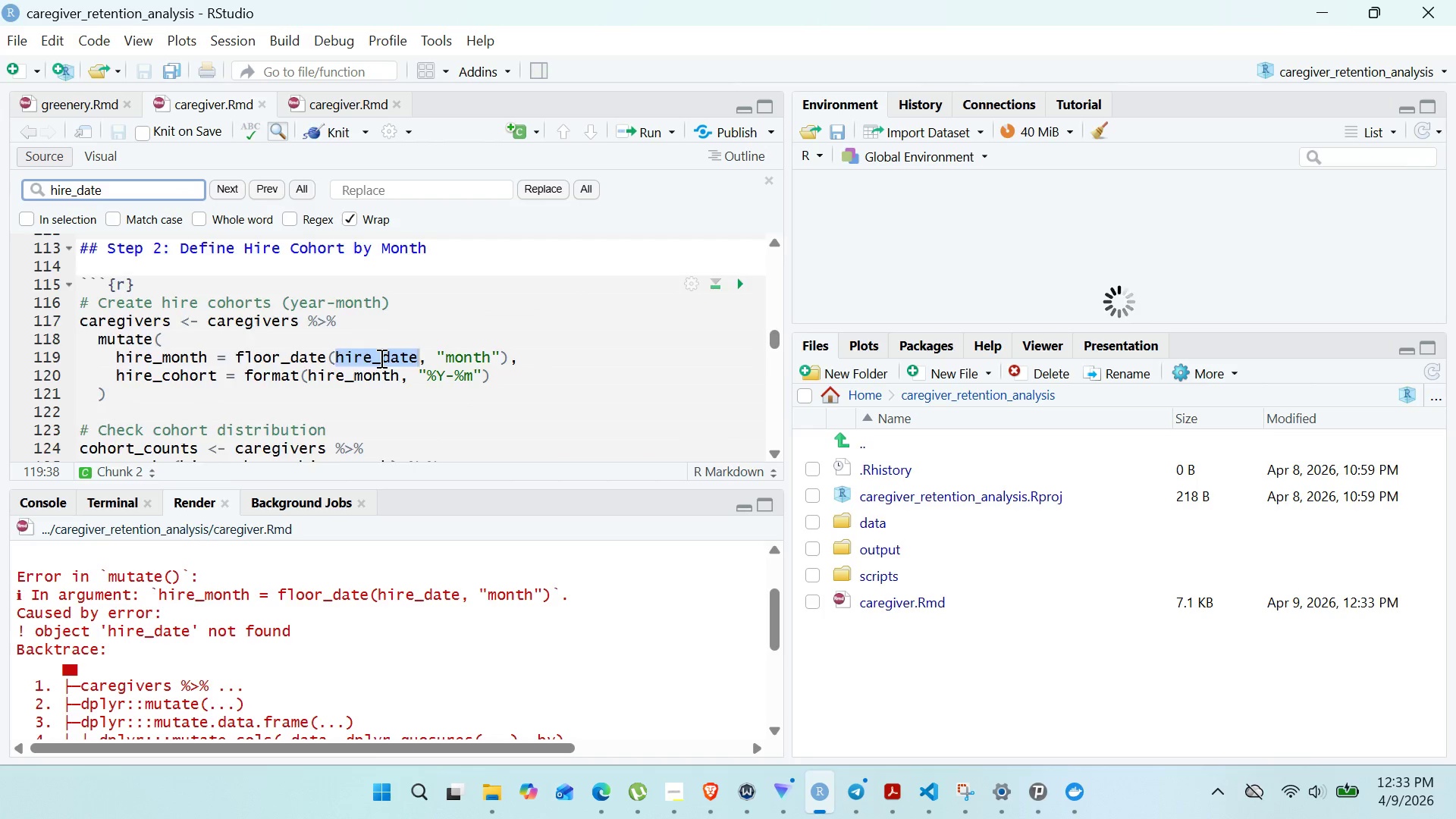 
key(Enter)
 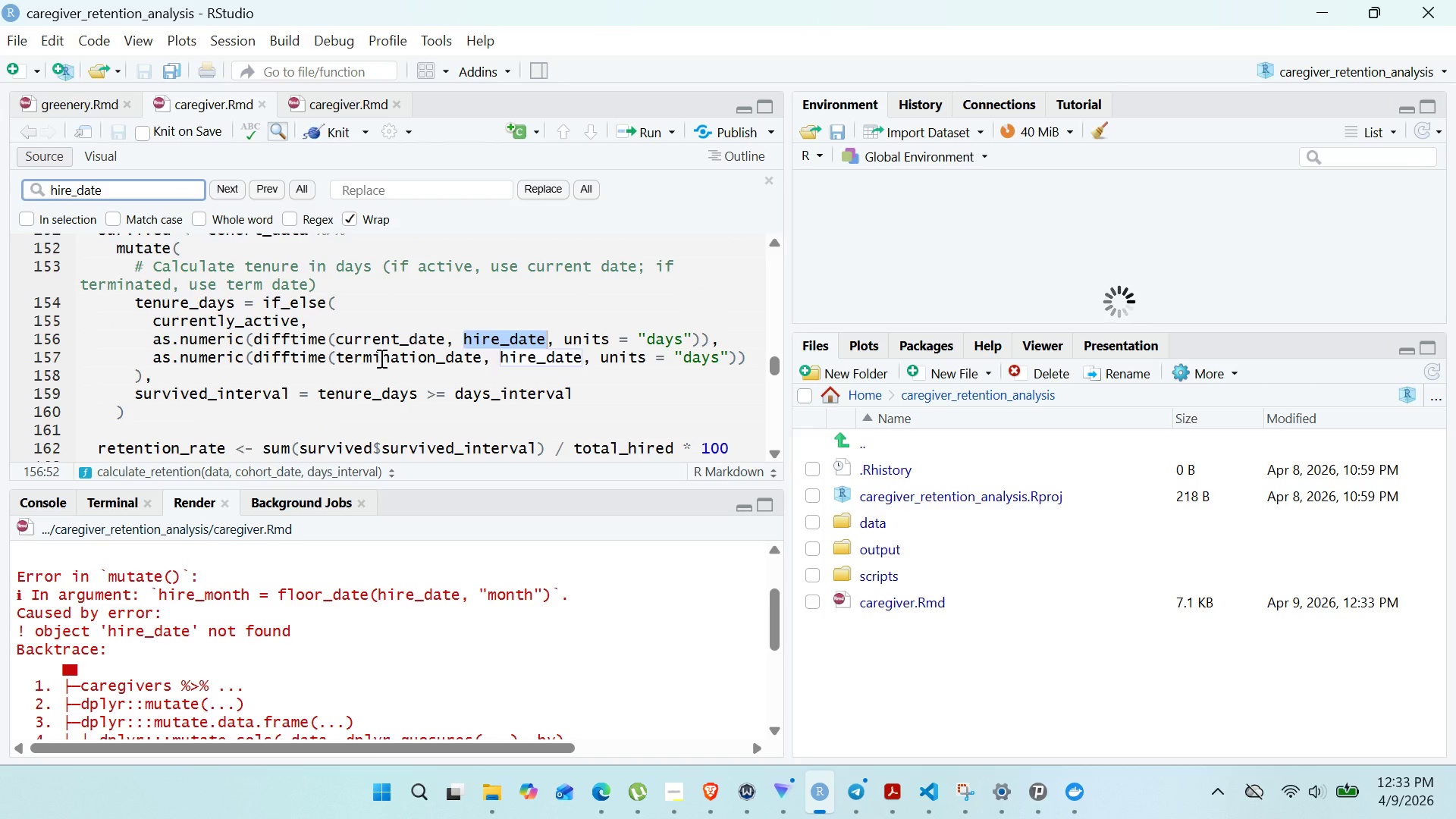 
key(Enter)
 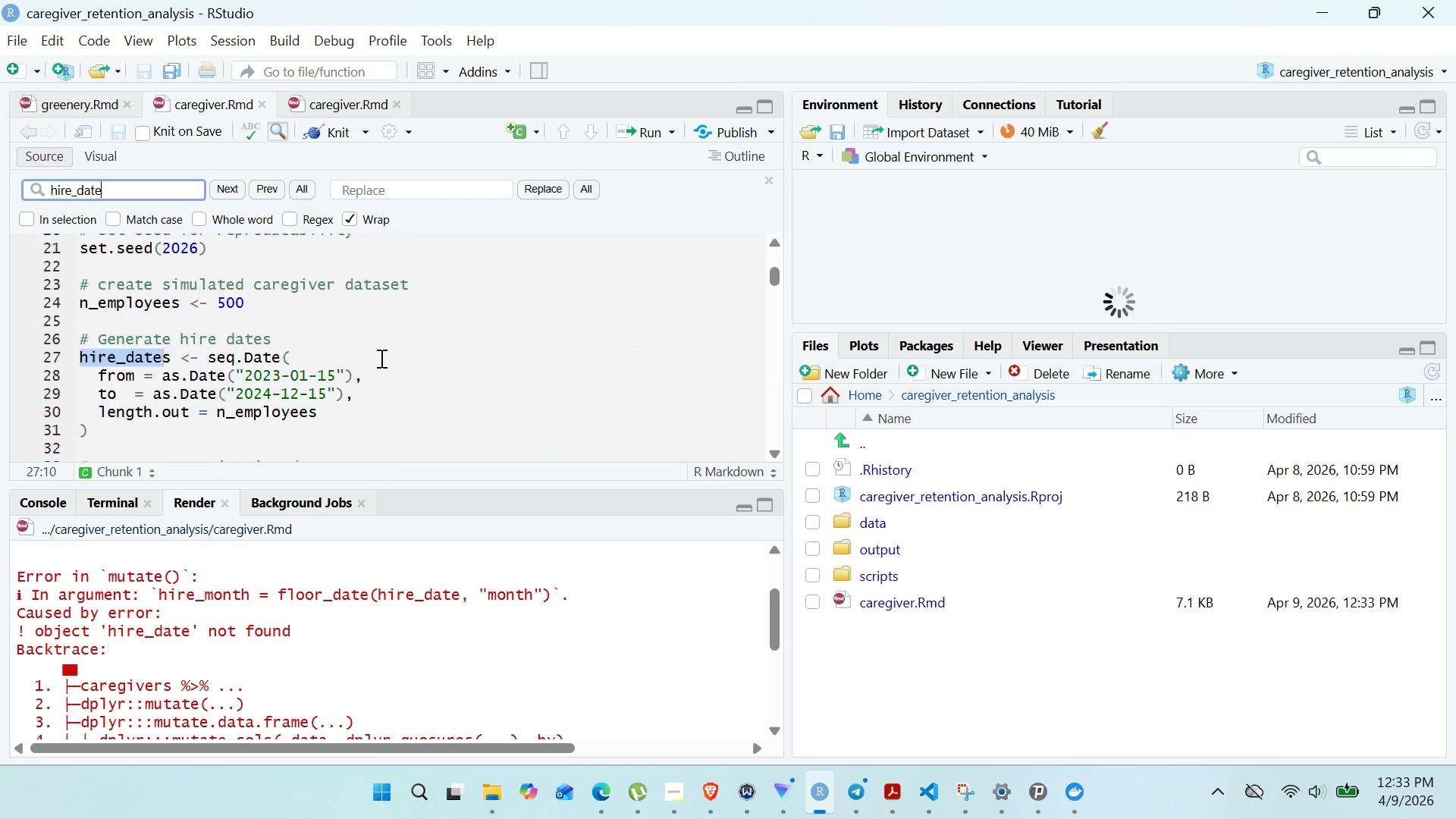 
key(Enter)
 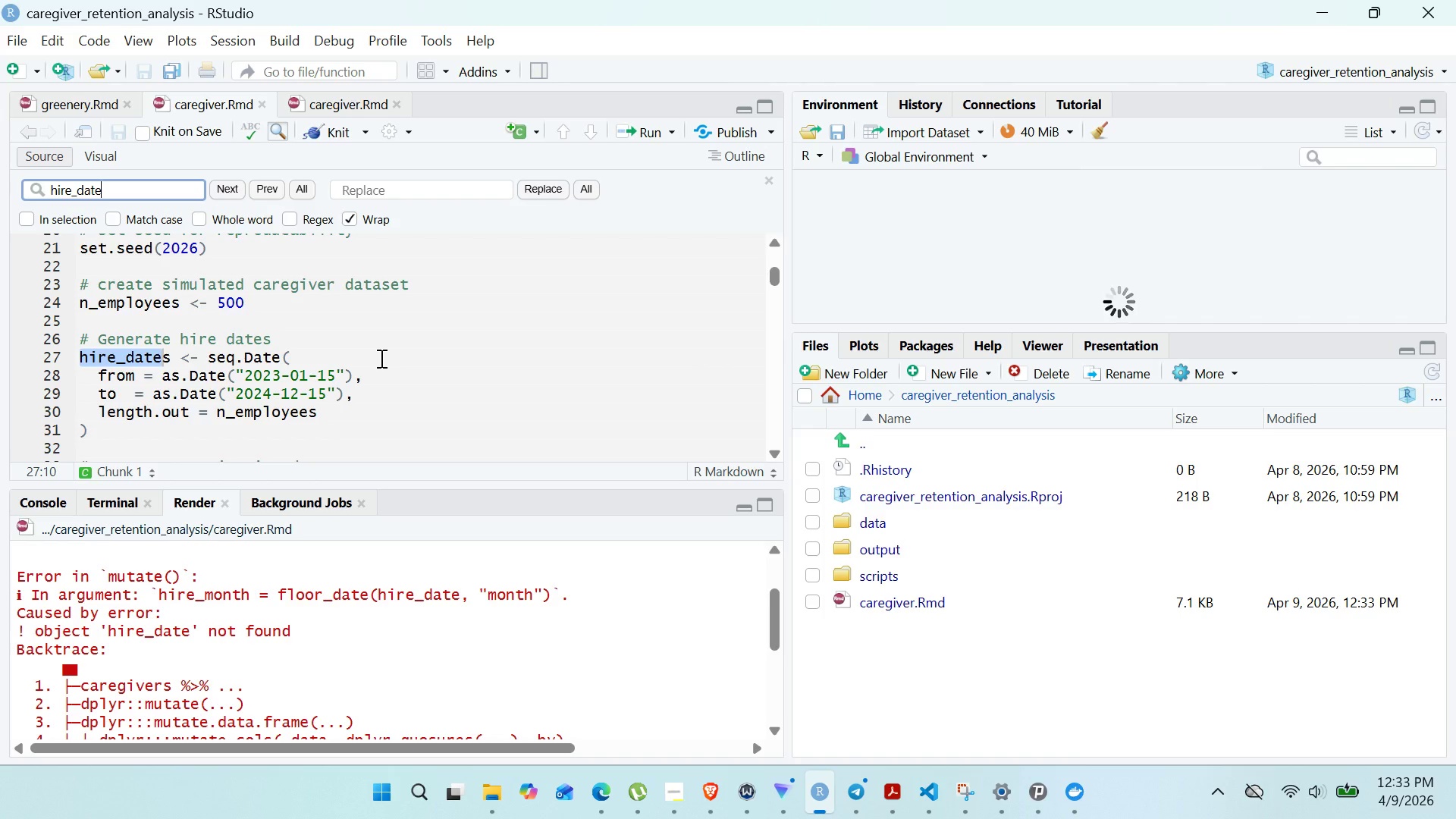 
key(Enter)
 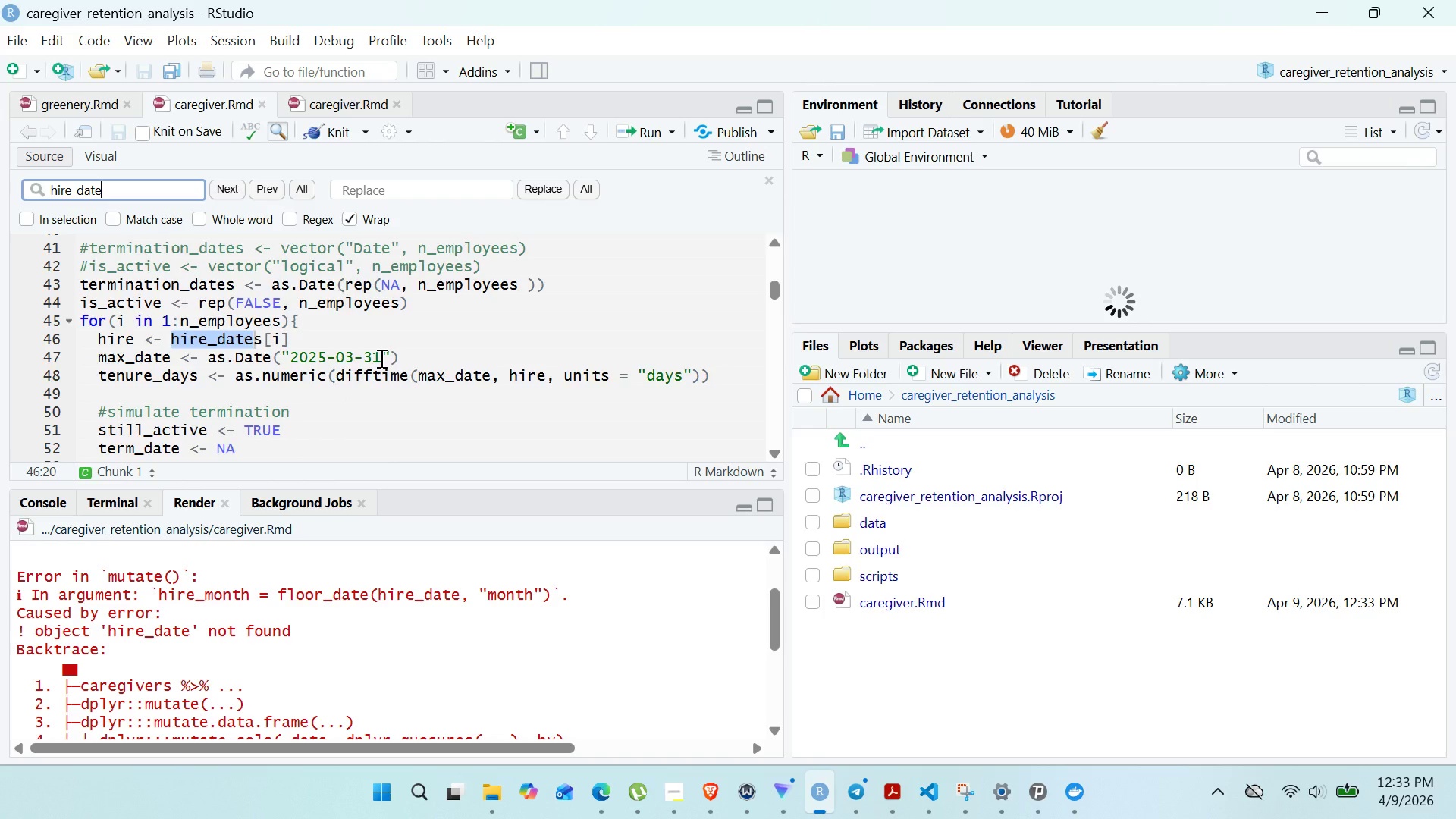 
key(Enter)
 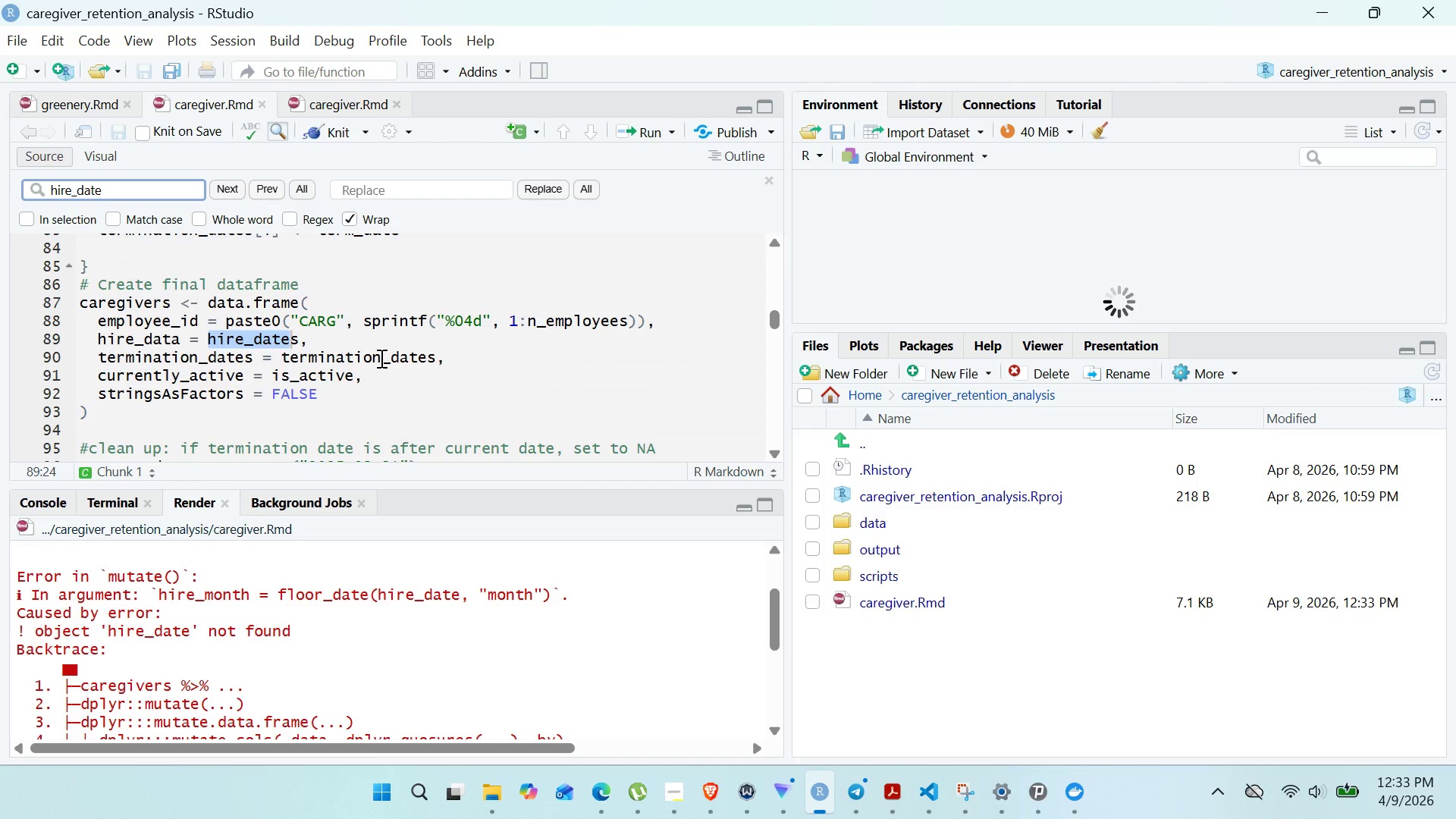 
key(Enter)
 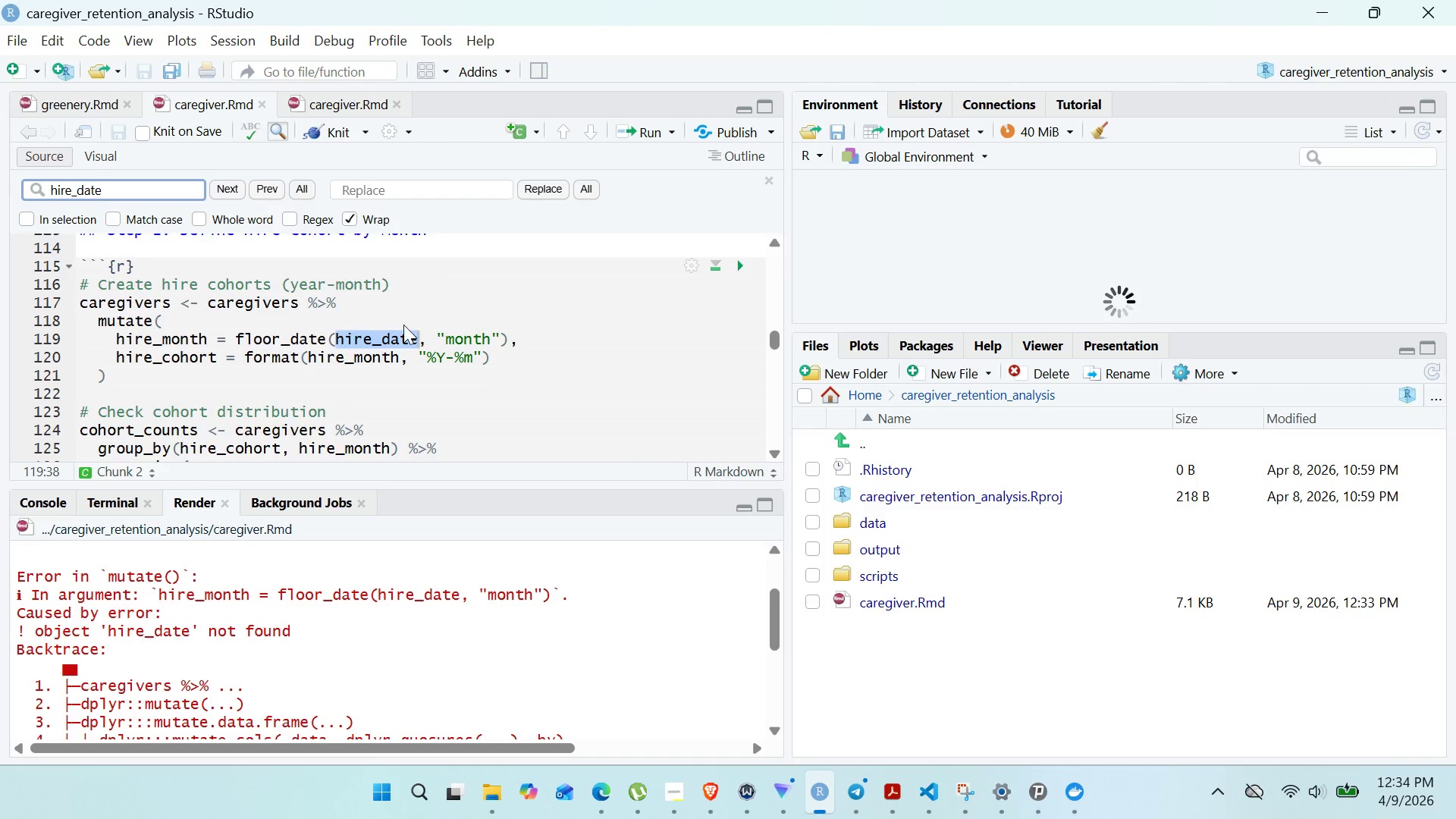 
left_click([413, 347])
 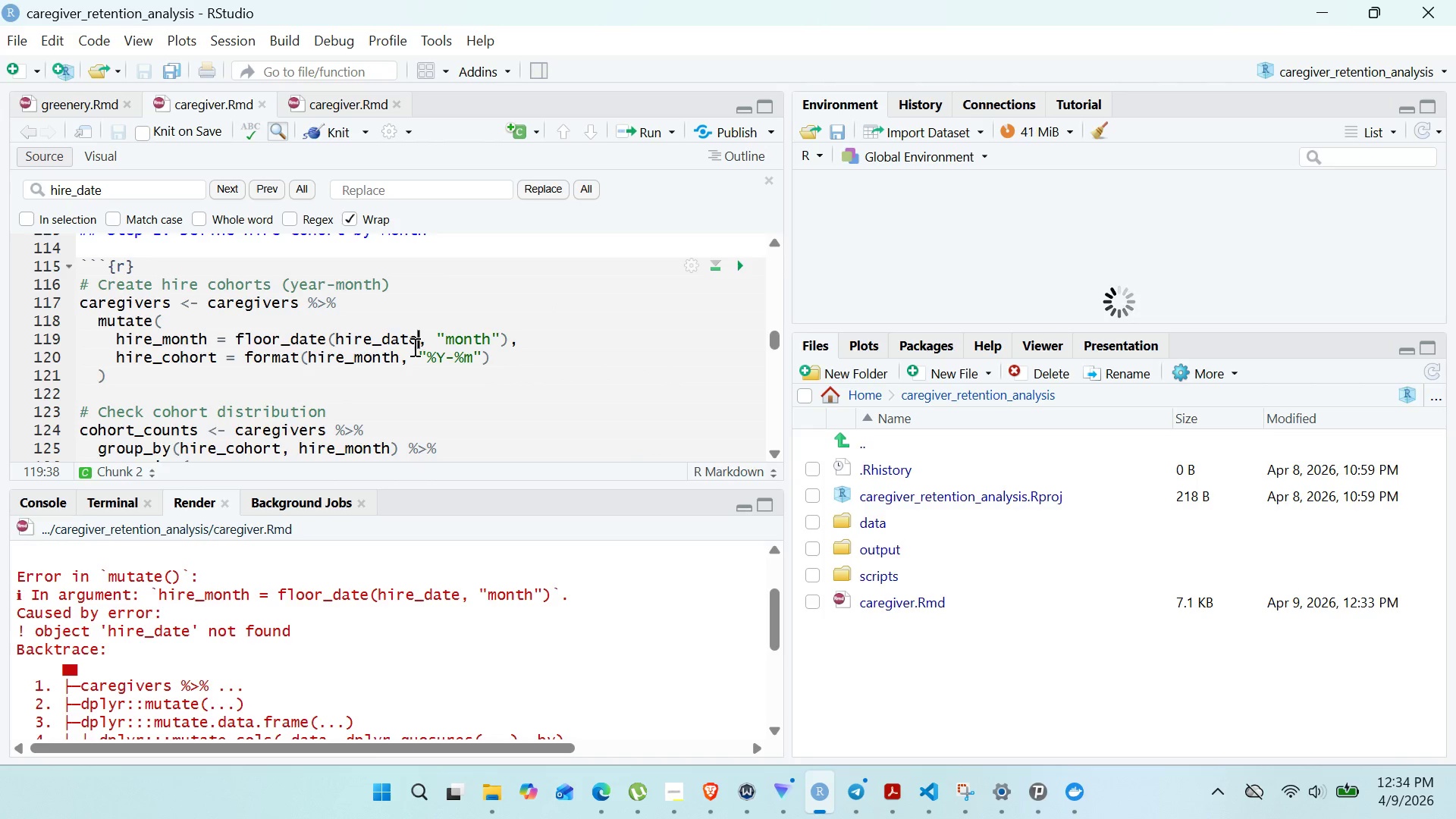 
key(S)
 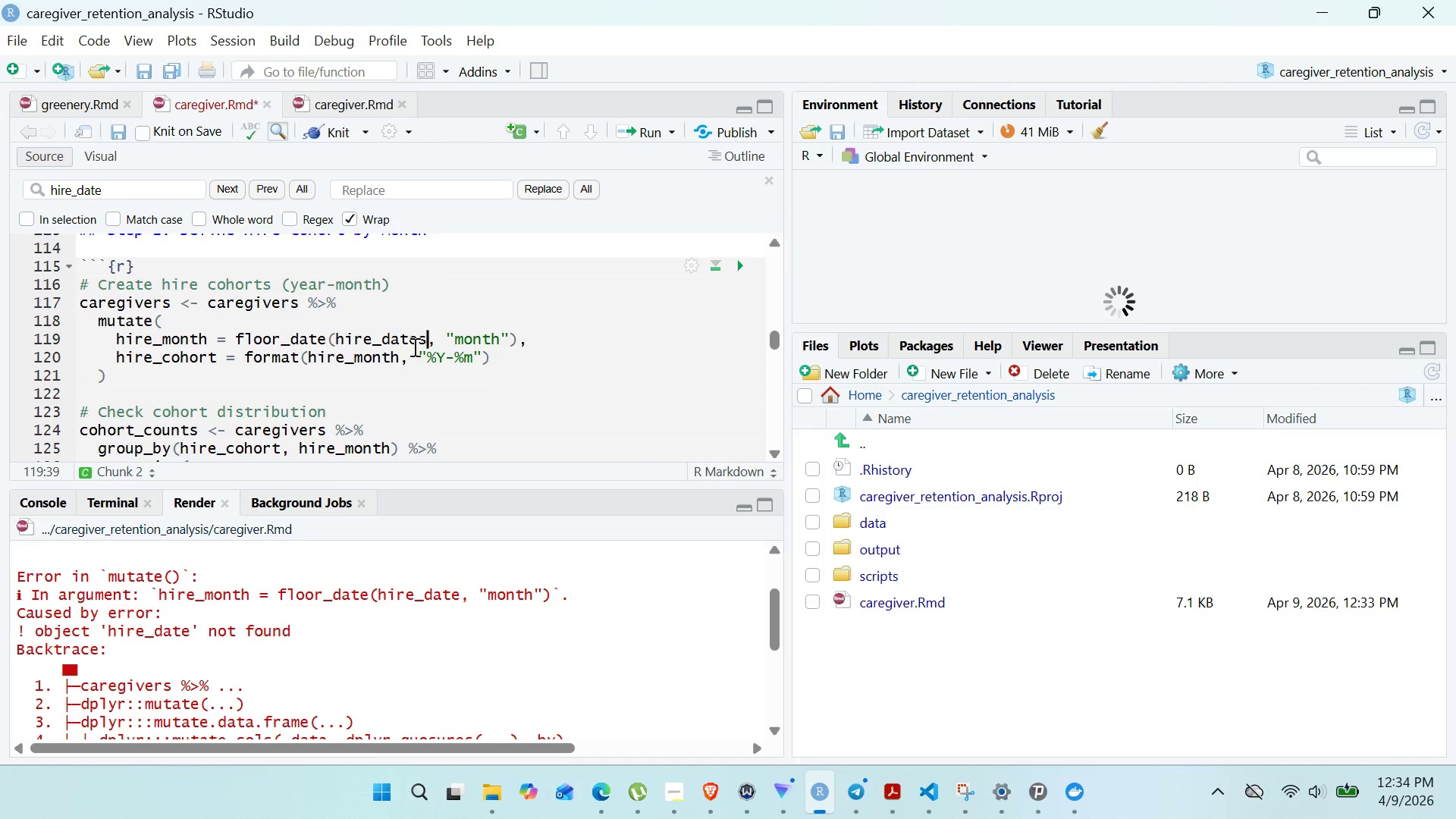 
key(Enter)
 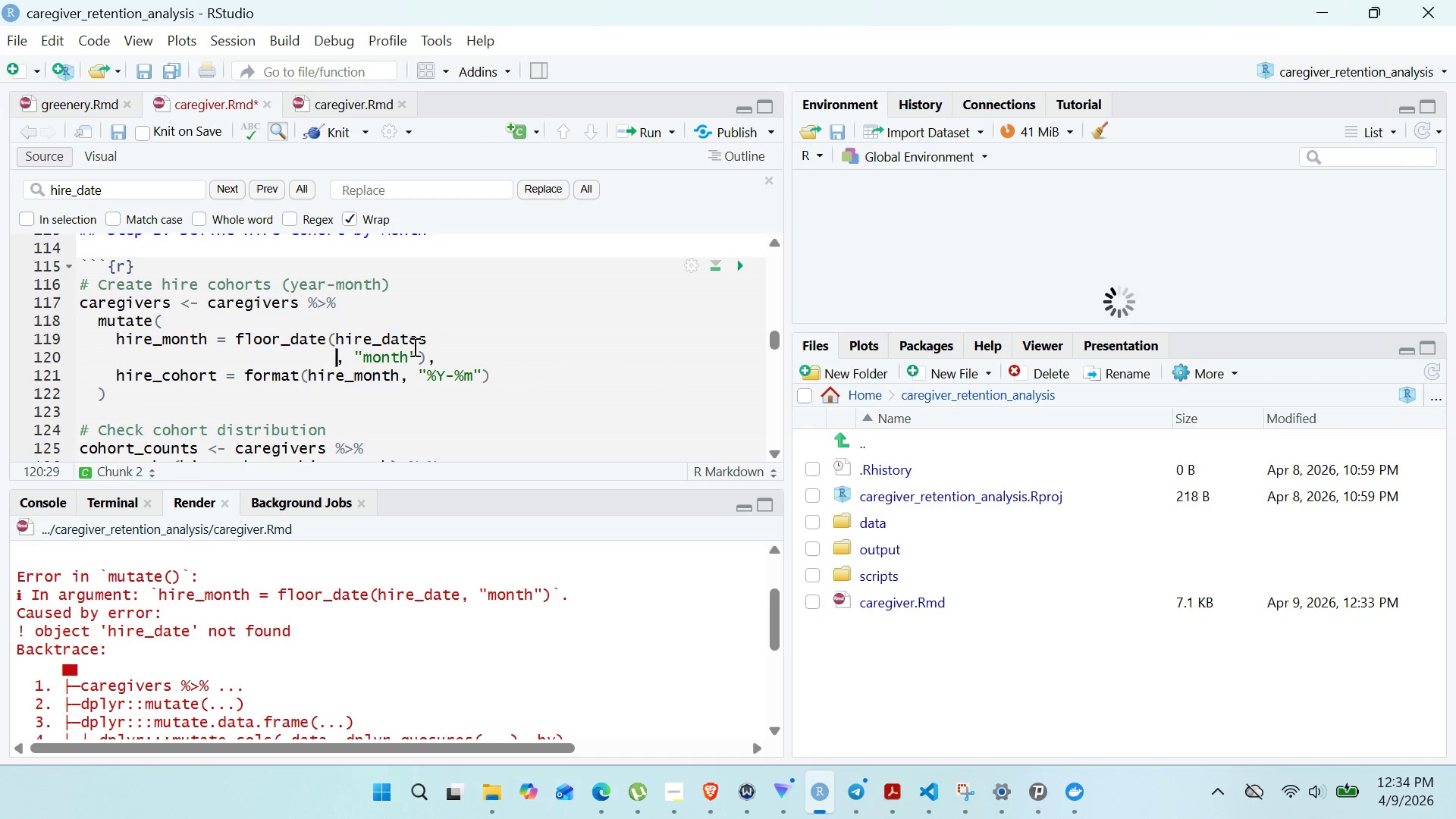 
key(Control+ControlLeft)
 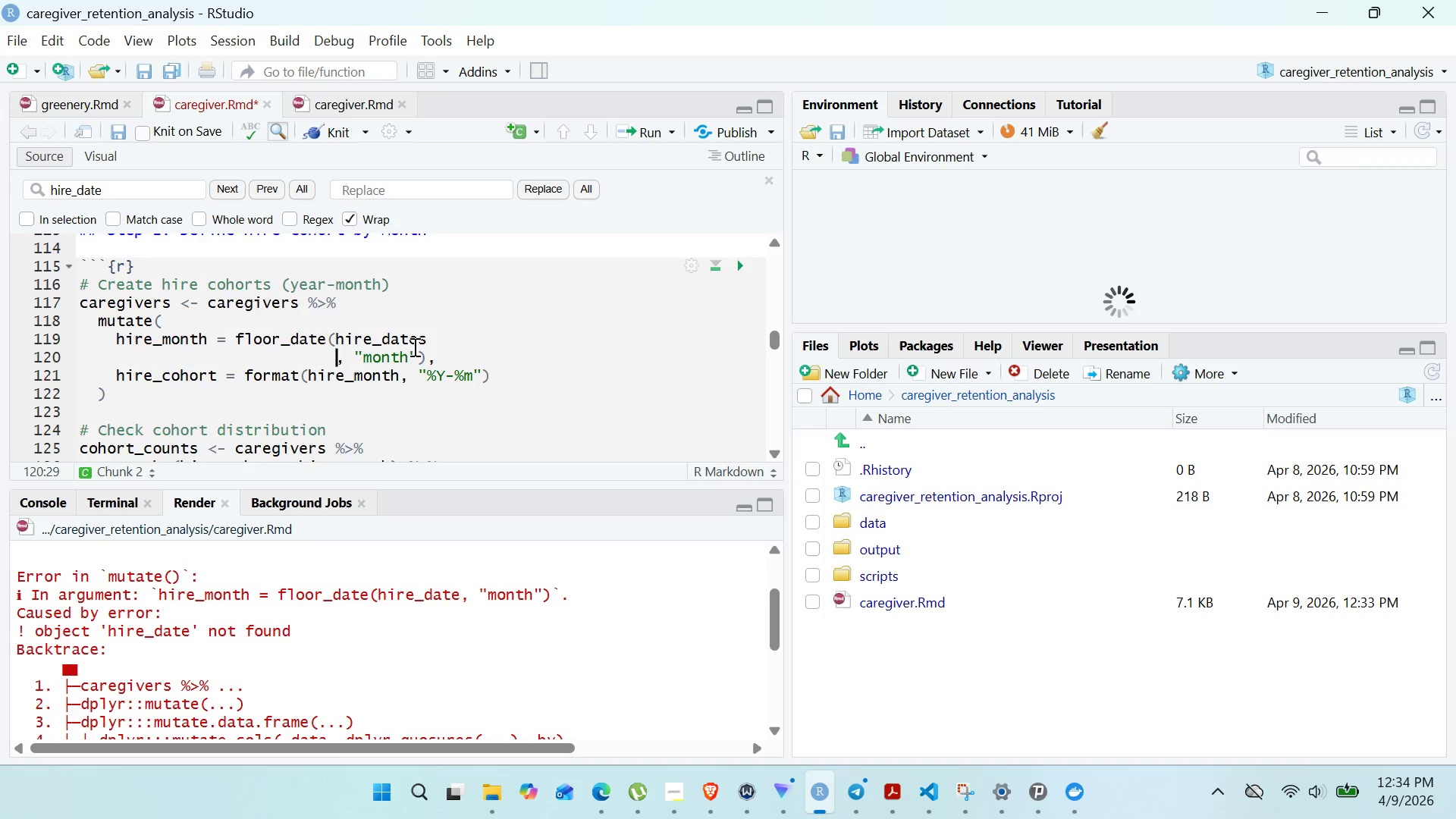 
key(Control+Z)
 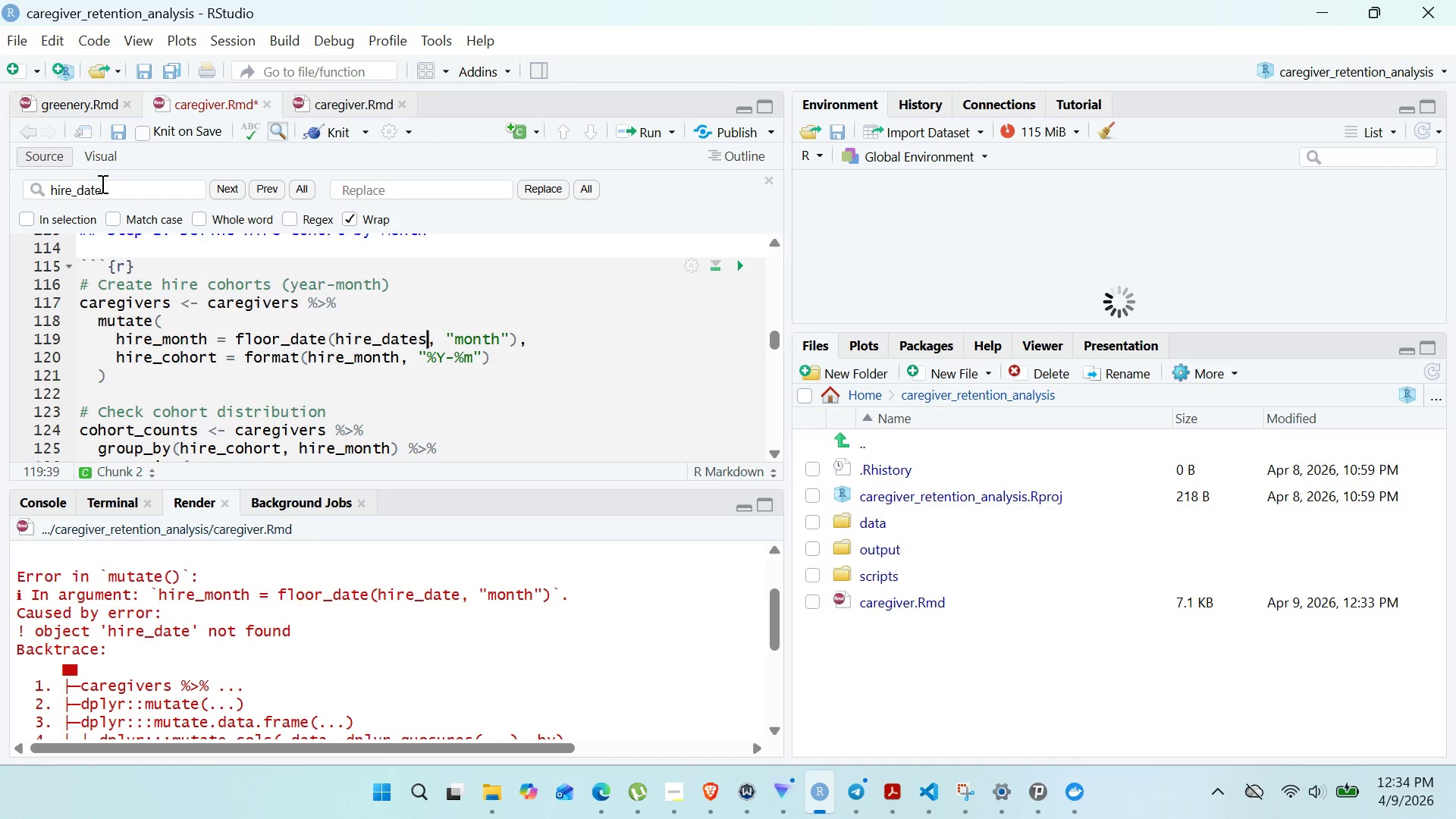 
left_click([103, 190])
 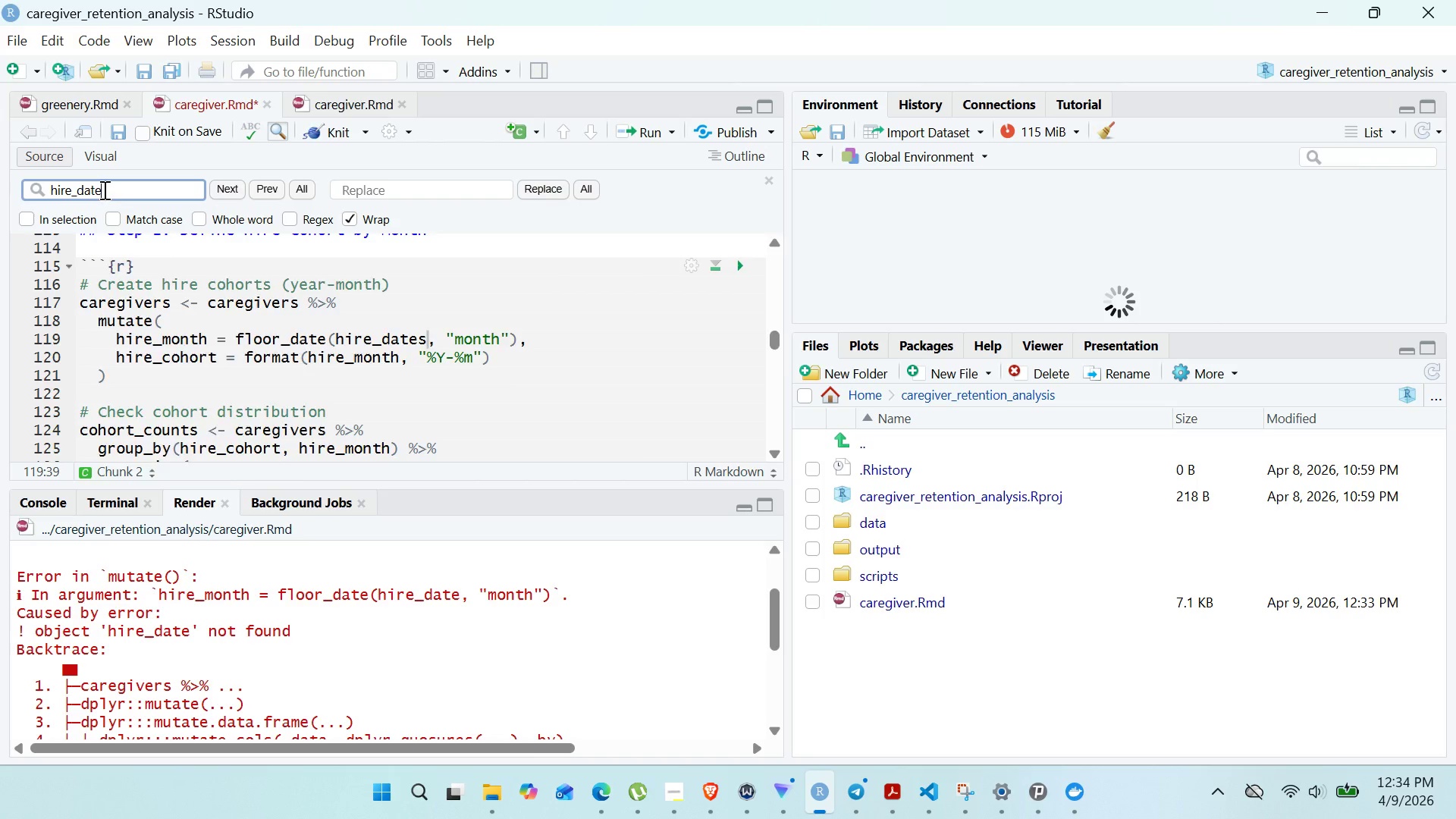 
key(Enter)
 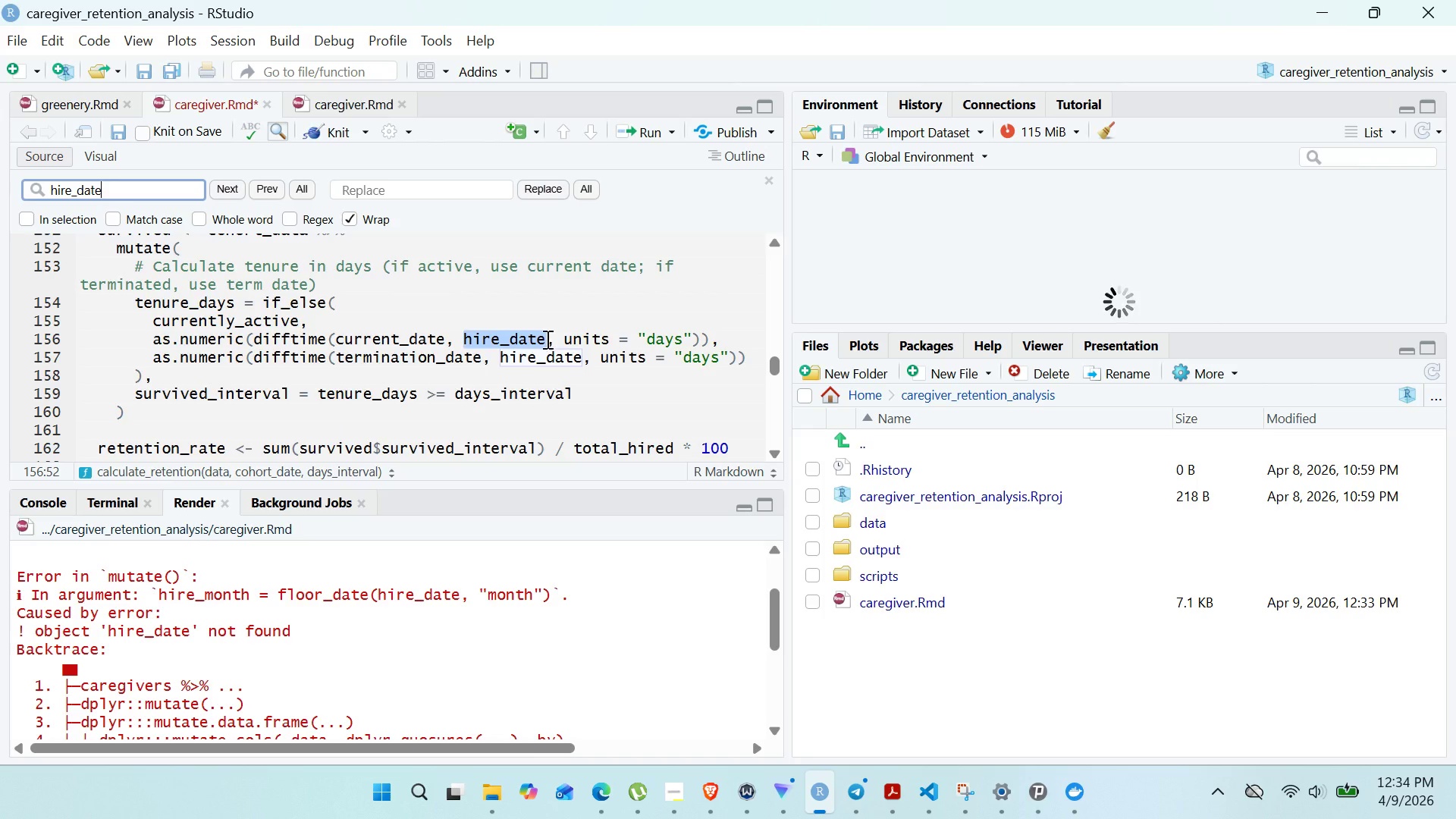 
left_click([544, 338])
 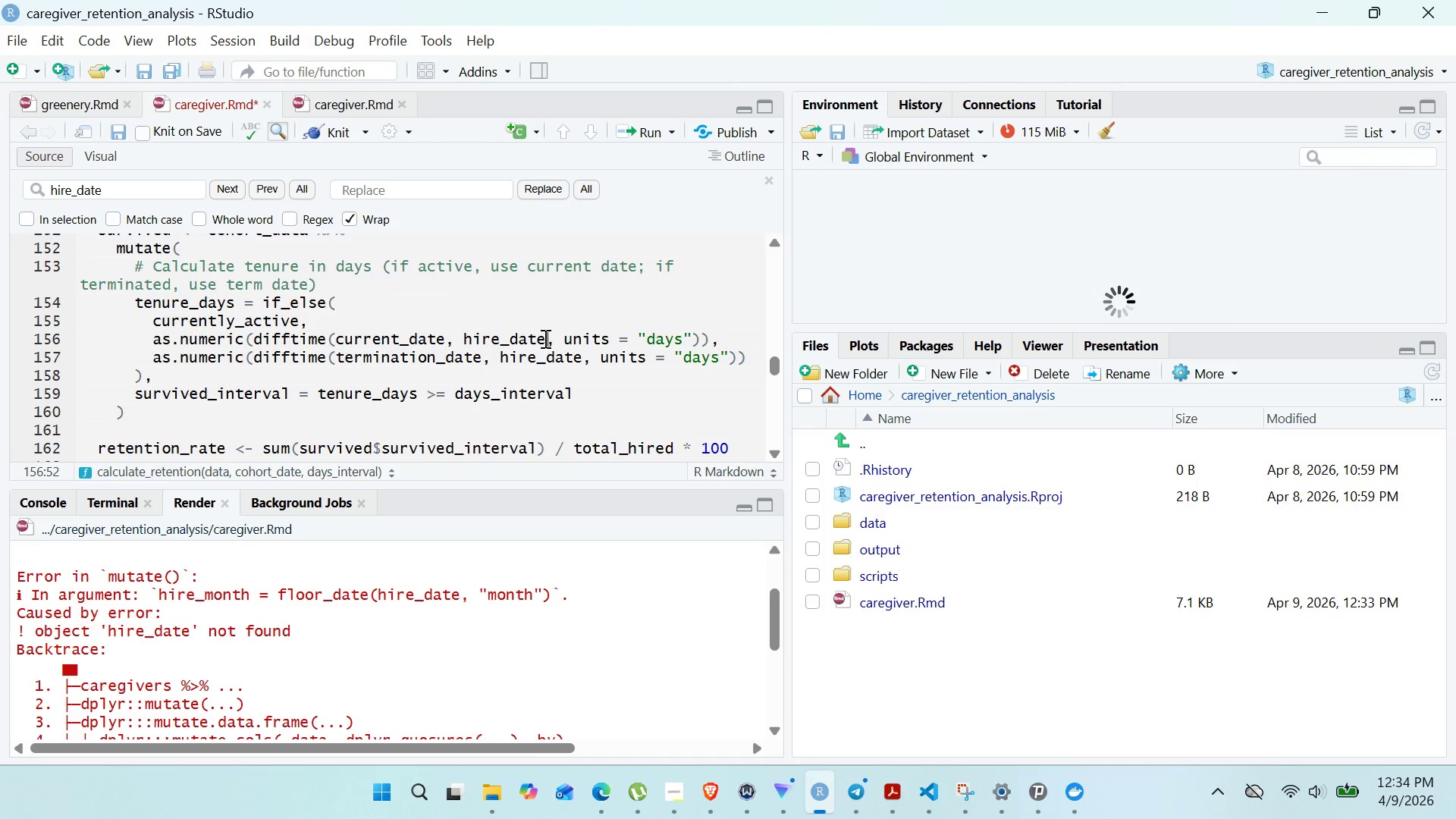 
key(S)
 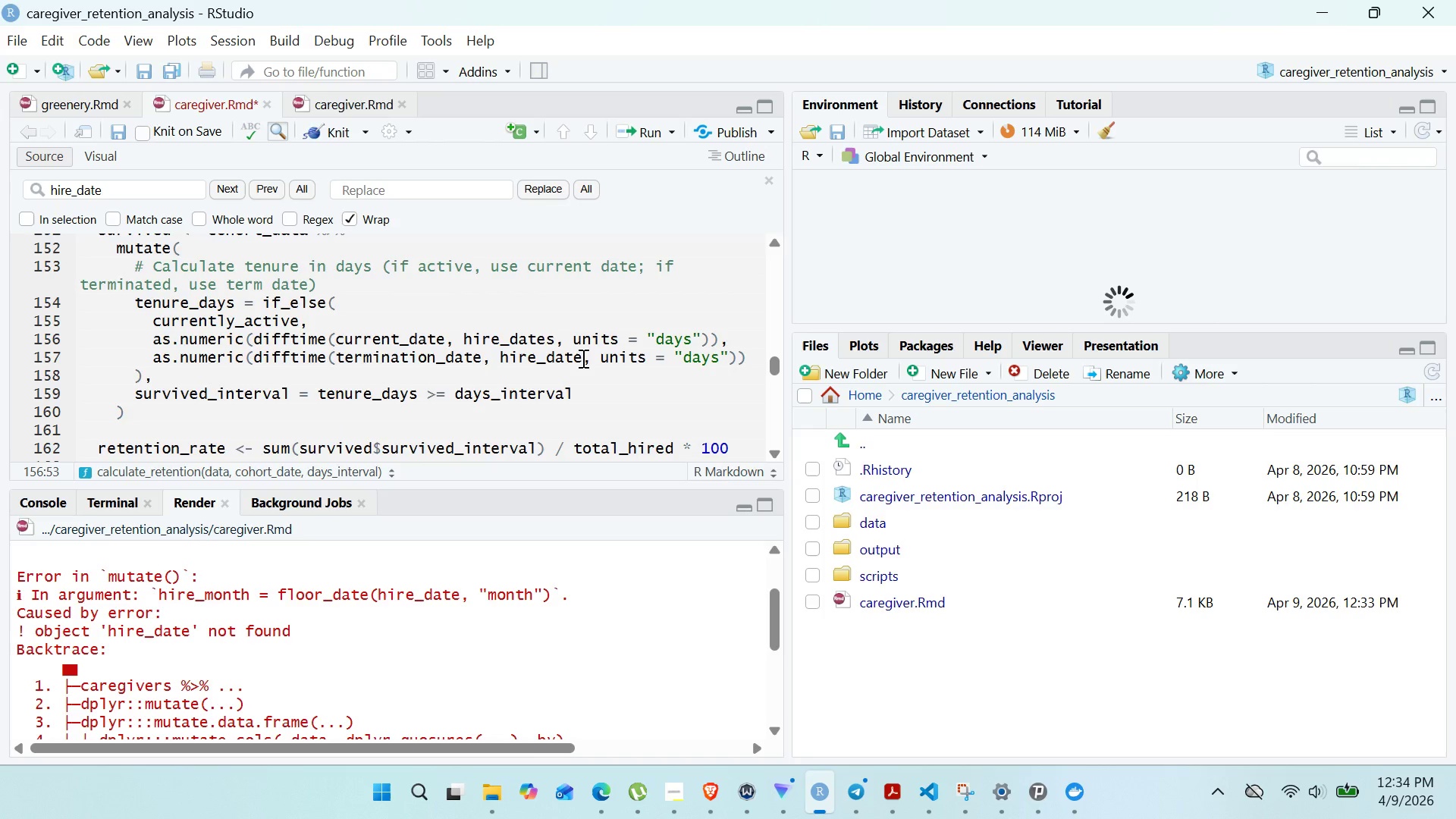 
left_click([581, 353])
 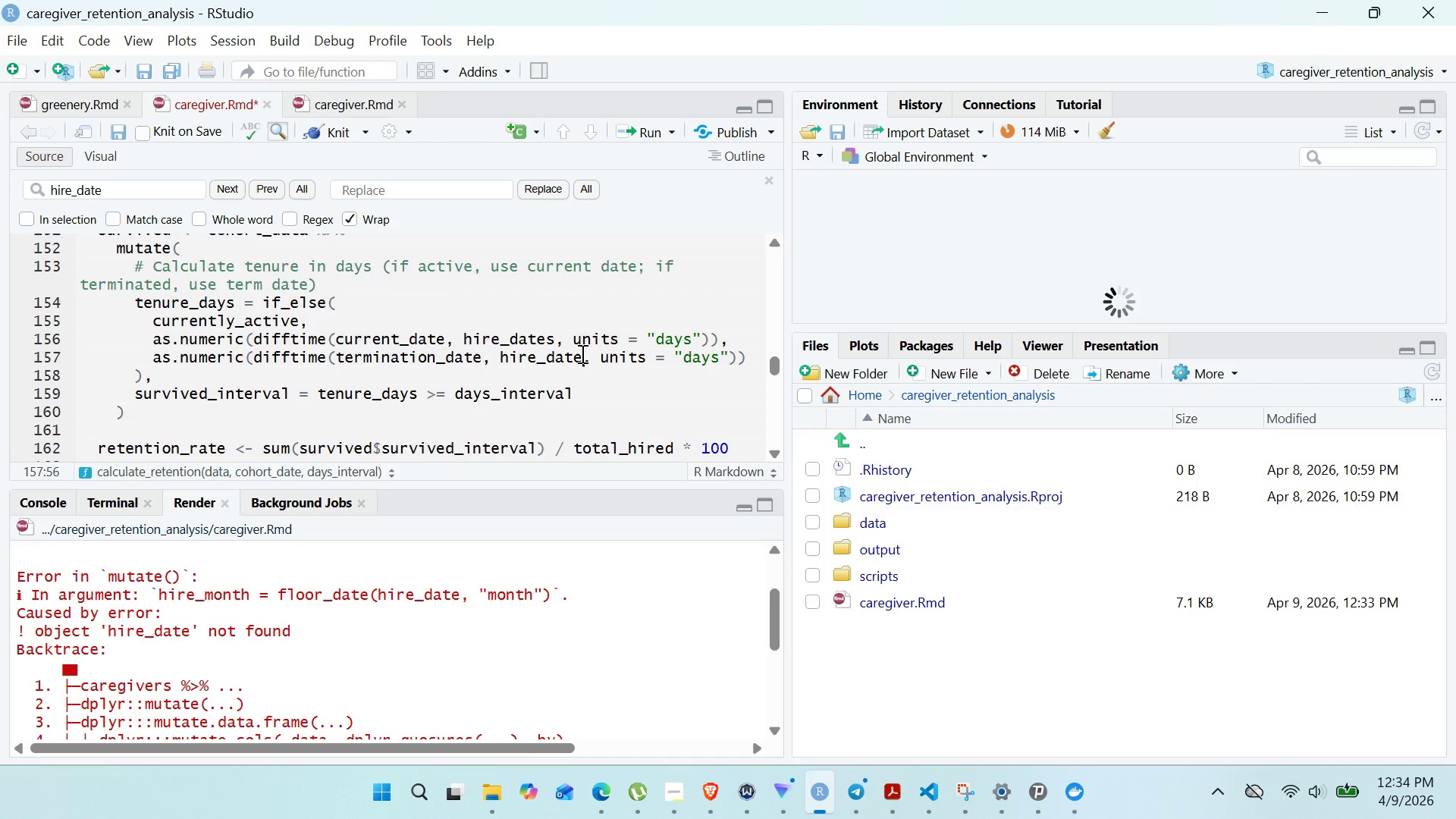 
key(S)
 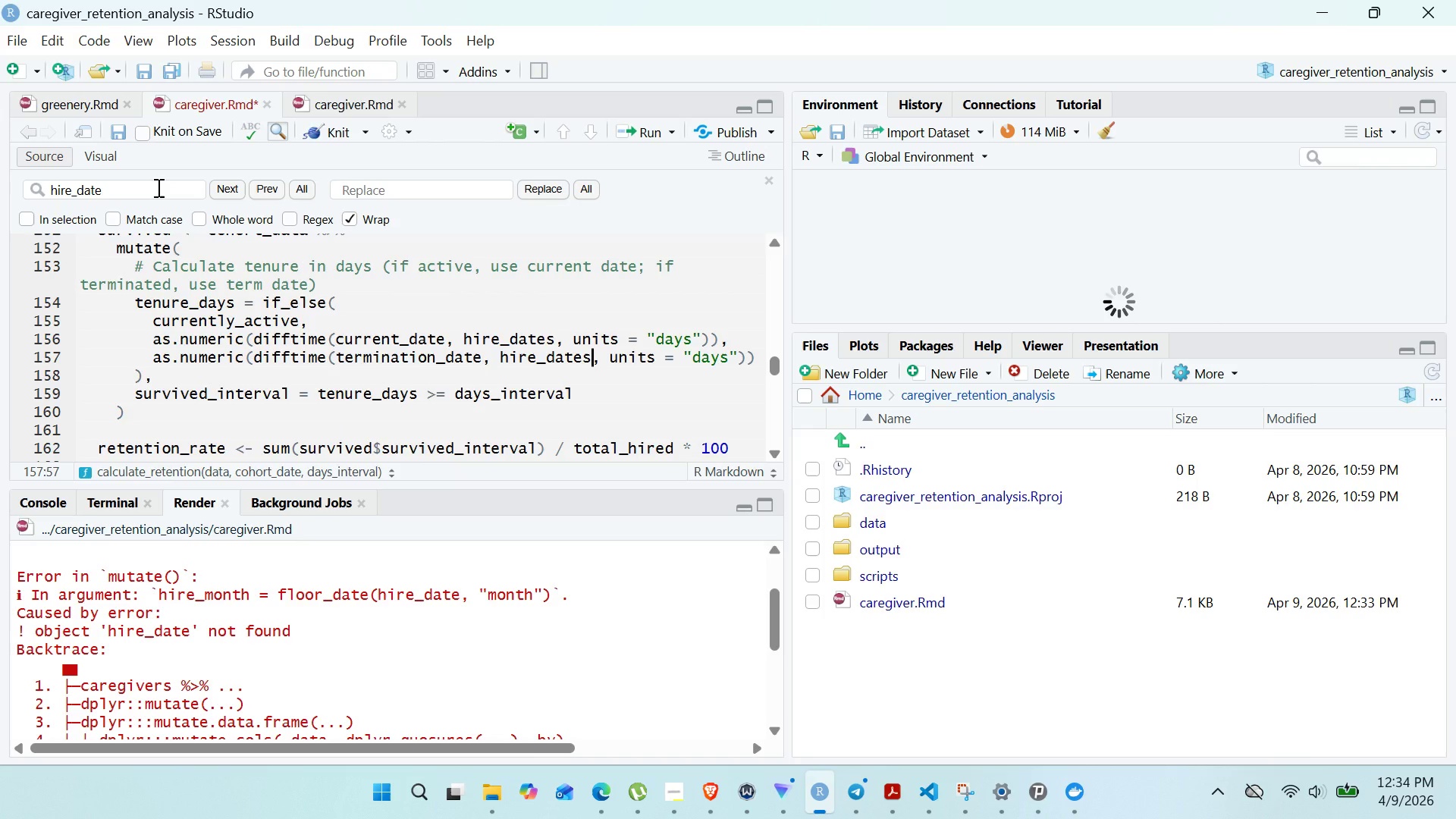 
left_click([157, 187])
 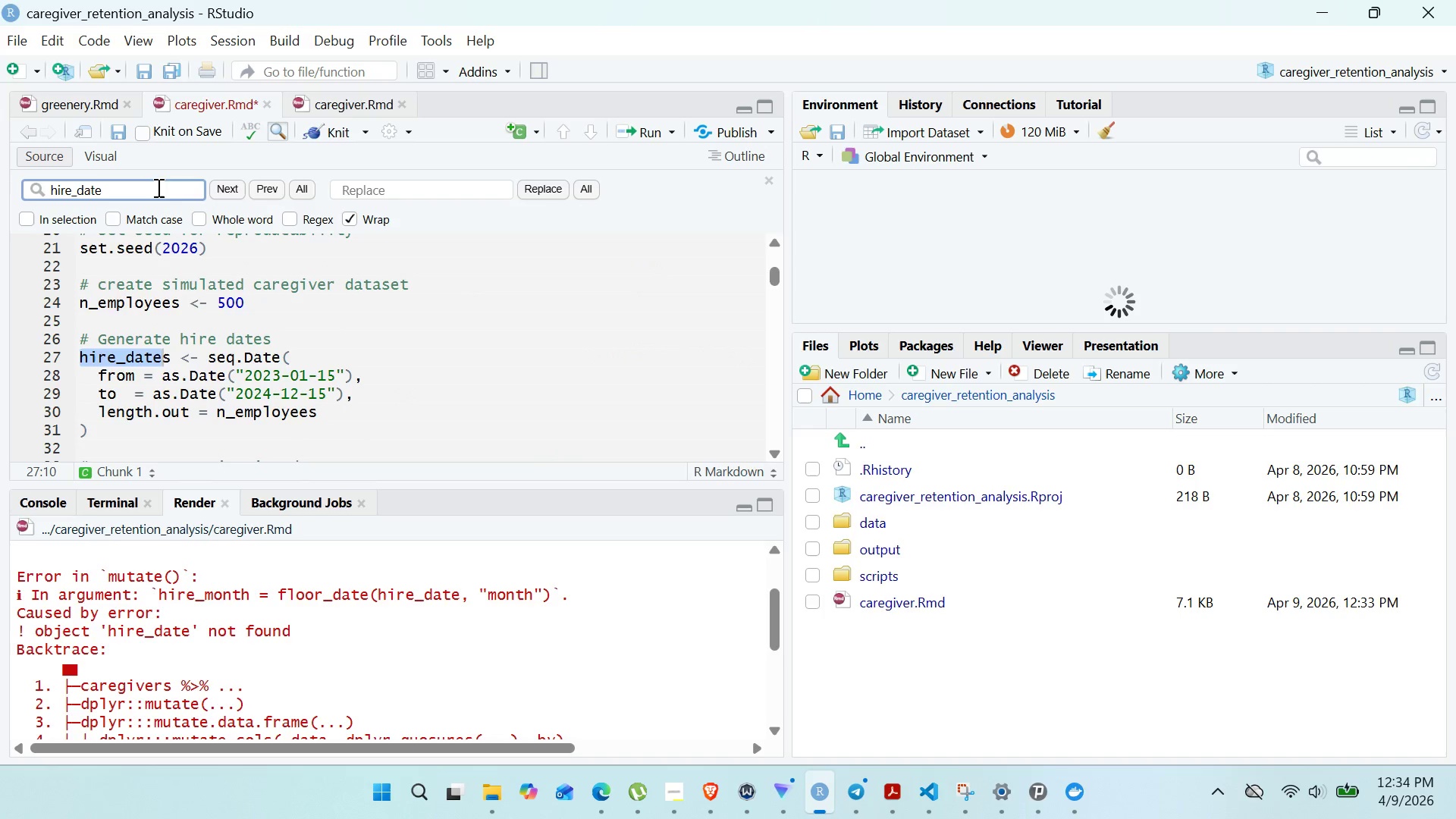 
key(Enter)
 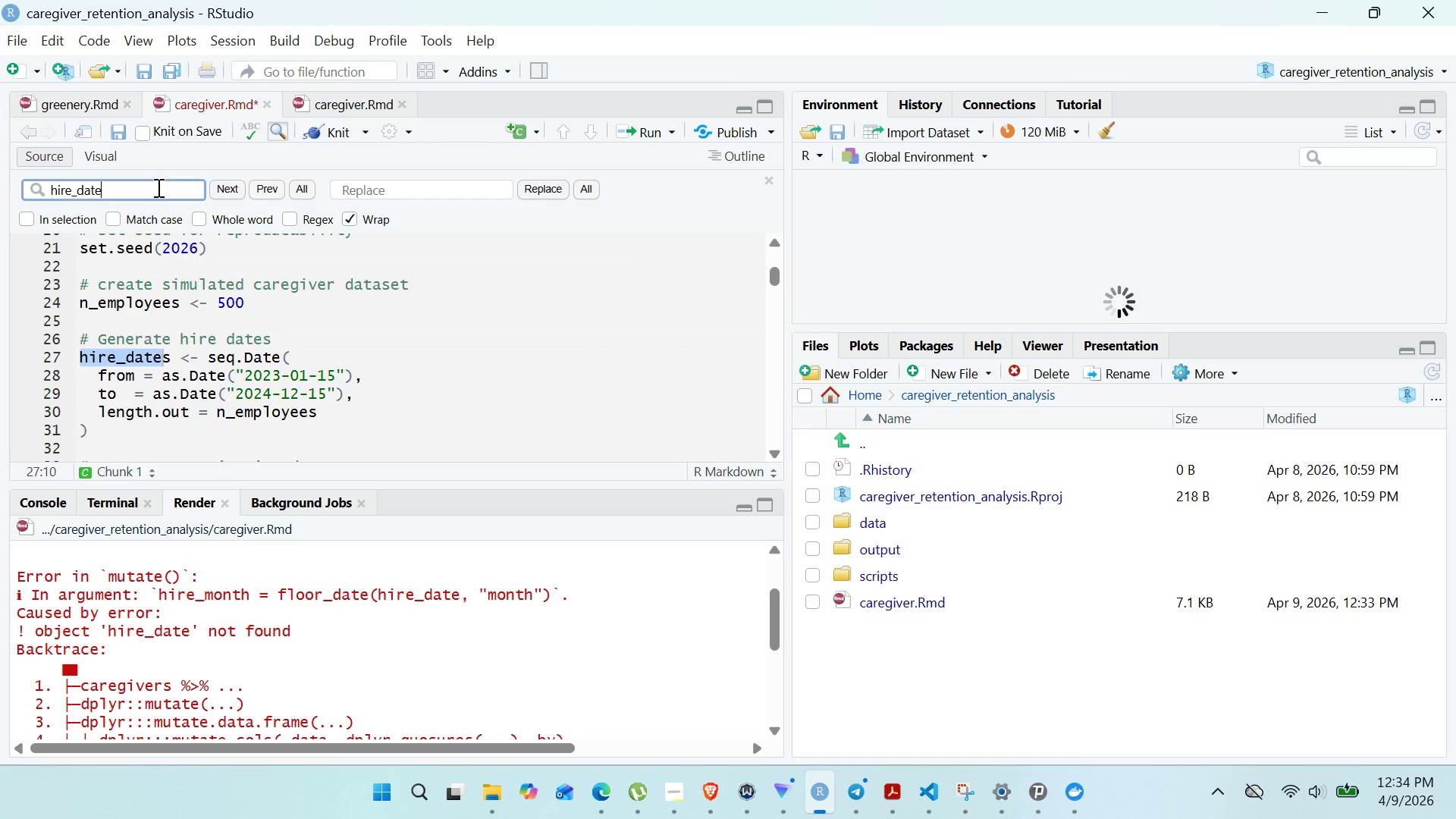 
key(Enter)
 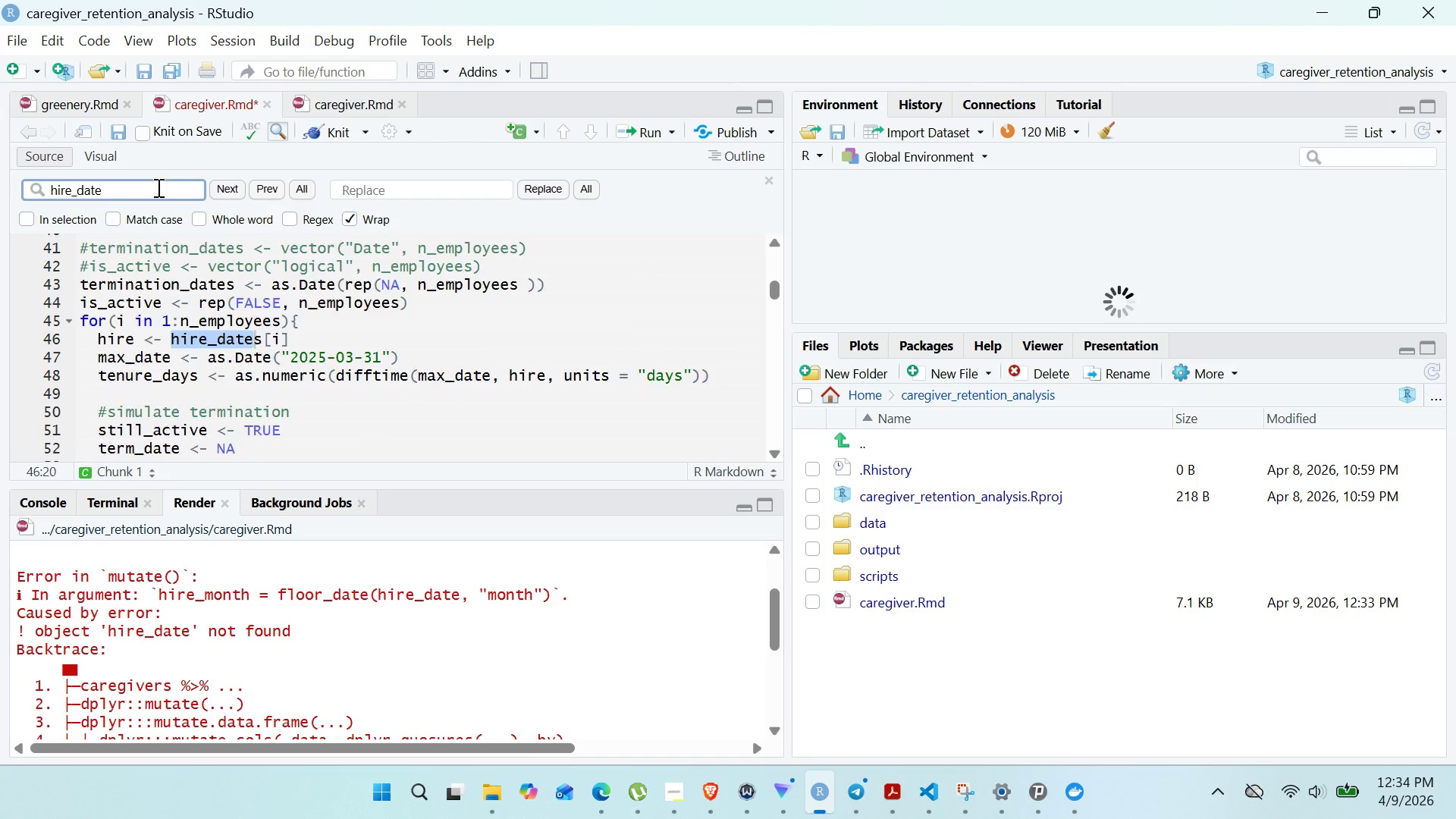 
hold_key(key=Enter, duration=0.34)
 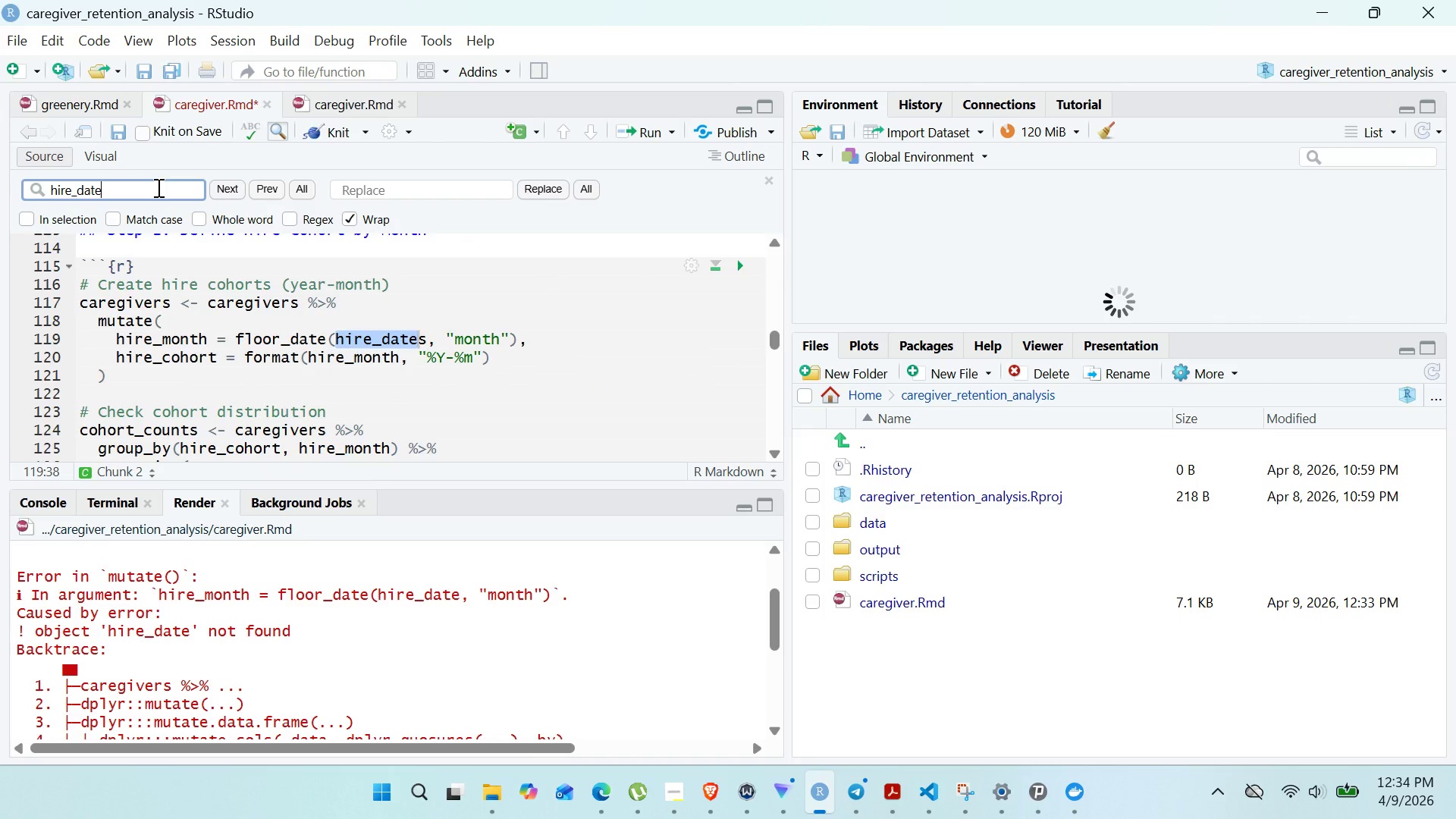 
key(Enter)
 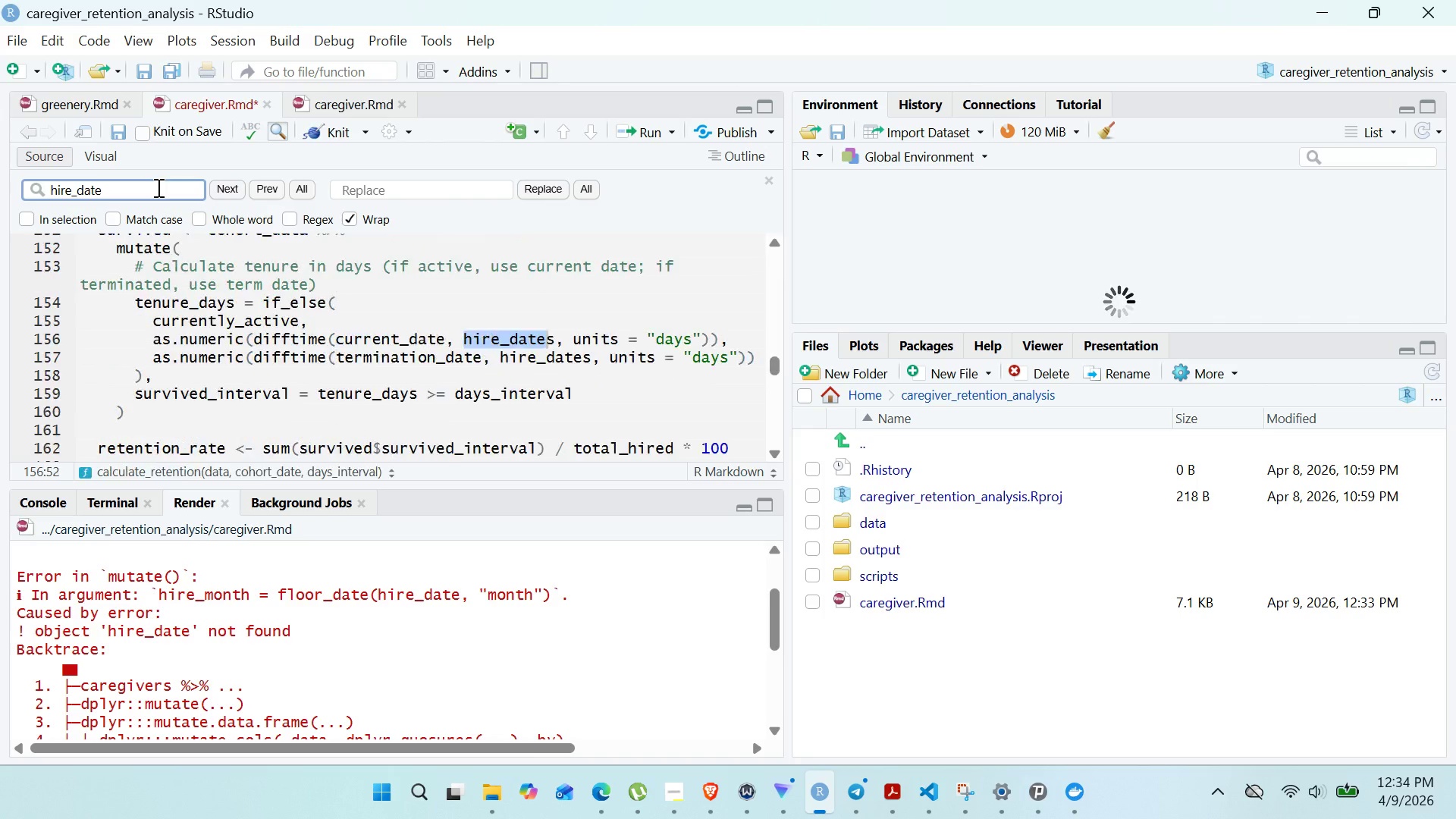 
key(Enter)
 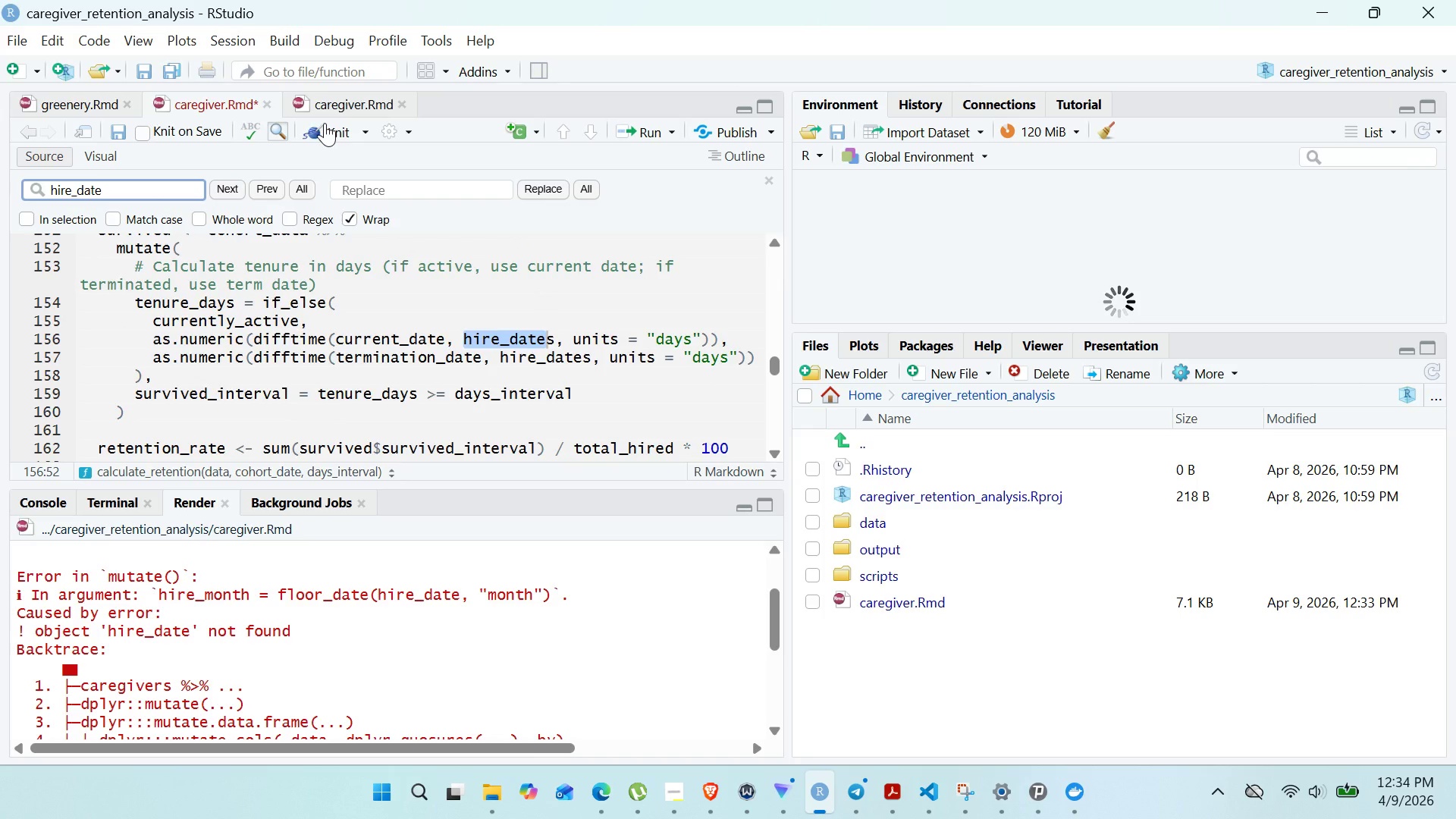 
left_click([325, 123])
 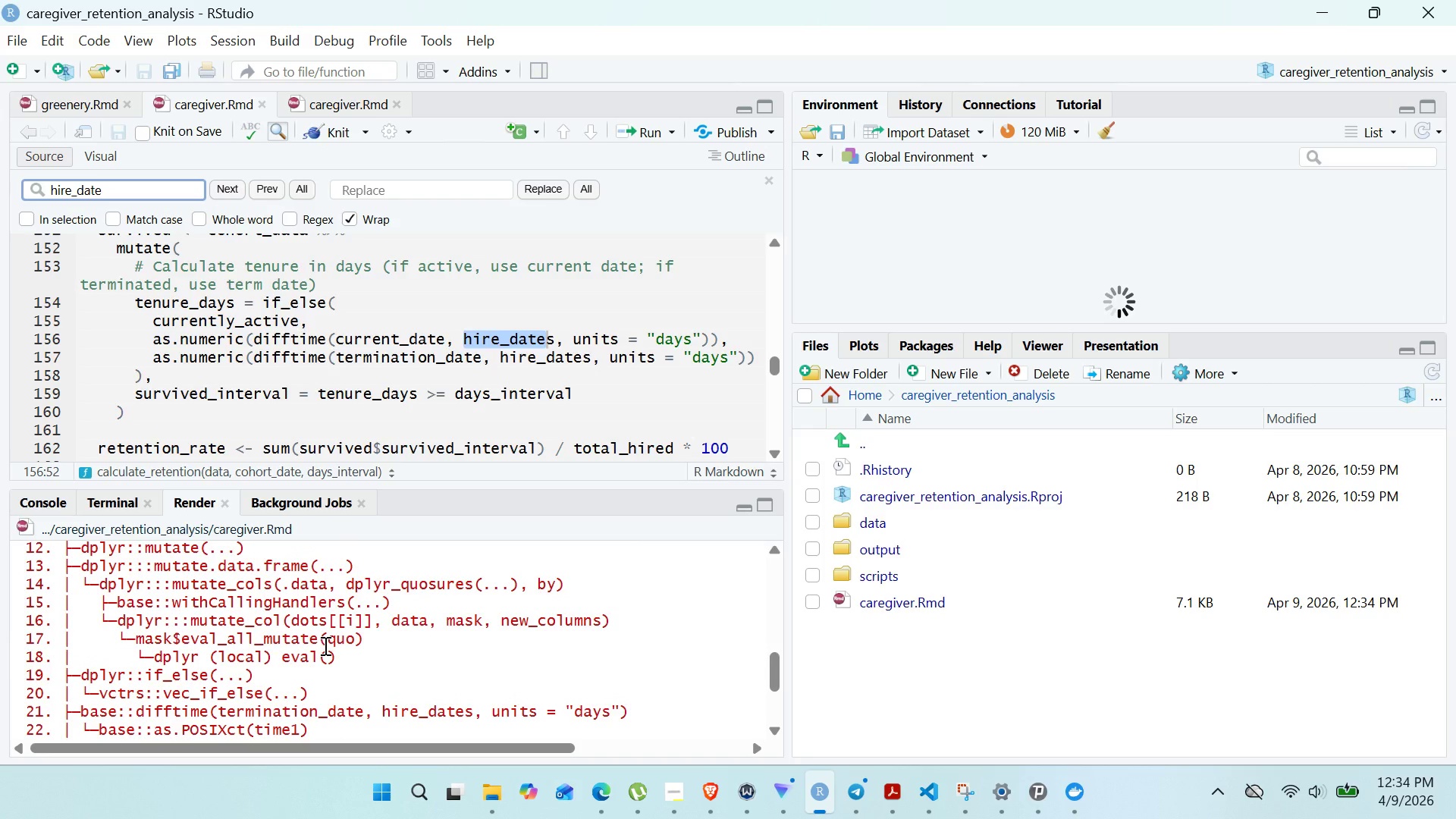 
wait(16.58)
 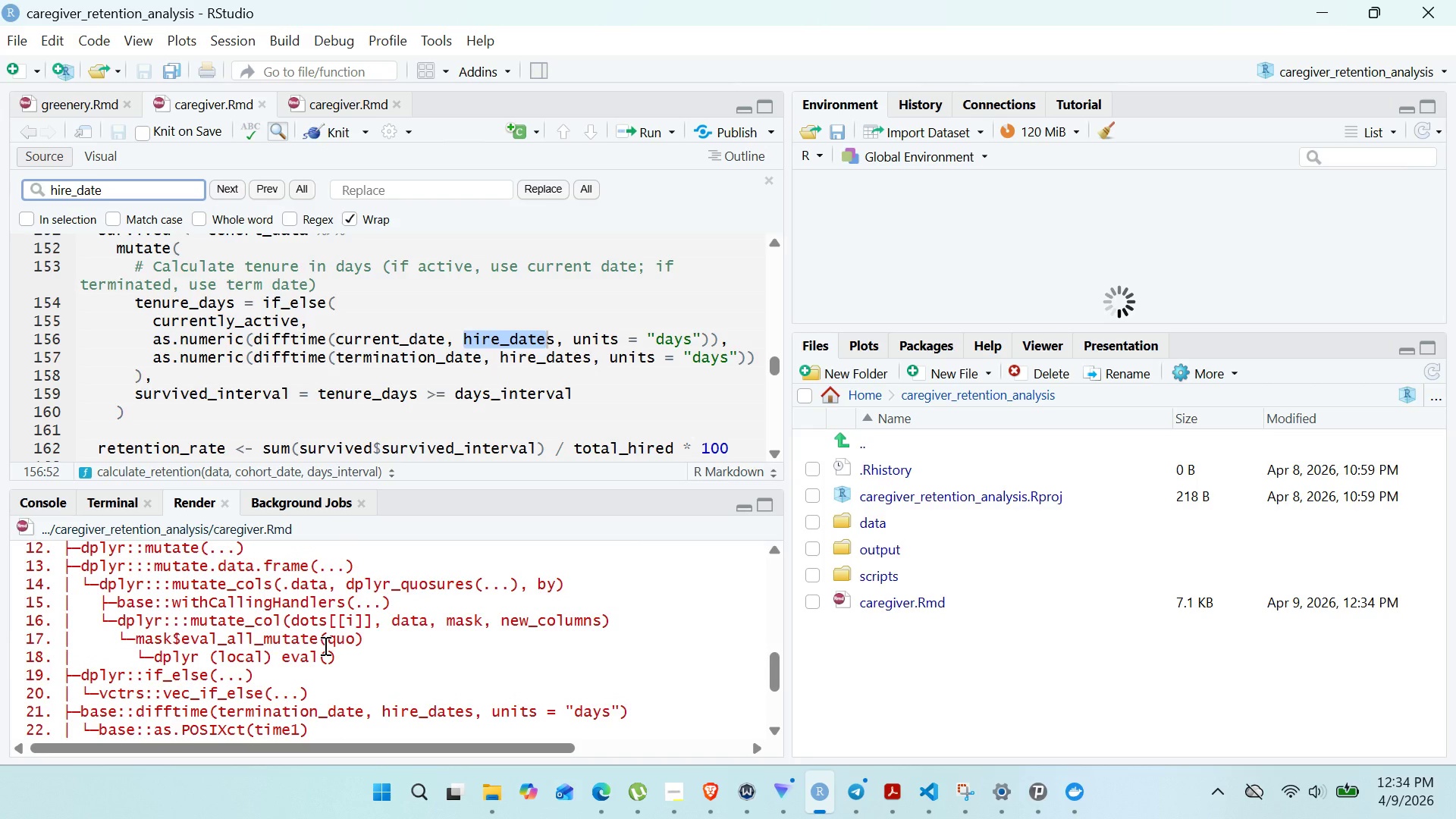 
left_click([621, 626])
 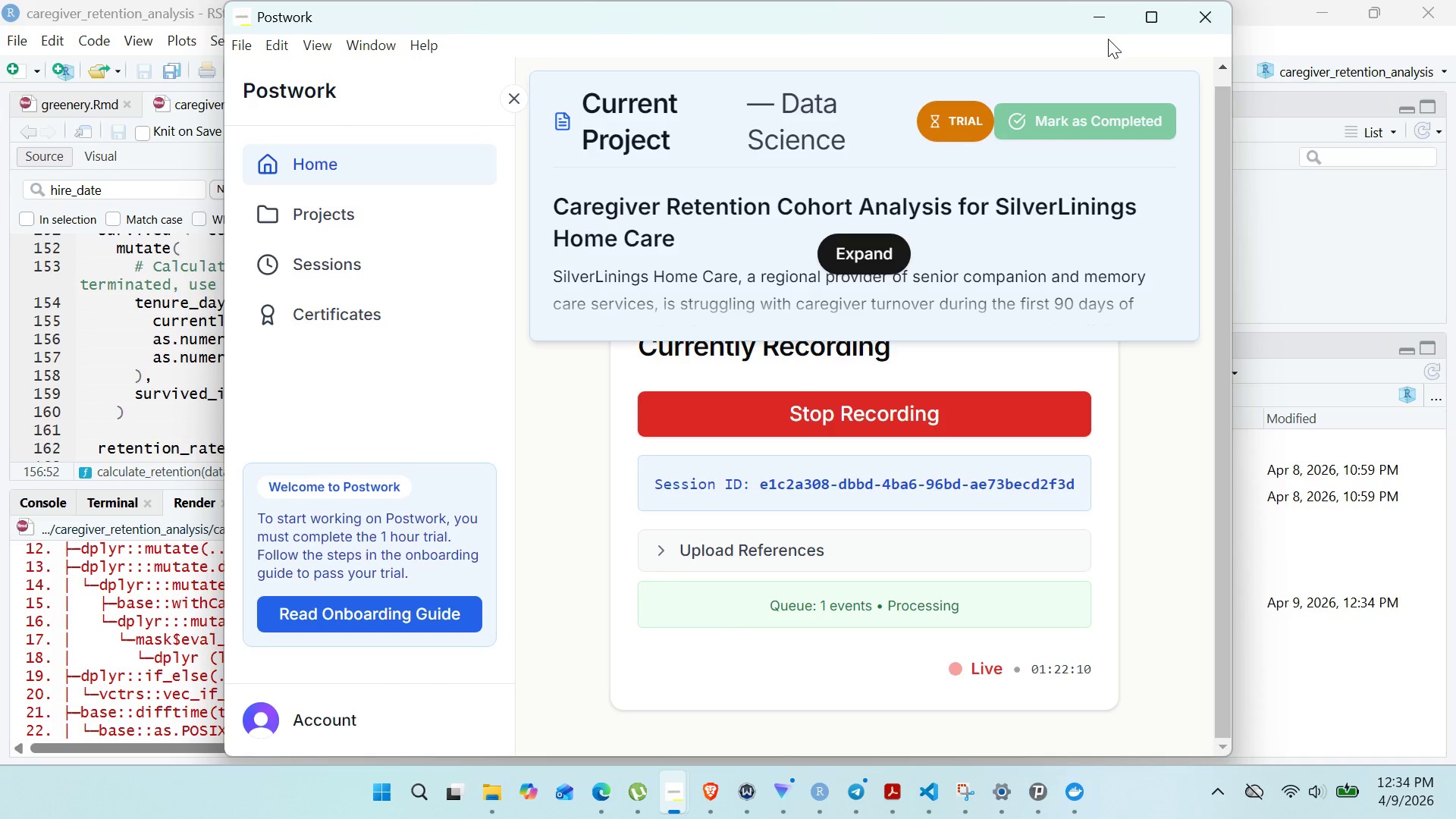 
left_click([1106, 27])
 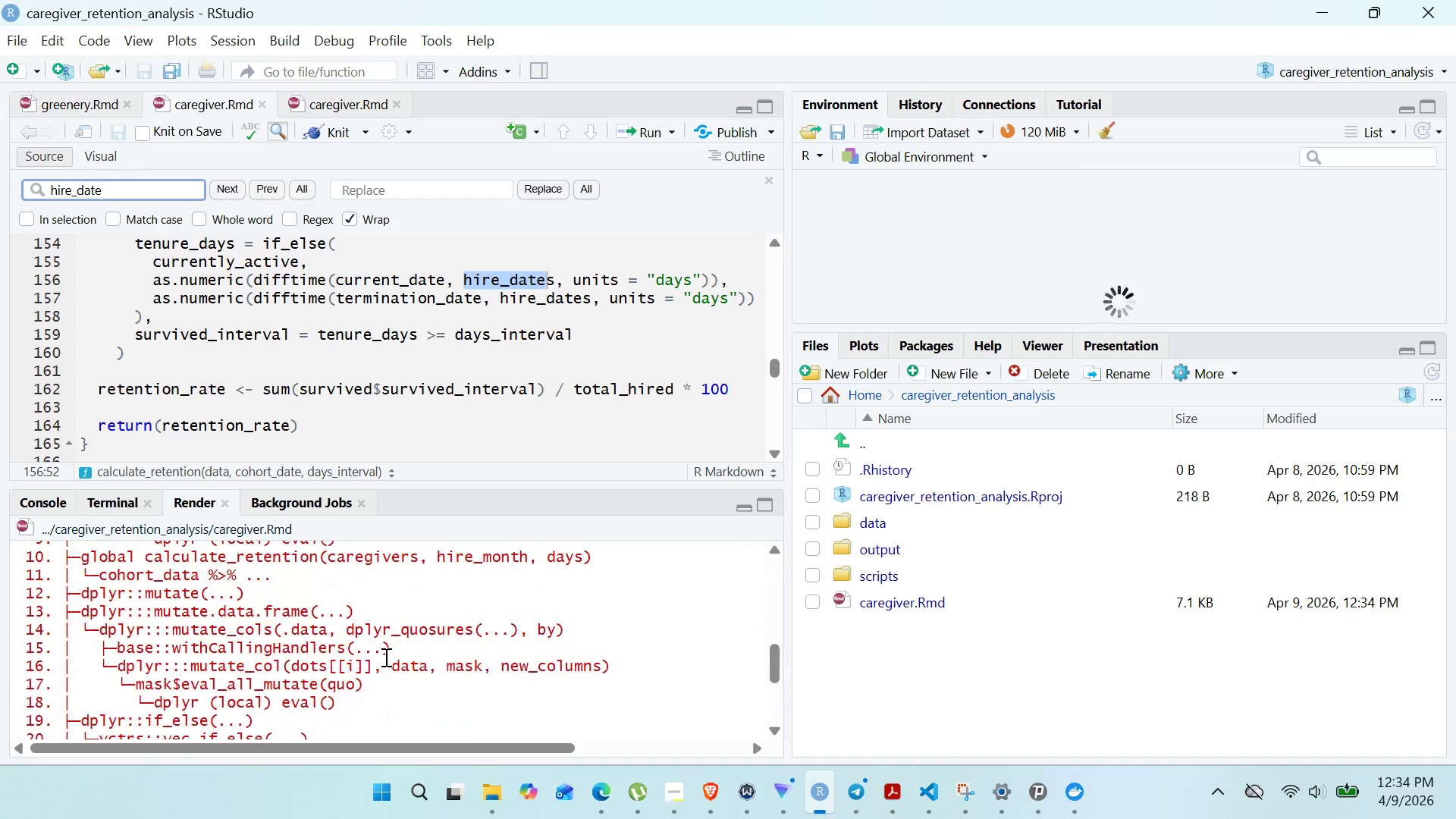 
wait(16.59)
 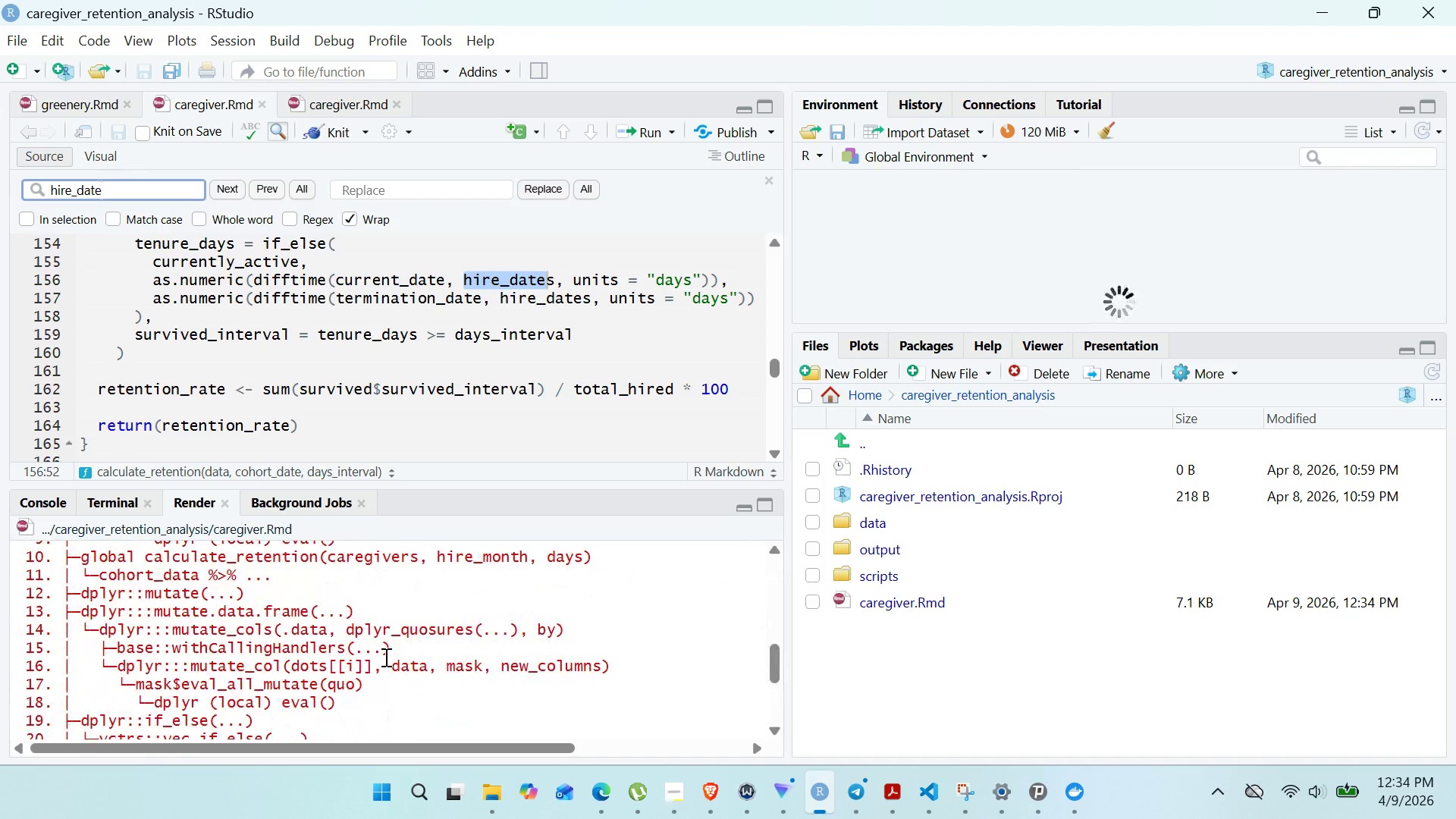 
double_click([202, 608])
 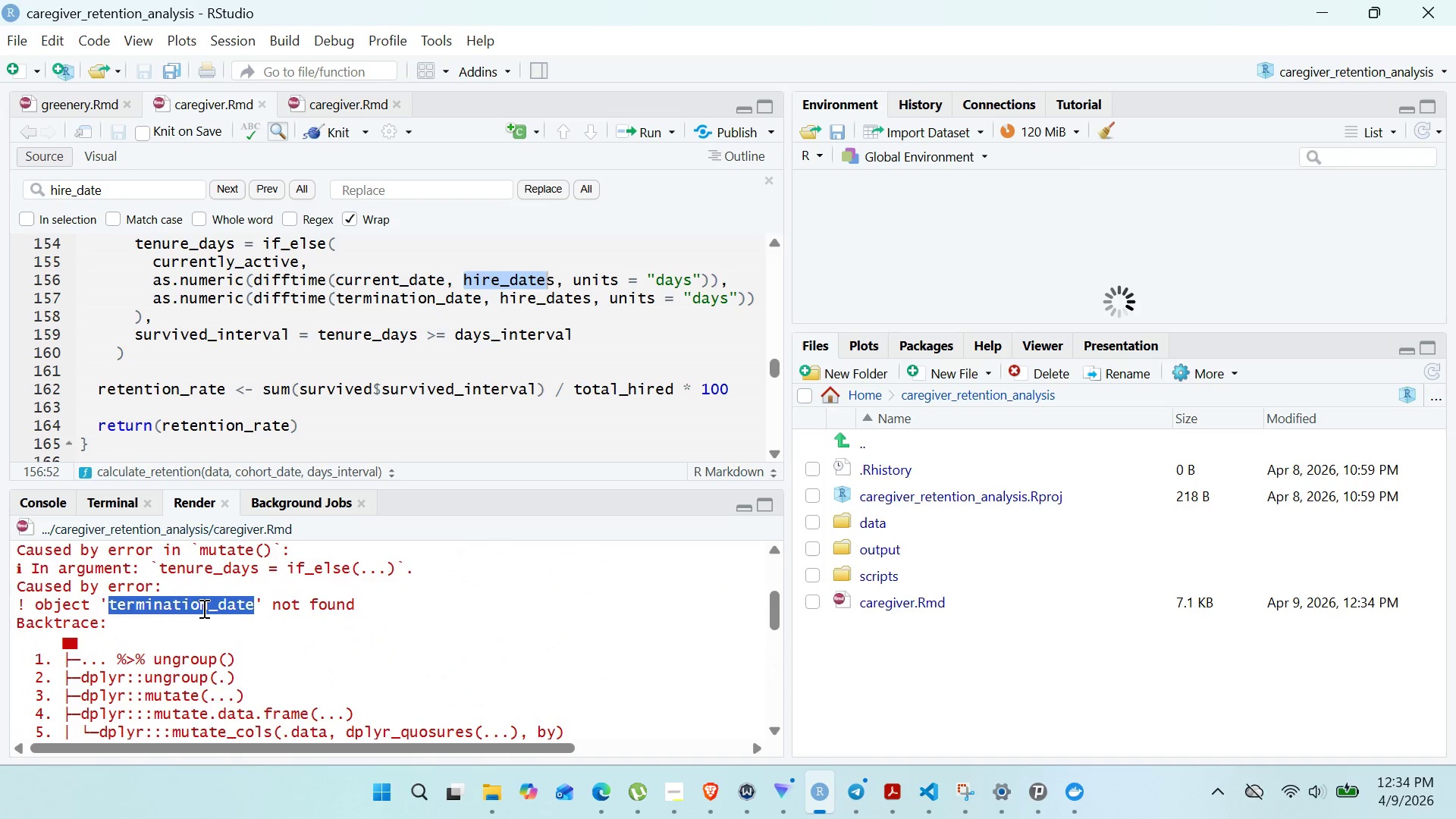 
key(Control+ControlLeft)
 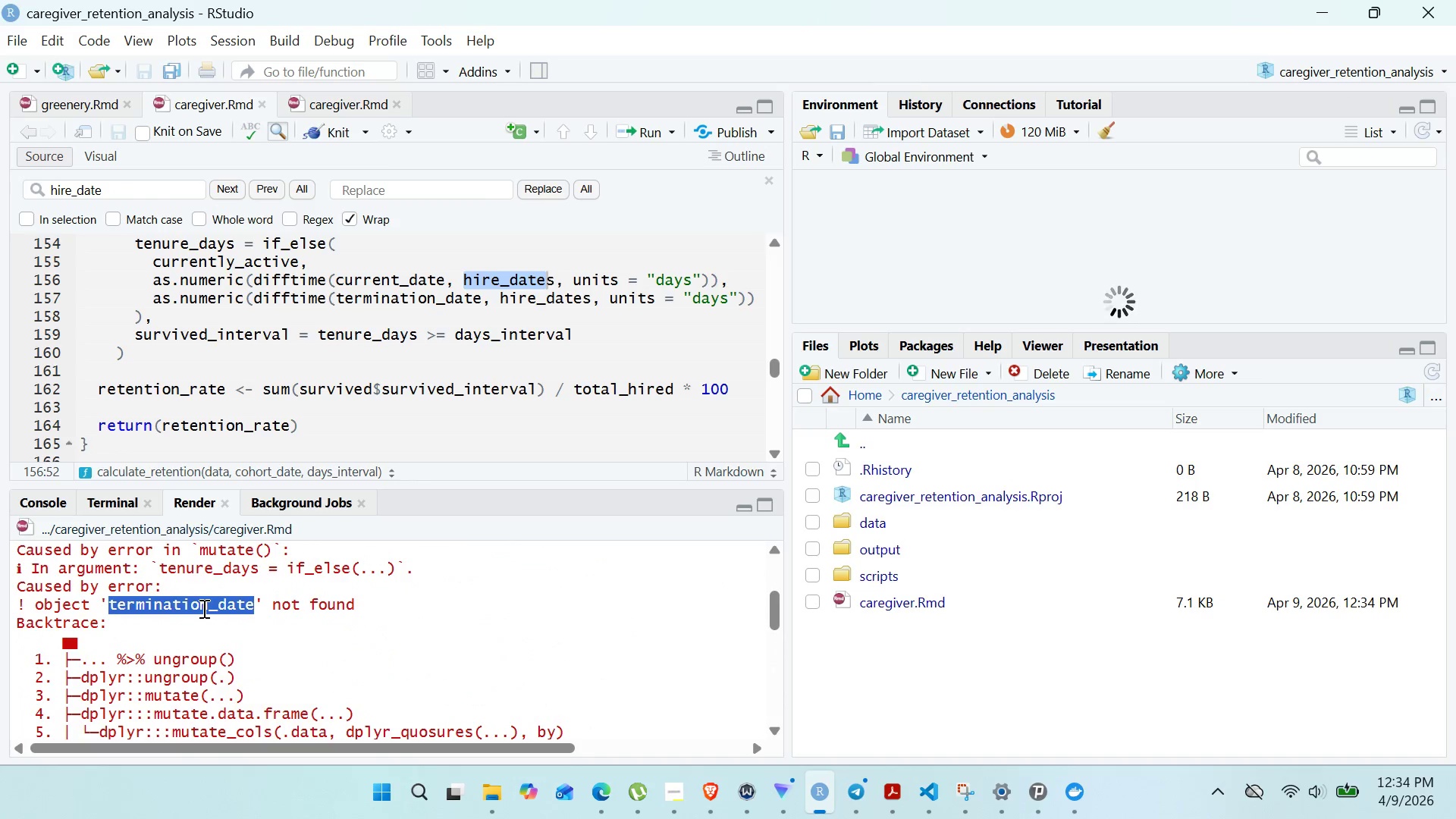 
key(Control+C)
 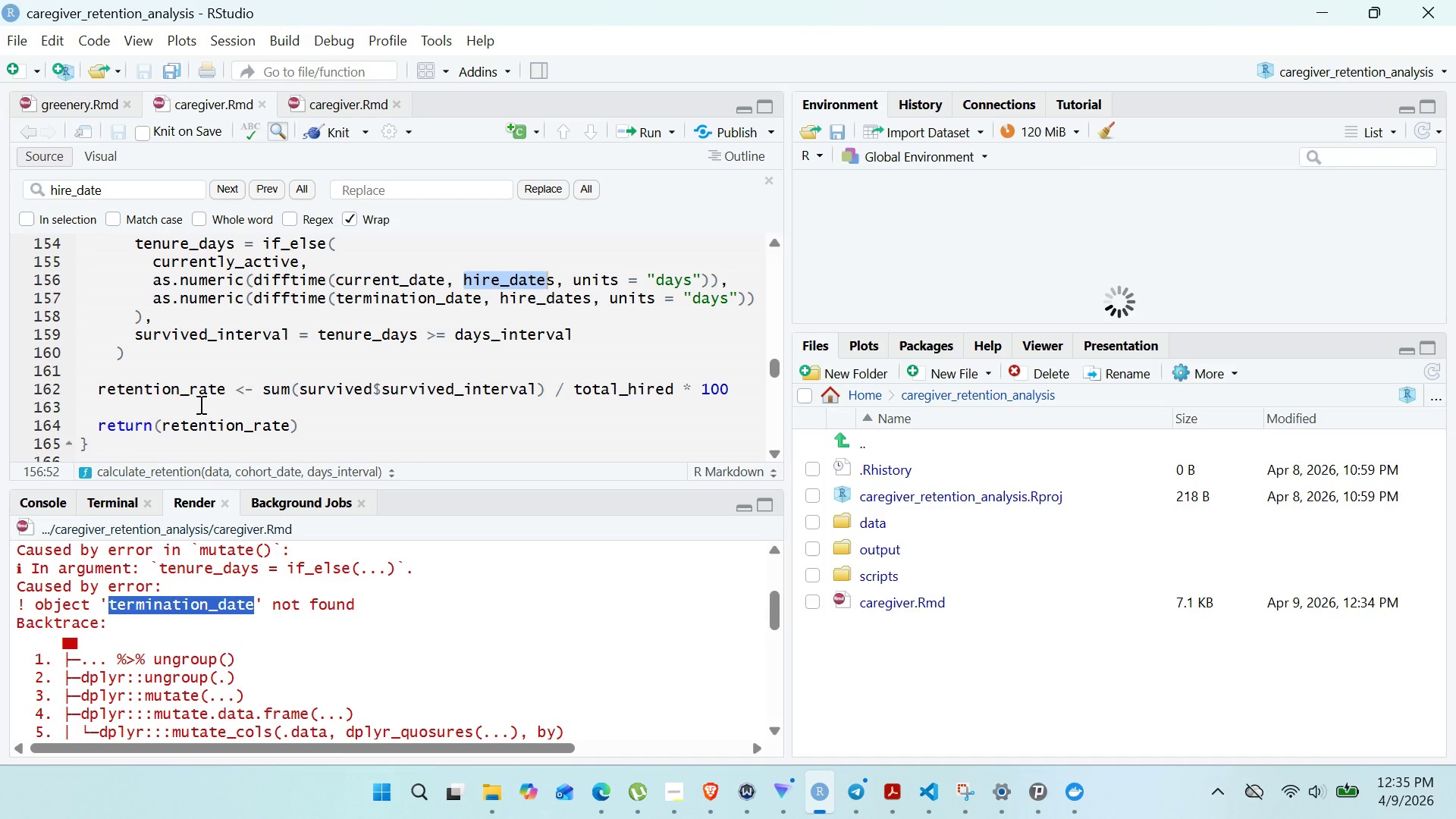 
left_click([199, 404])
 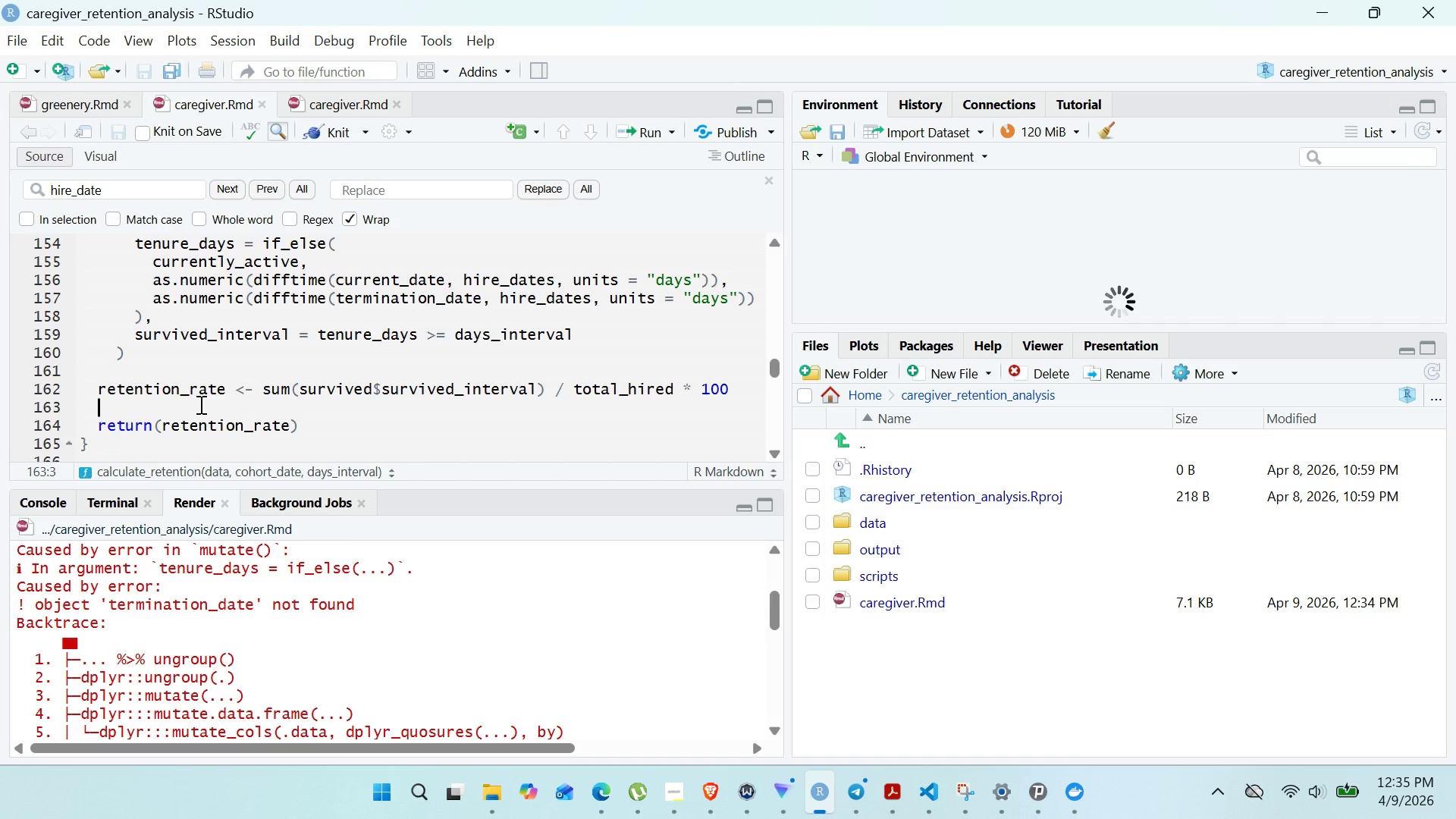 
key(Control+F)
 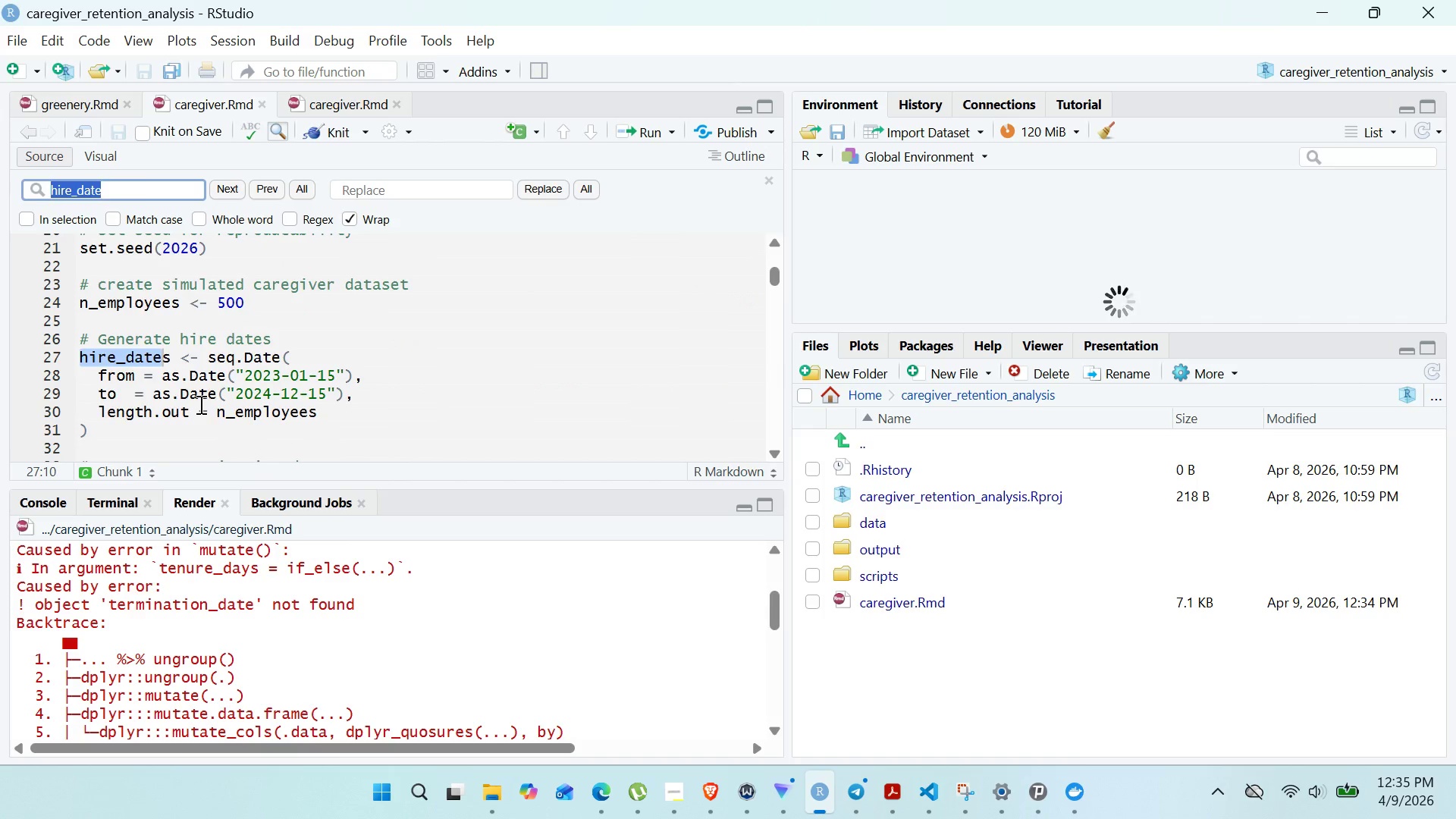 
key(Control+ControlLeft)
 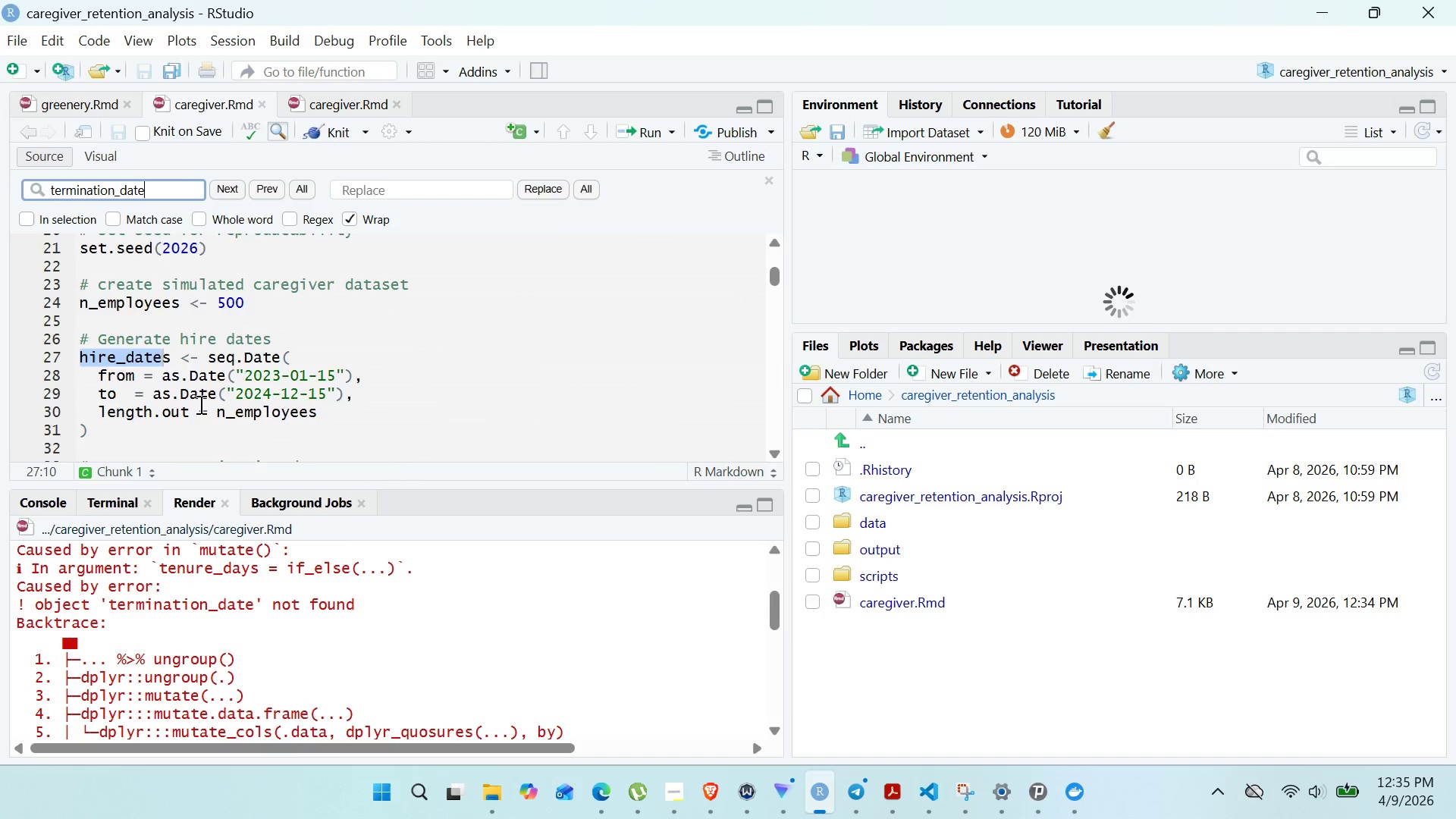 
key(Control+V)
 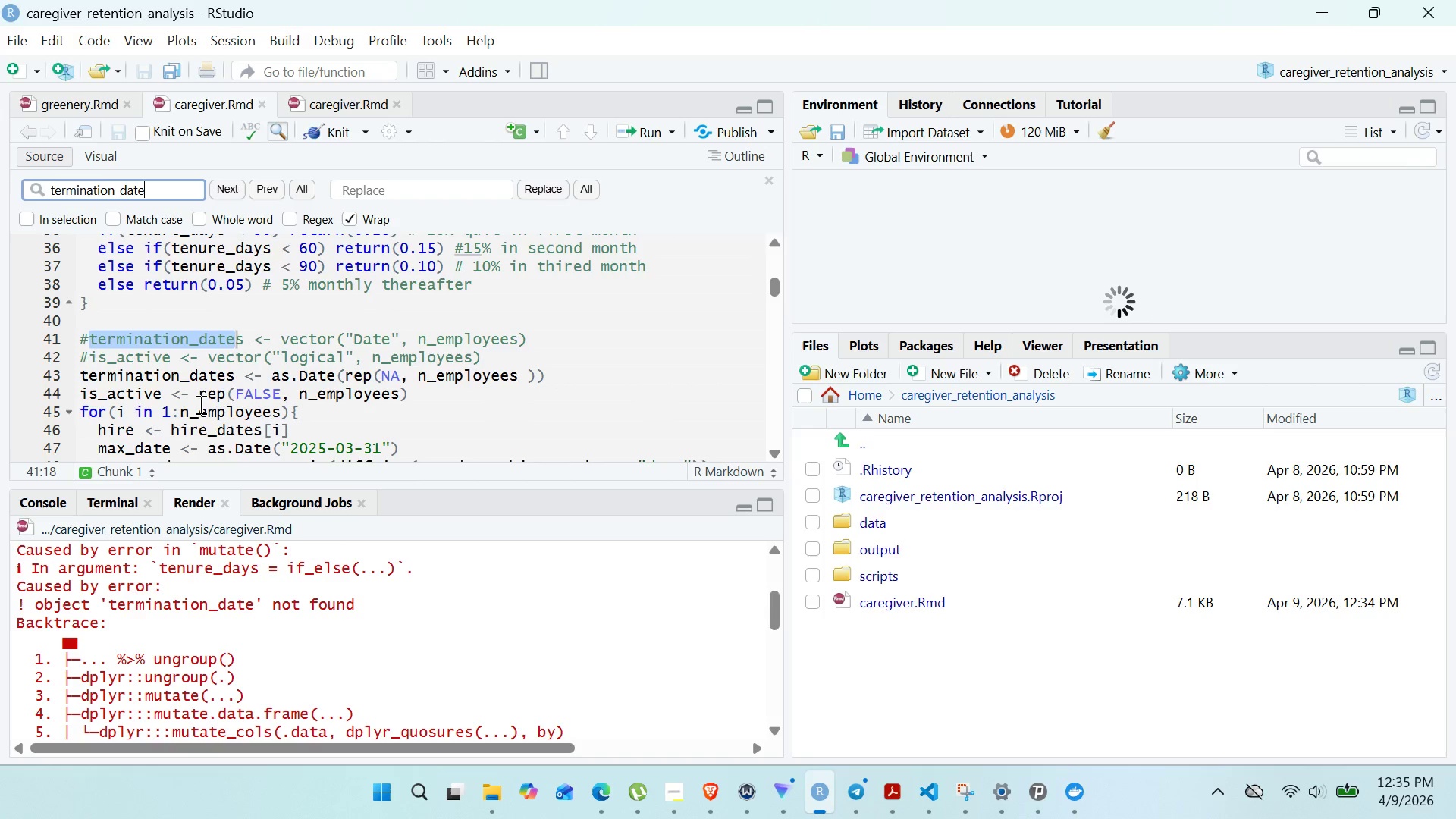 
key(Enter)
 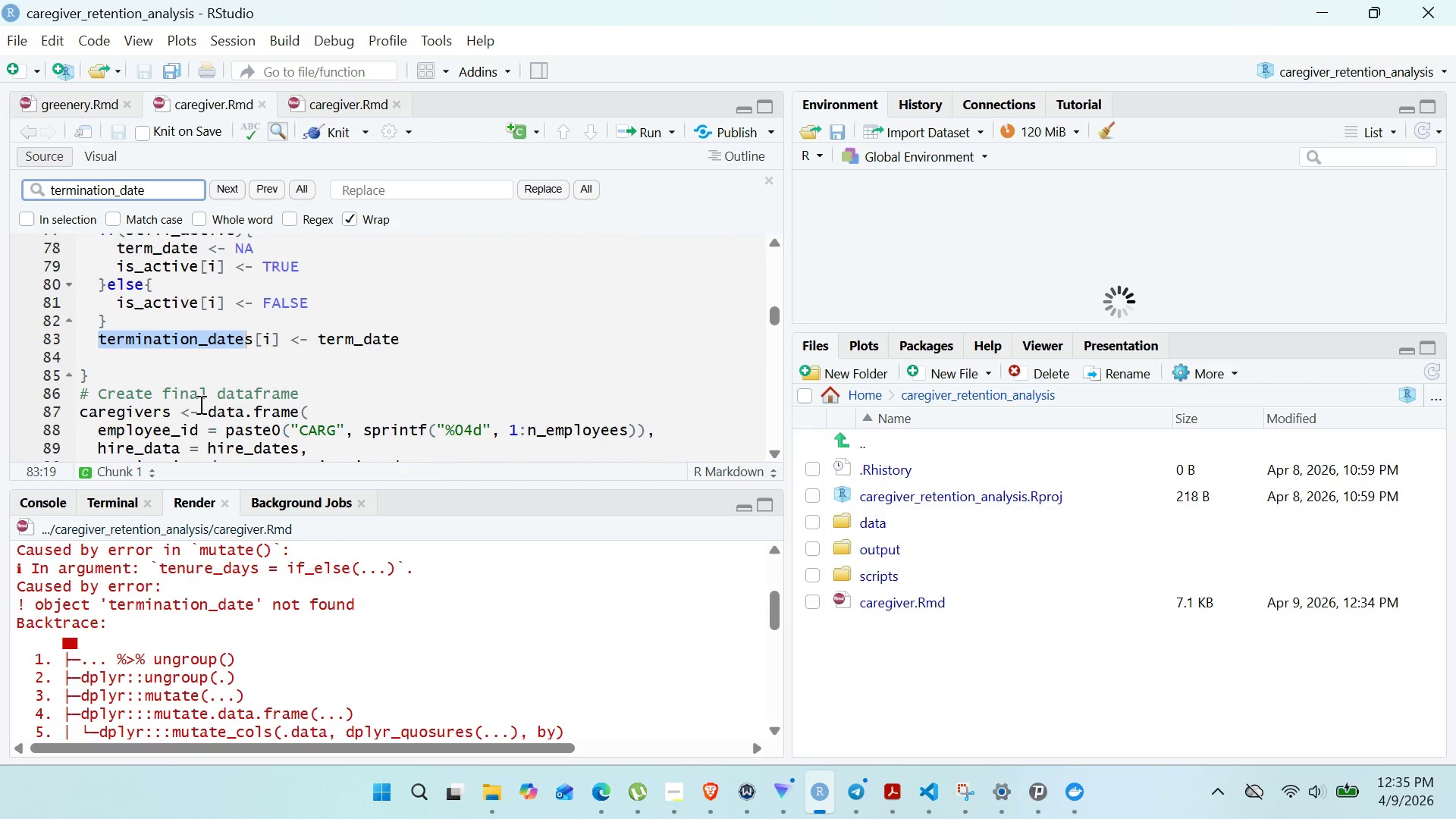 
key(Enter)
 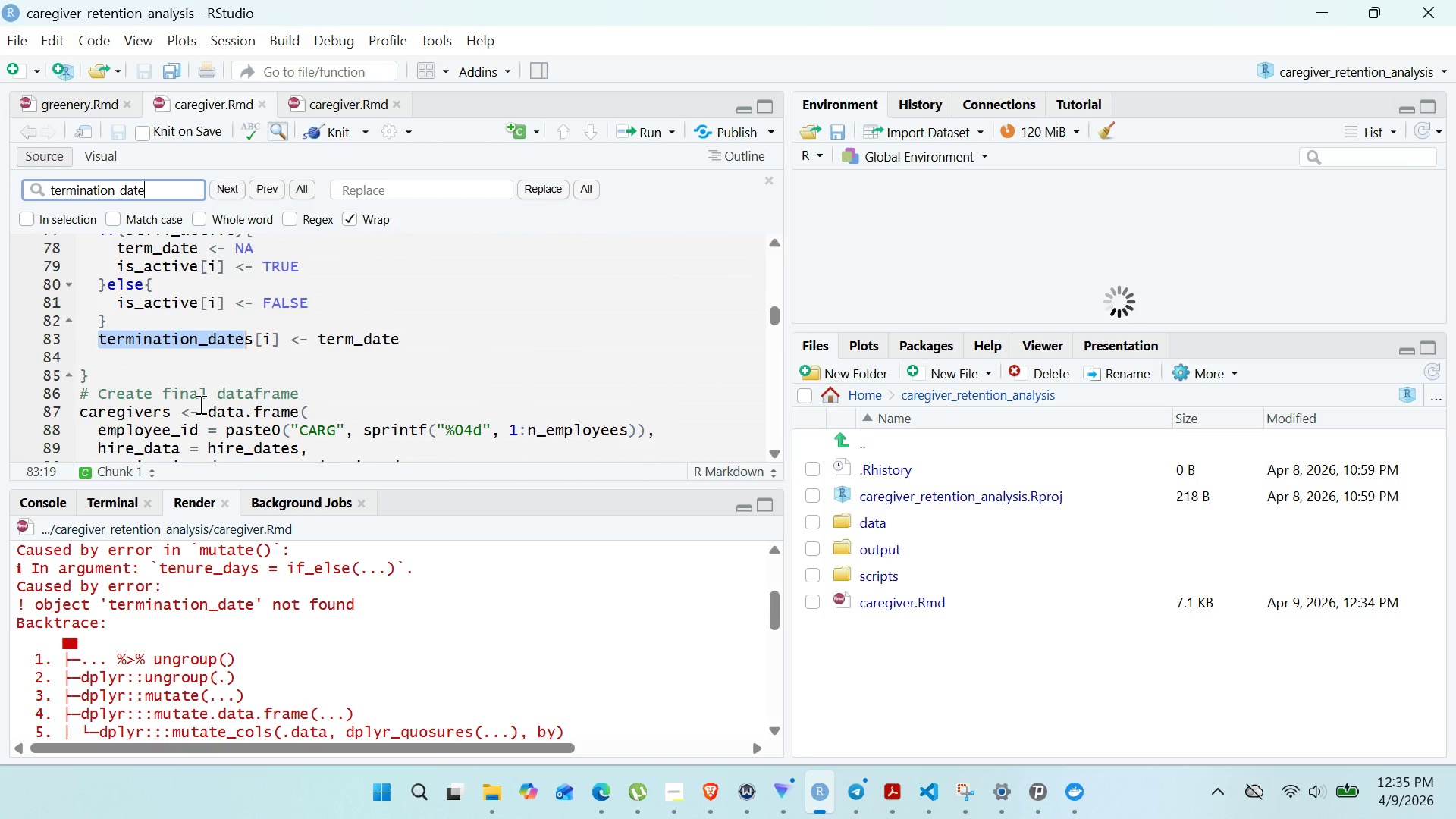 
key(Enter)
 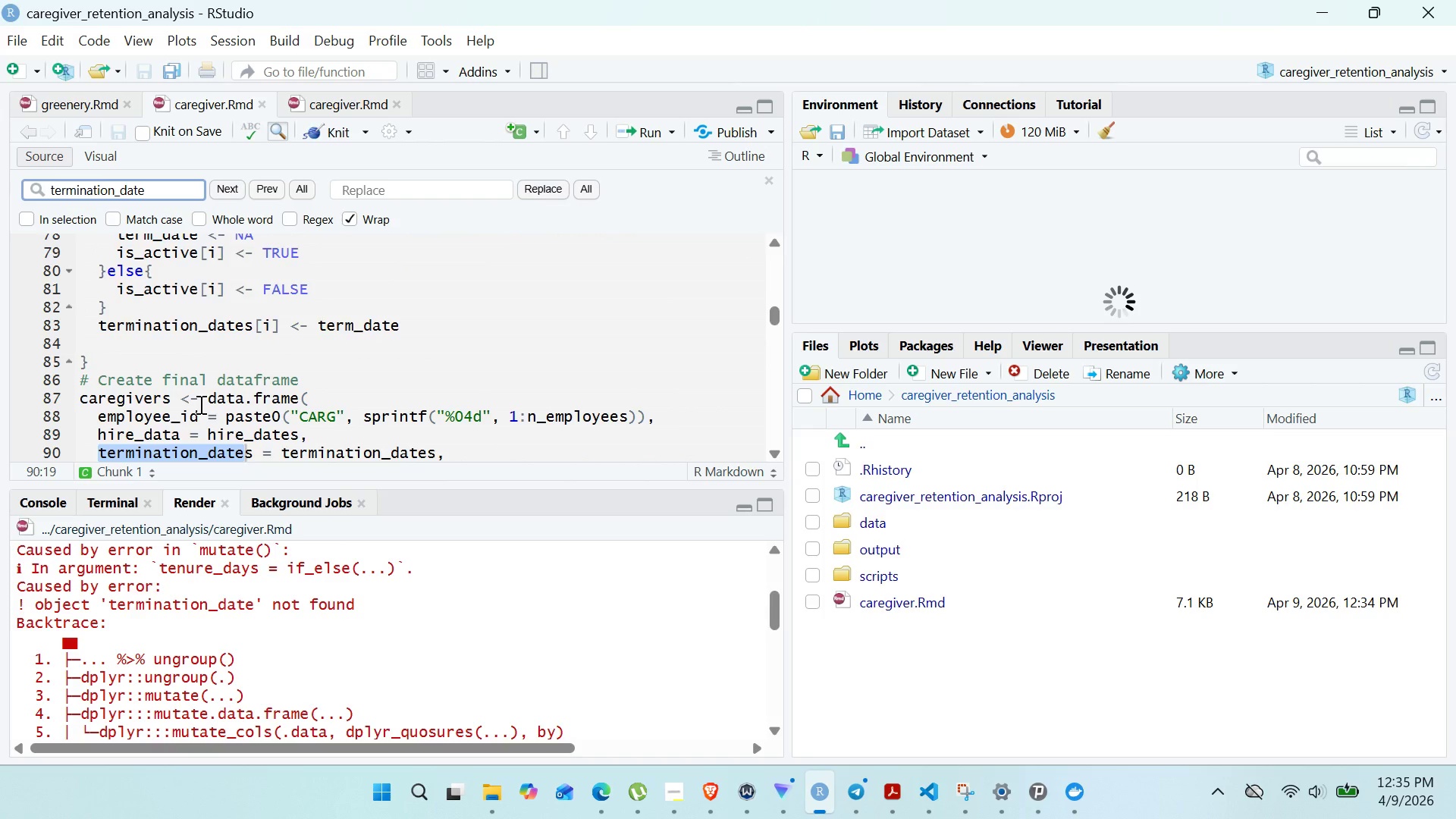 
key(Enter)
 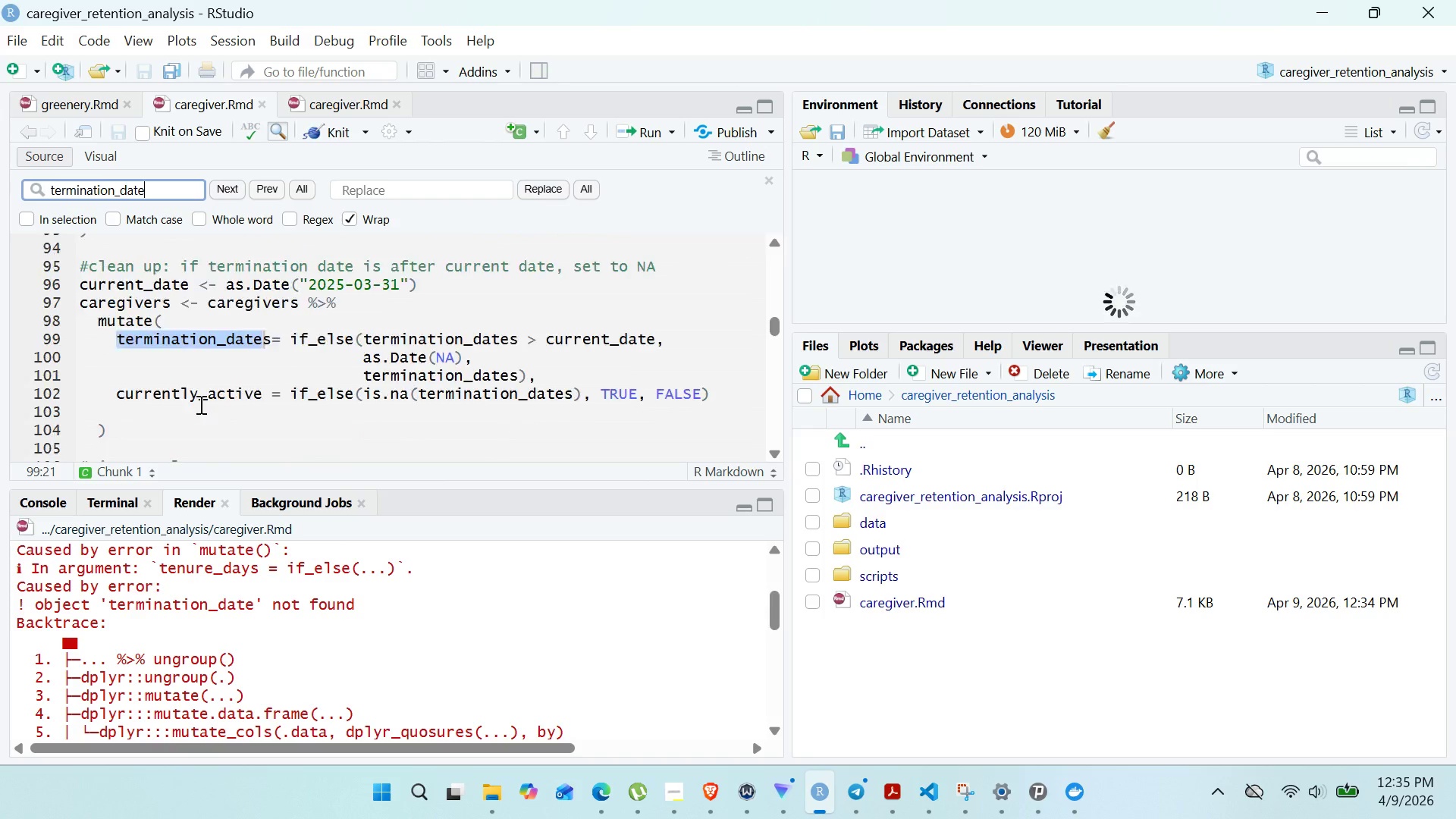 
key(Enter)
 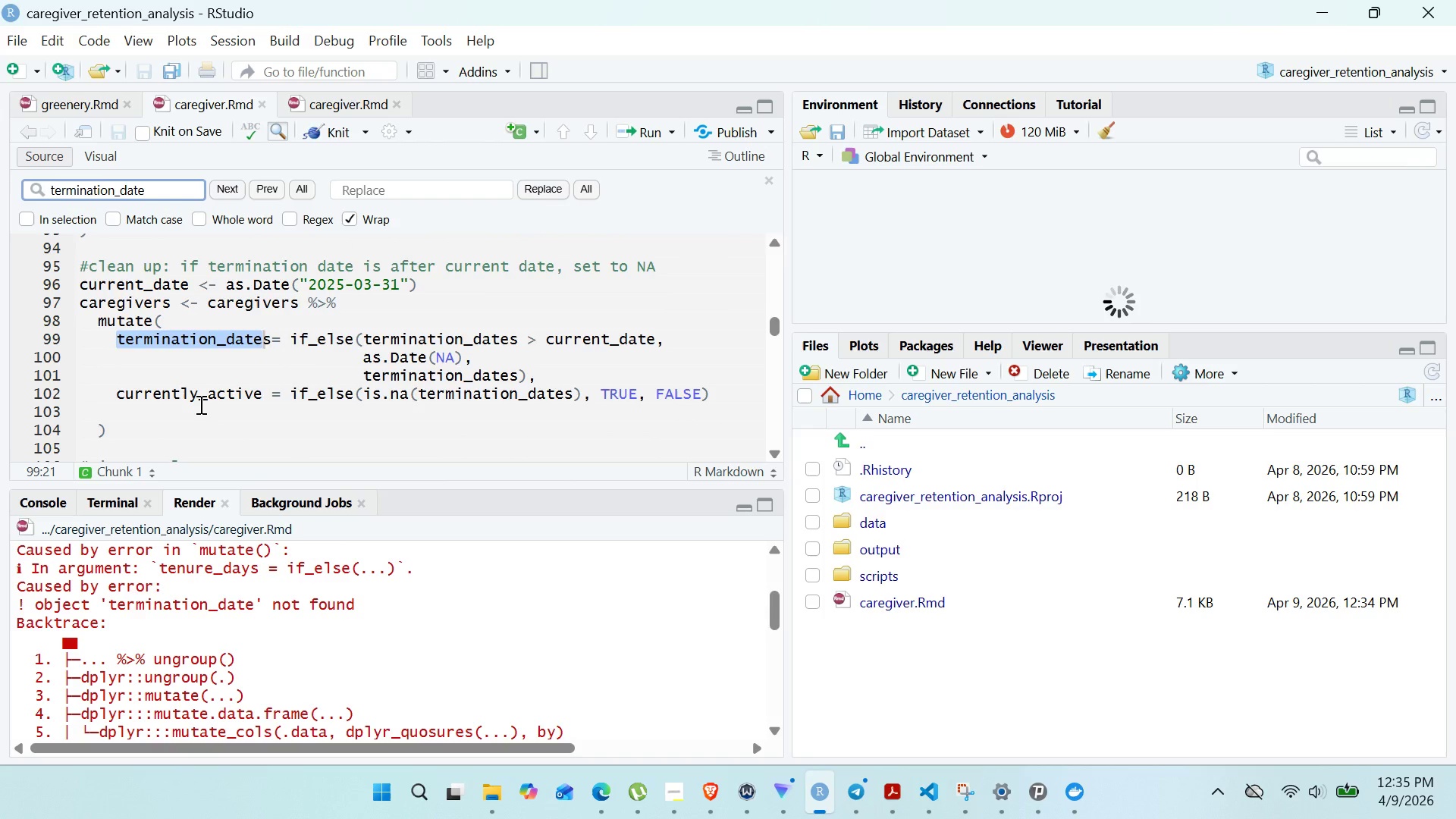 
key(Enter)
 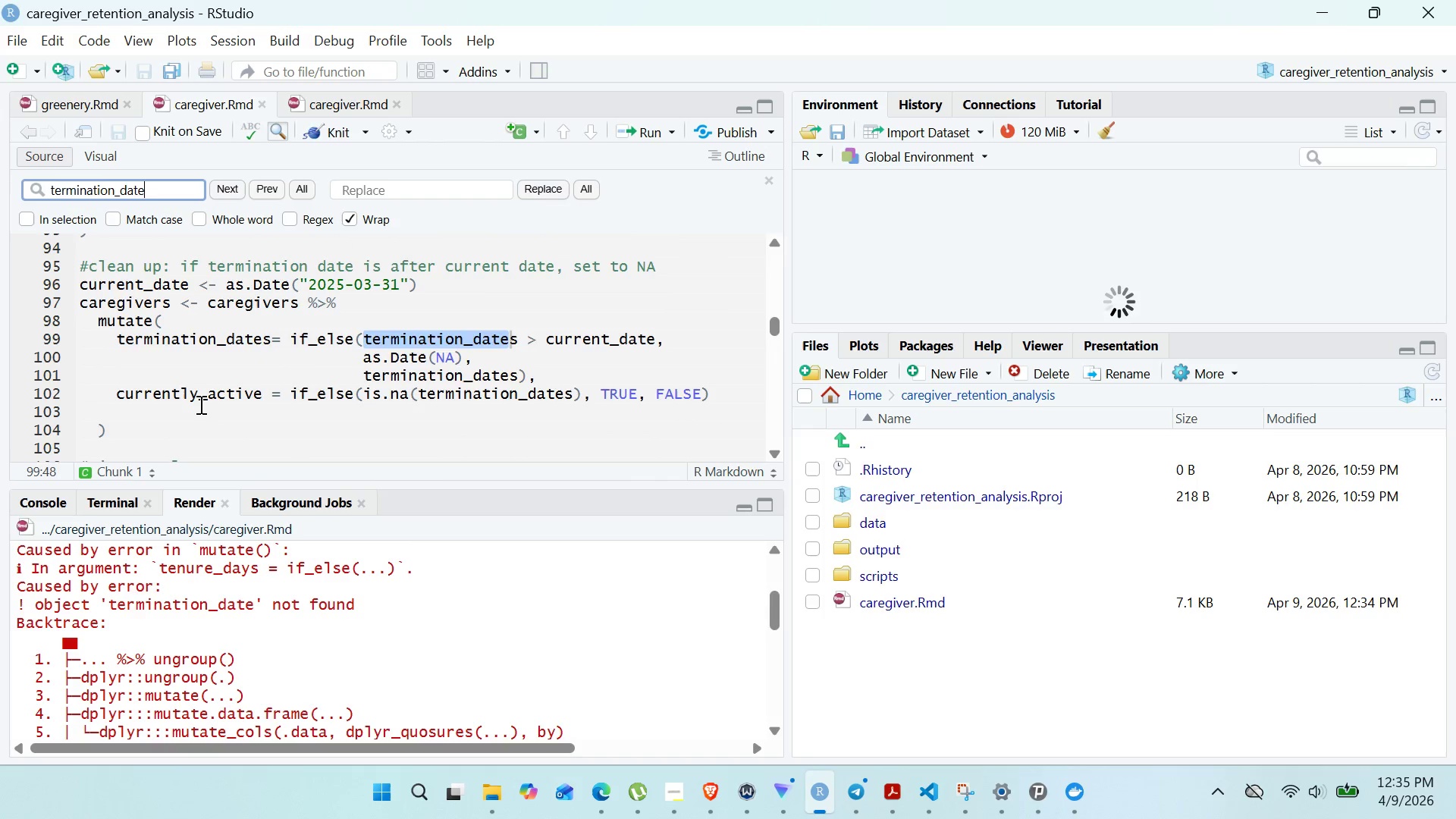 
key(Enter)
 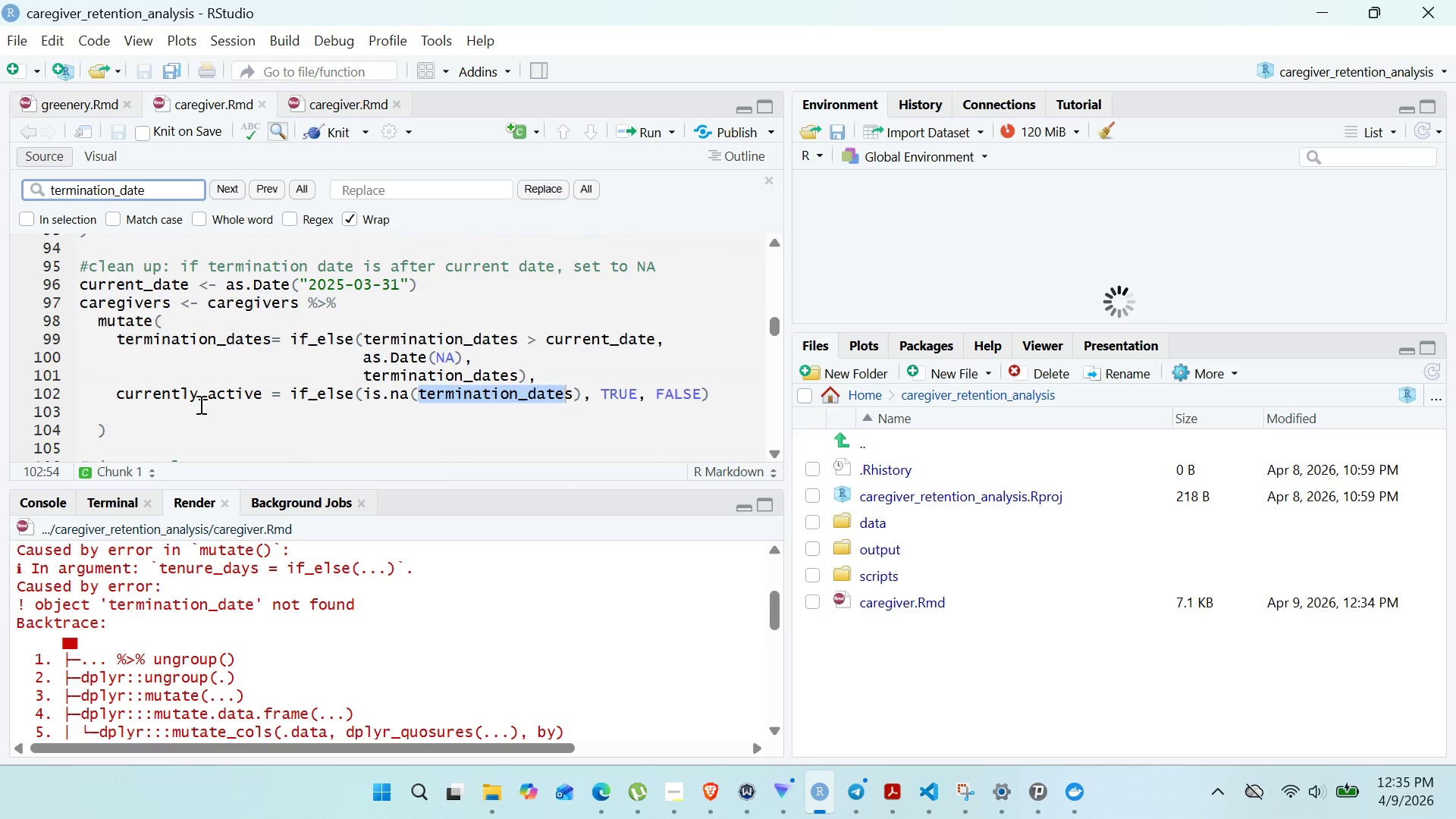 
key(Enter)
 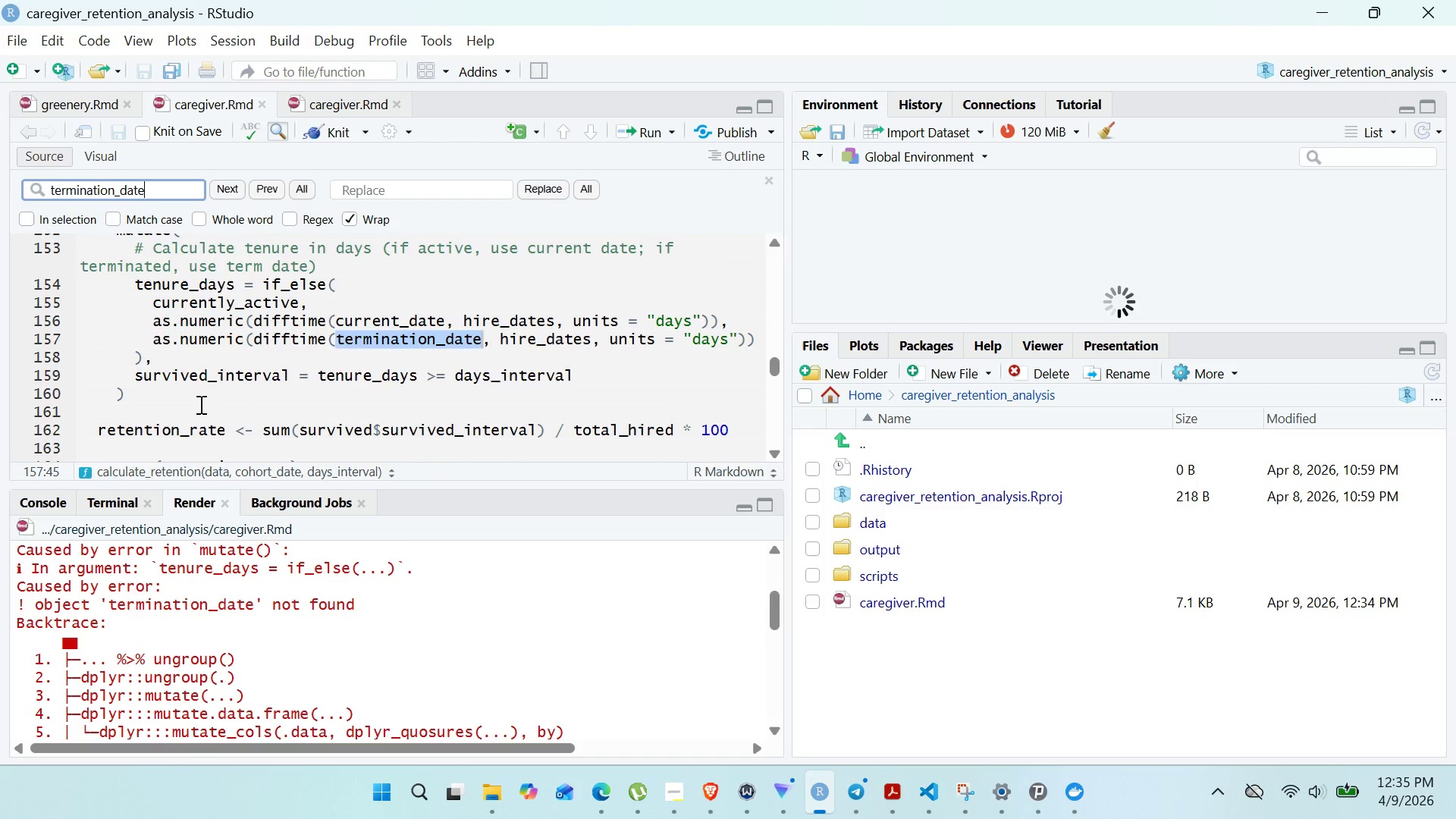 
key(Enter)
 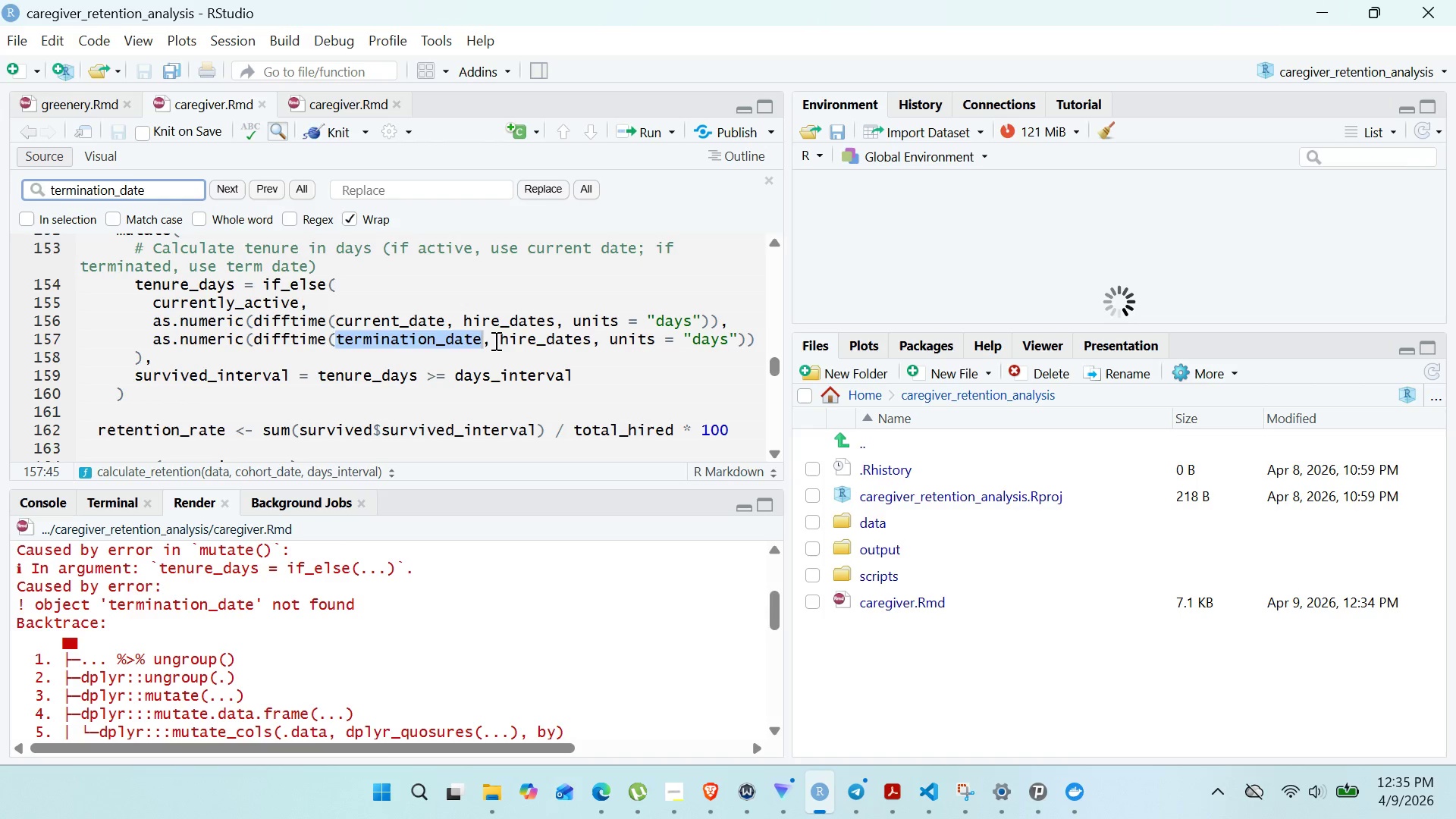 
left_click([482, 340])
 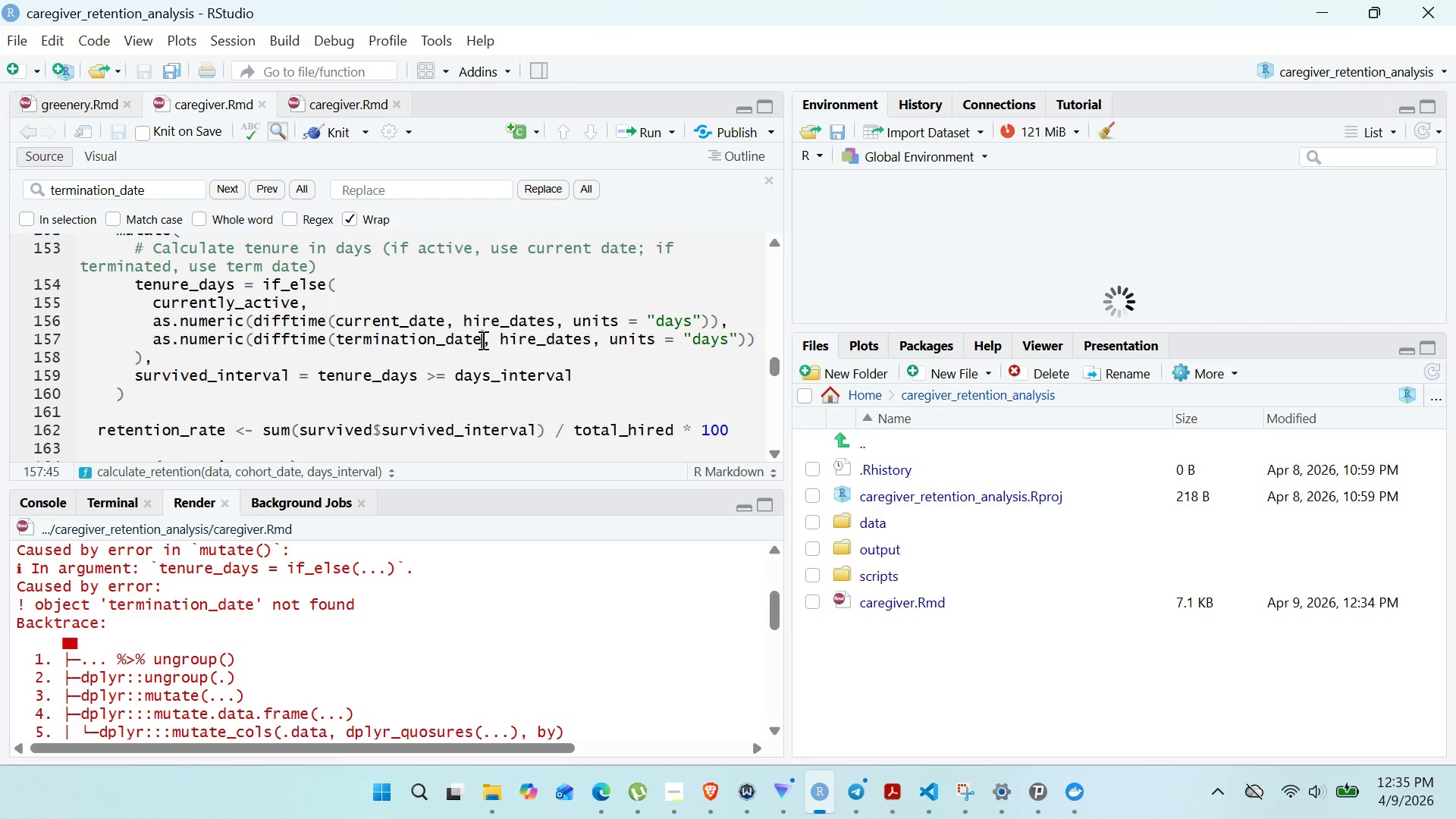 
key(S)
 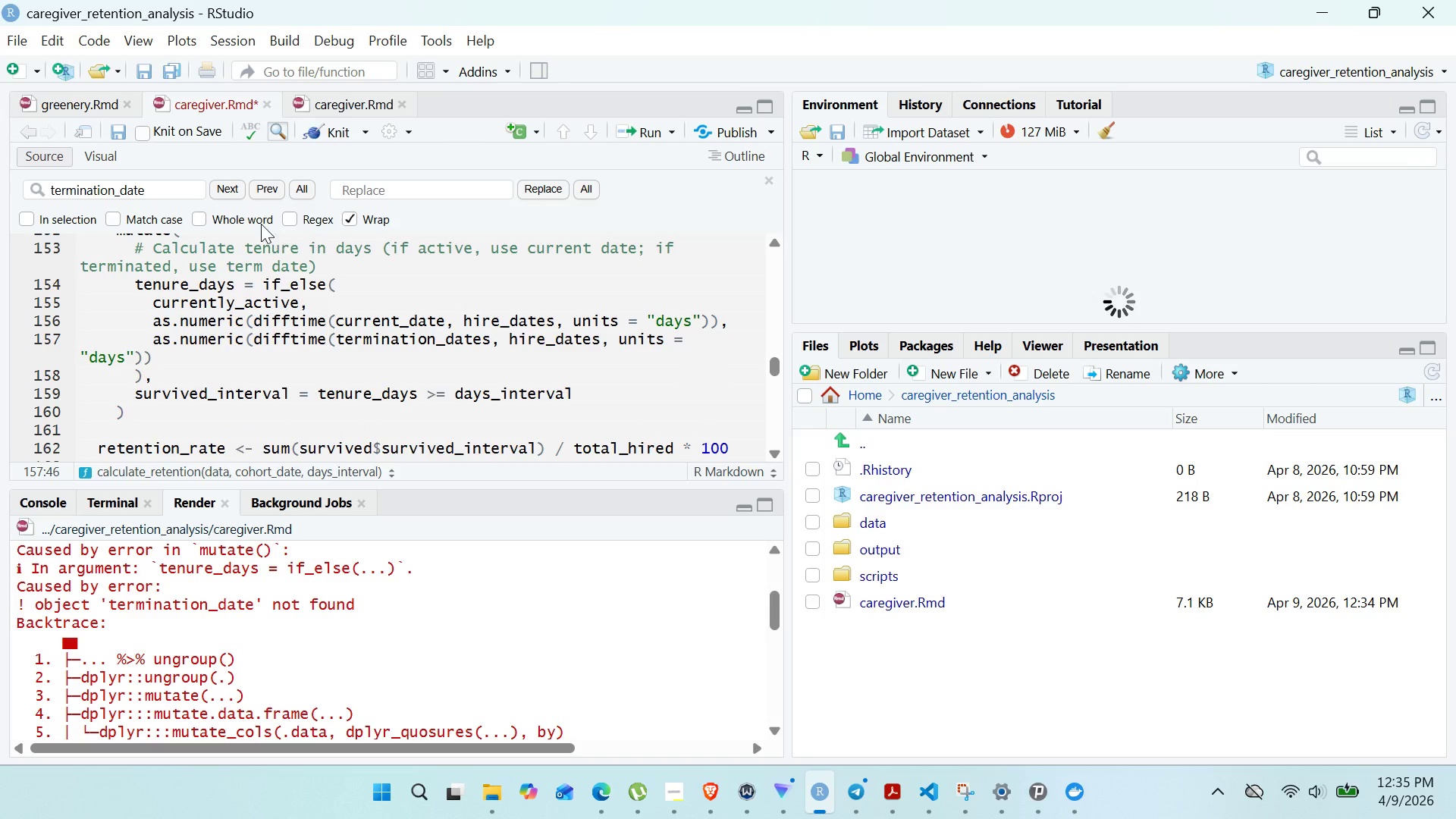 
left_click([170, 193])
 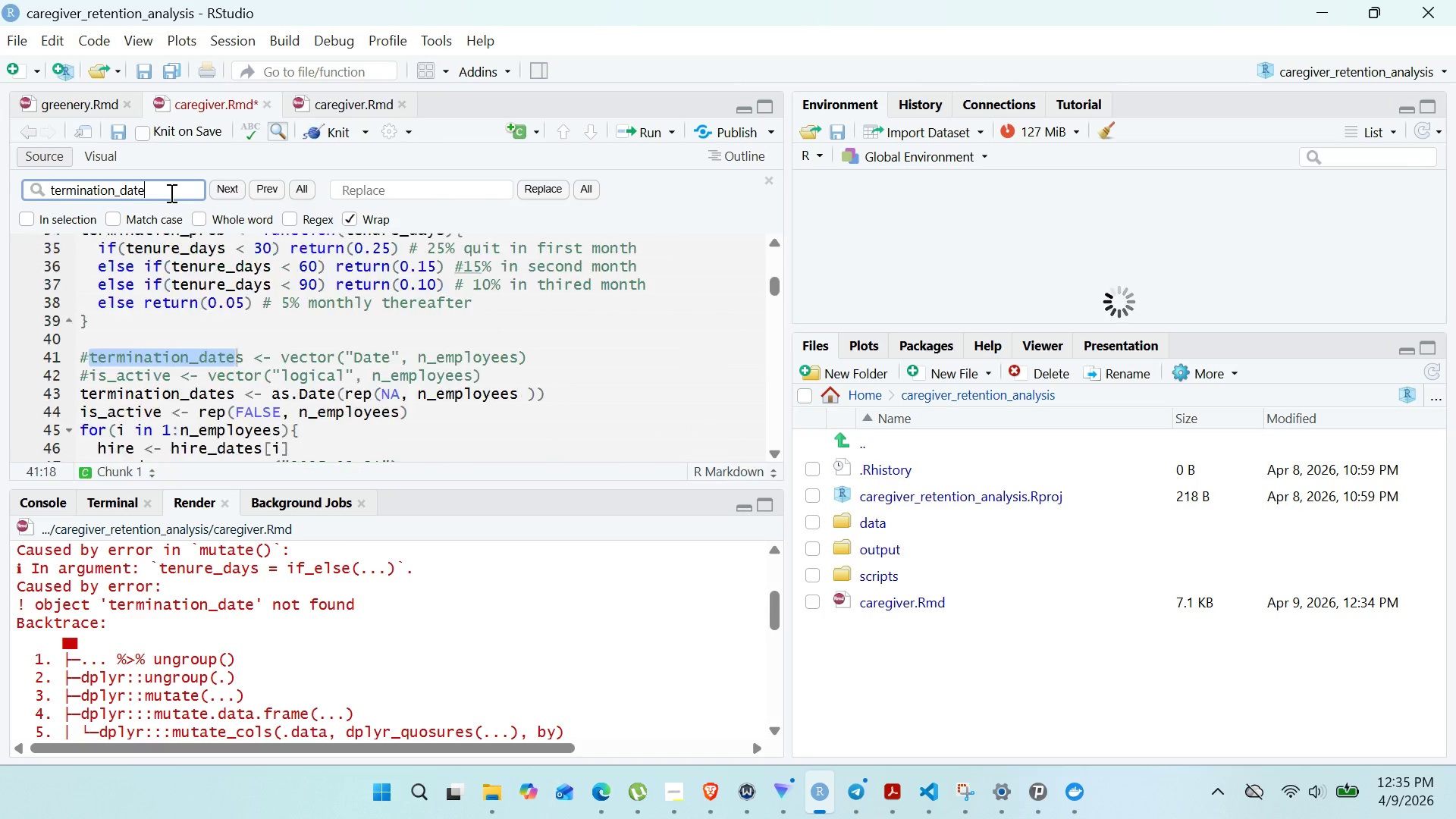 
key(Enter)
 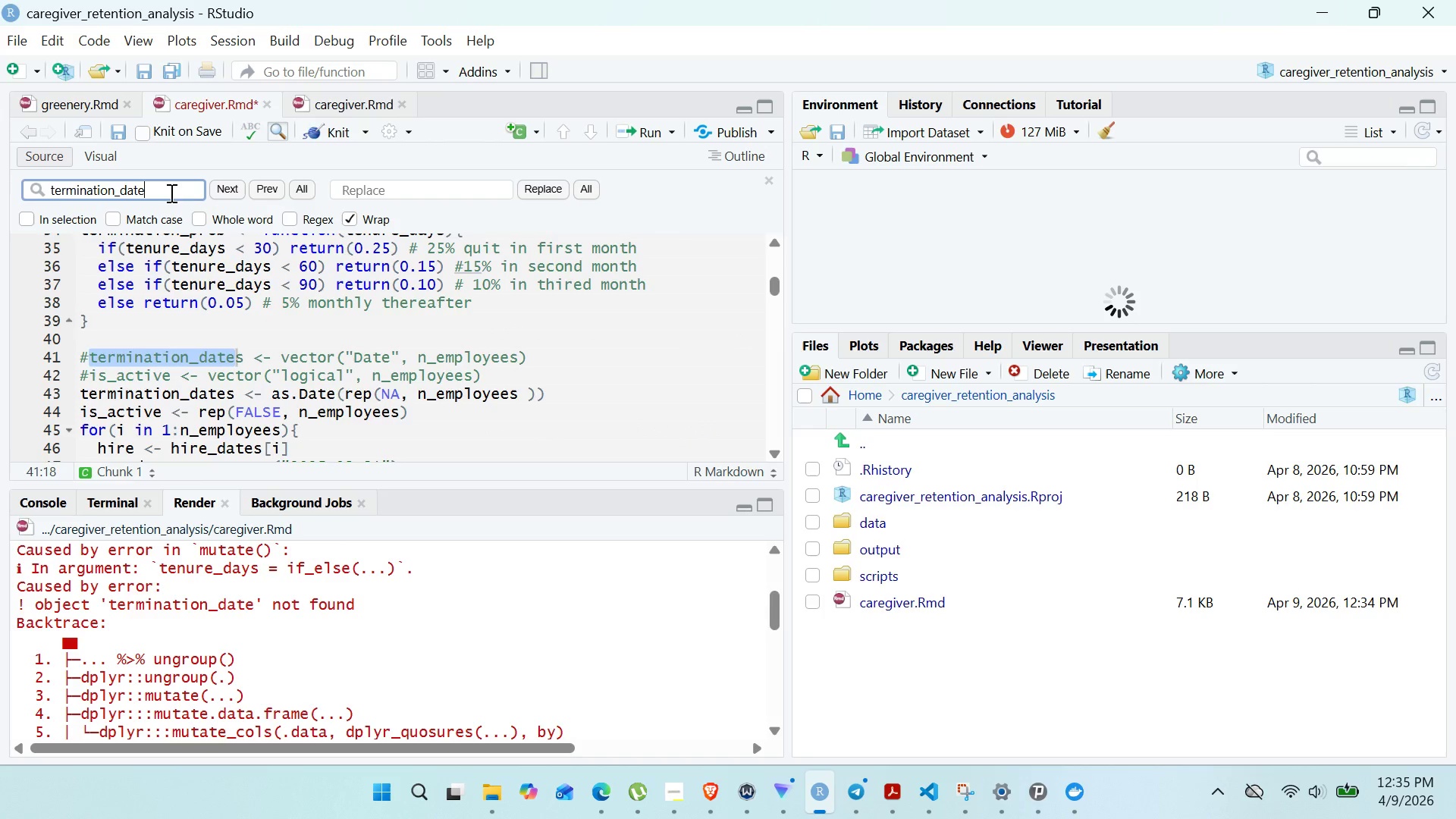 
key(Enter)
 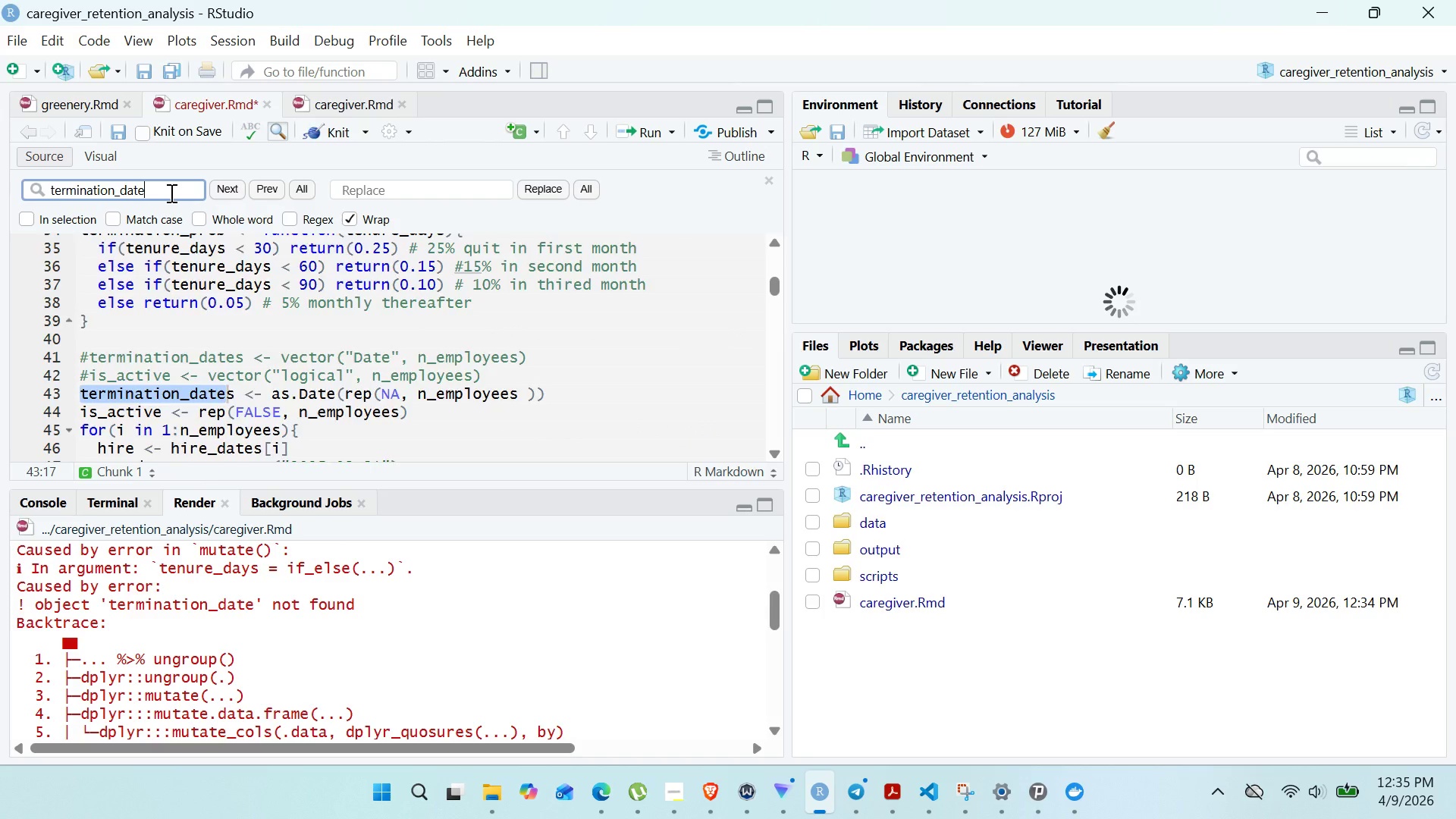 
key(Enter)
 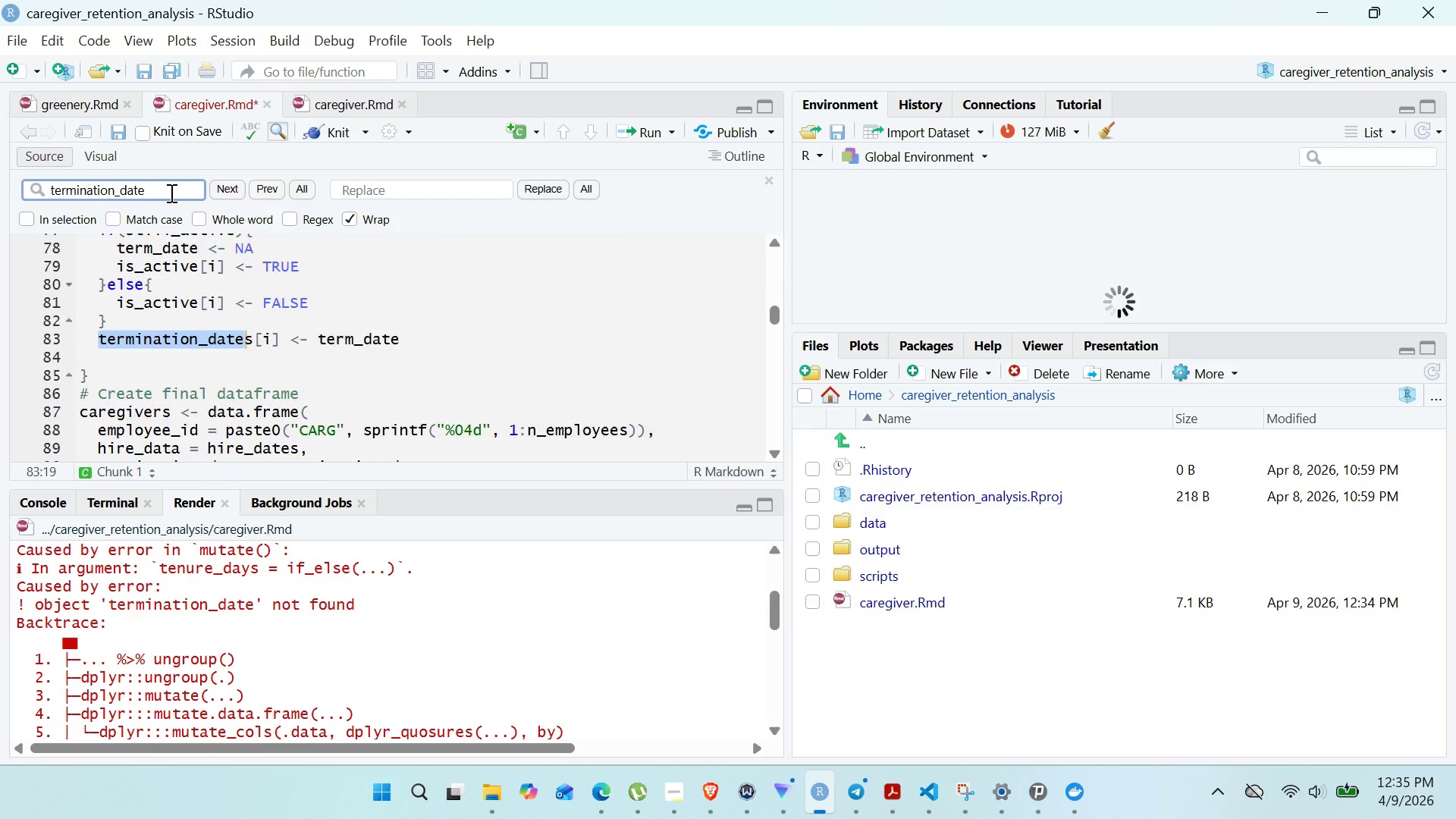 
key(Enter)
 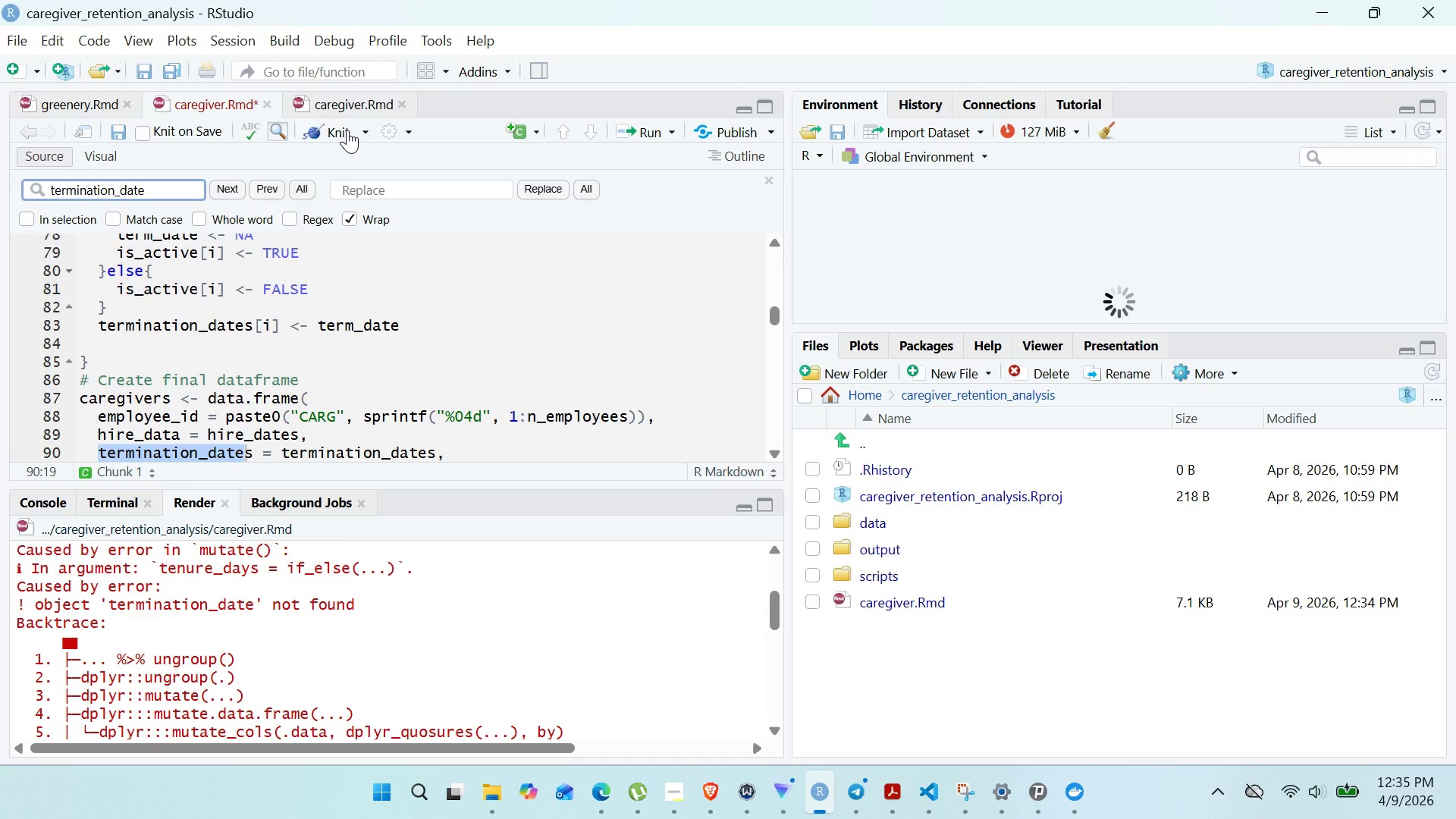 
left_click([347, 130])
 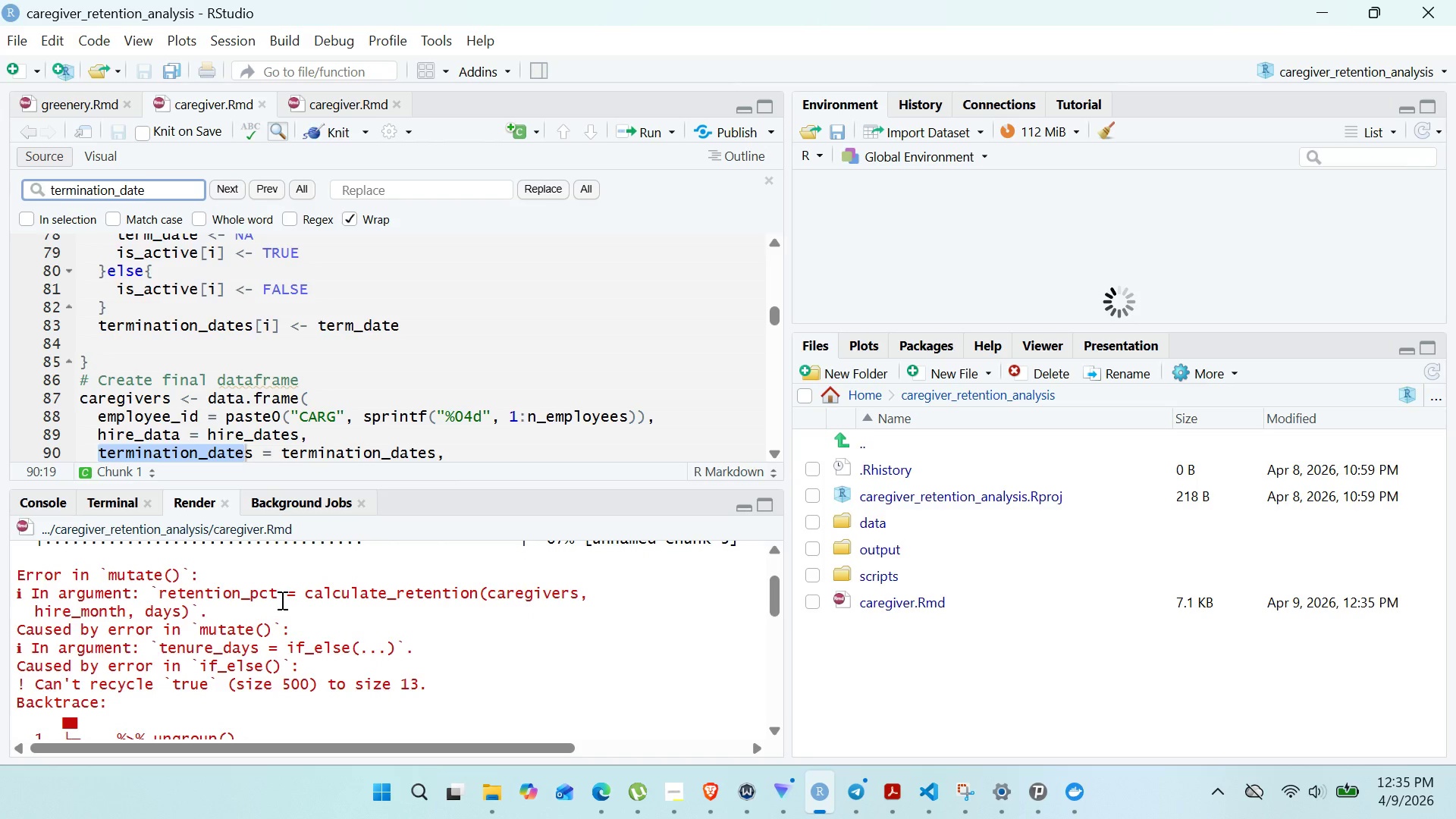 
wait(23.66)
 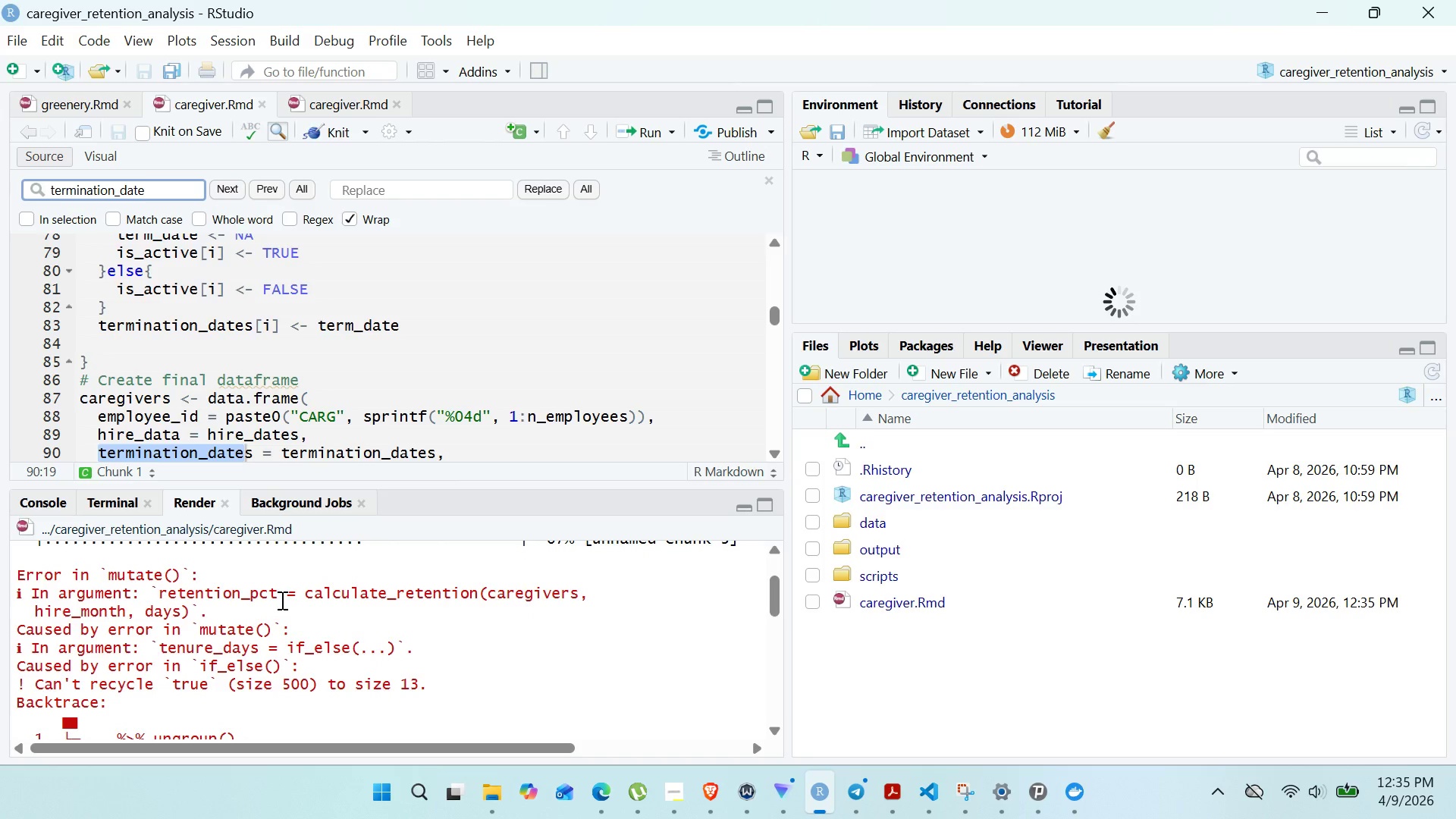 
double_click([243, 582])
 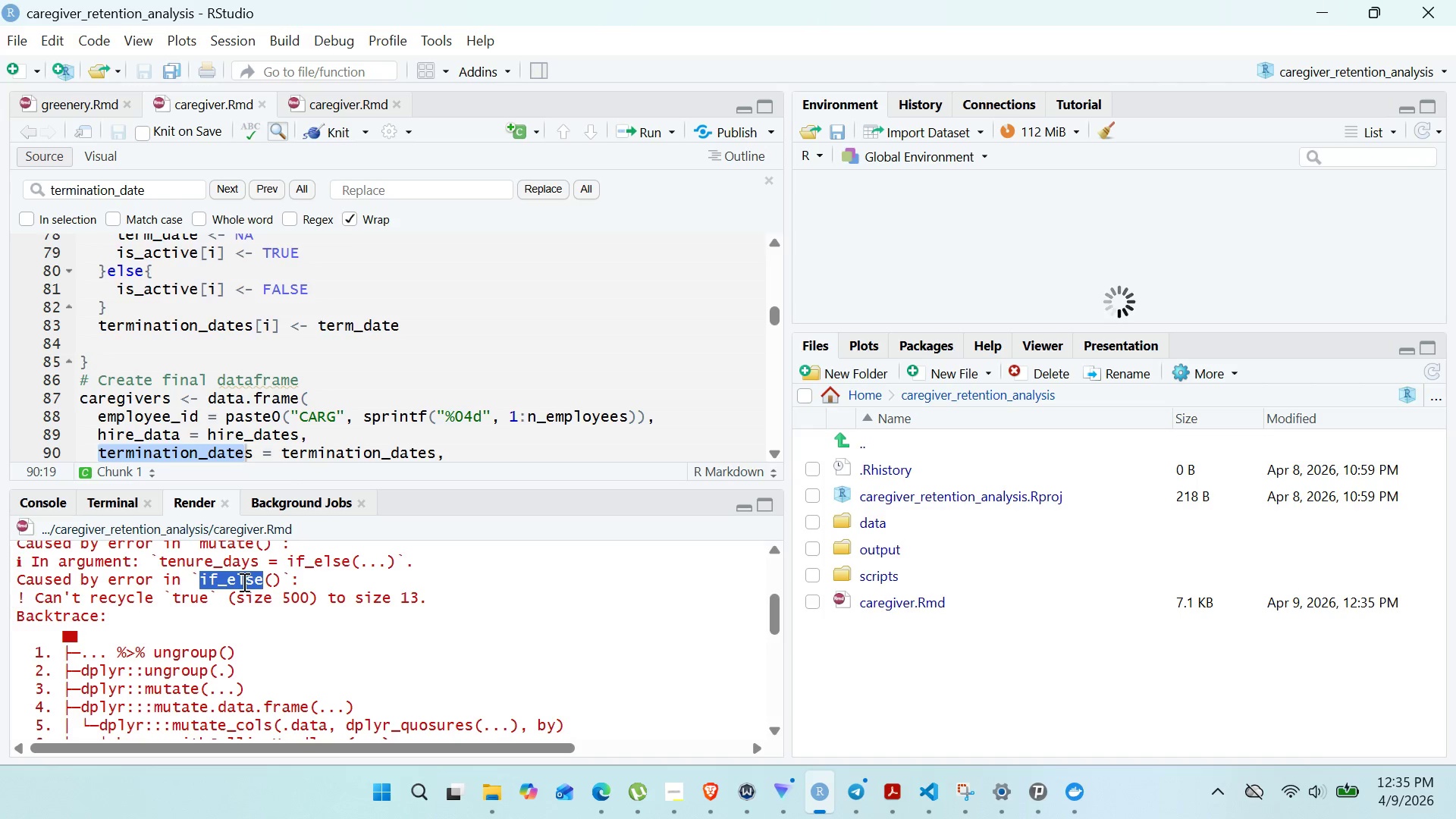 
key(Control+C)
 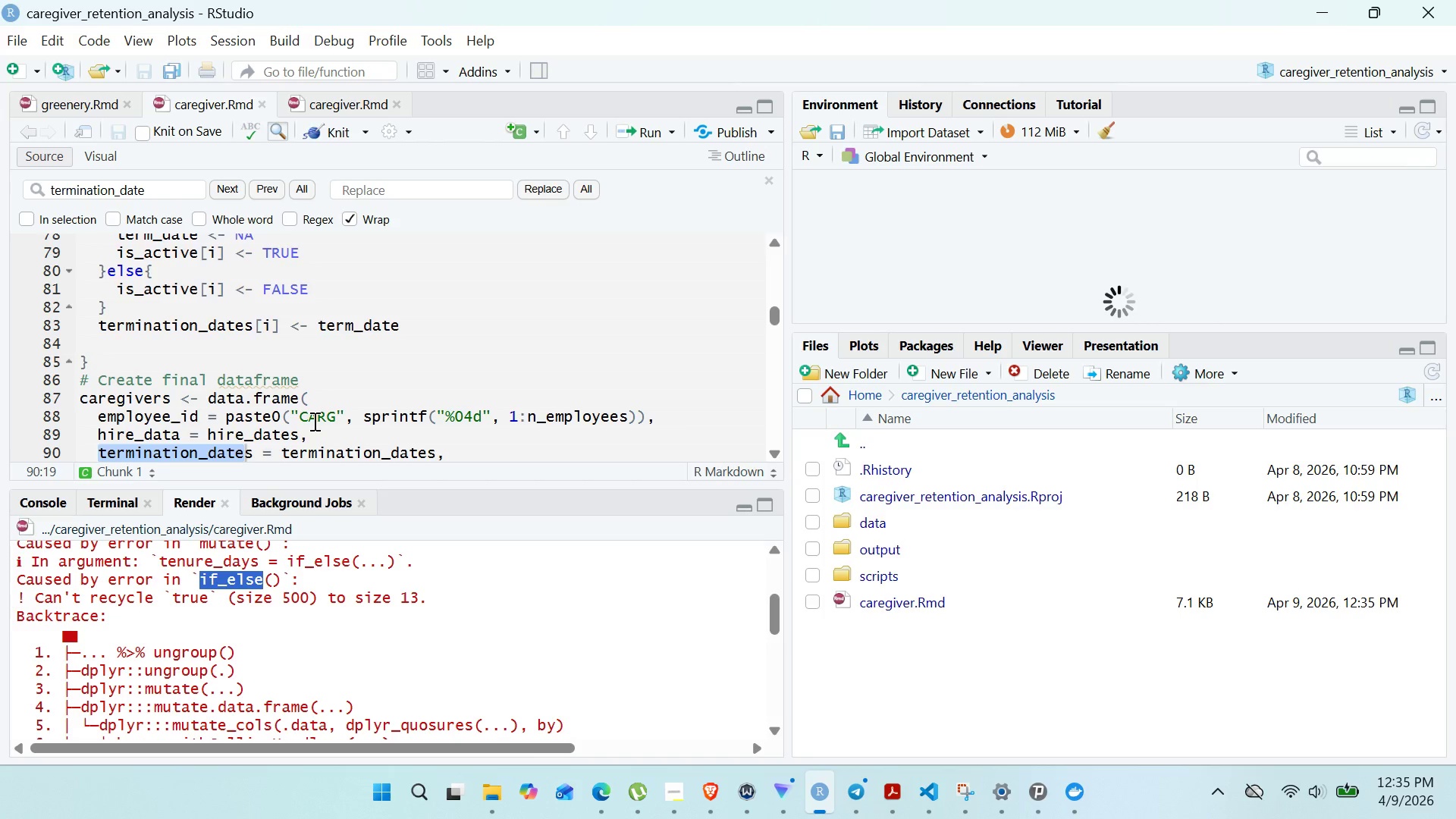 
left_click([313, 421])
 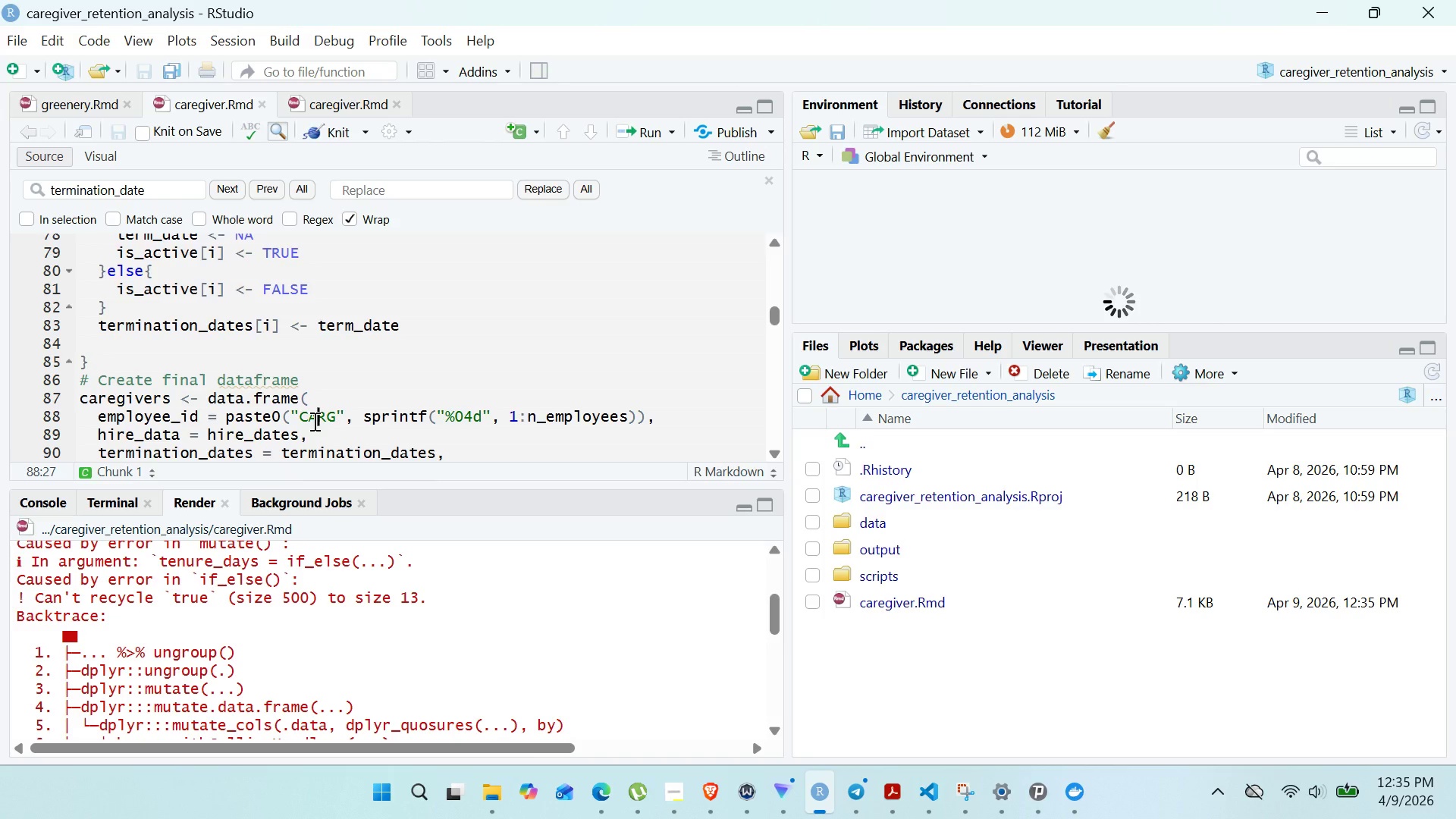 
key(Control+F)
 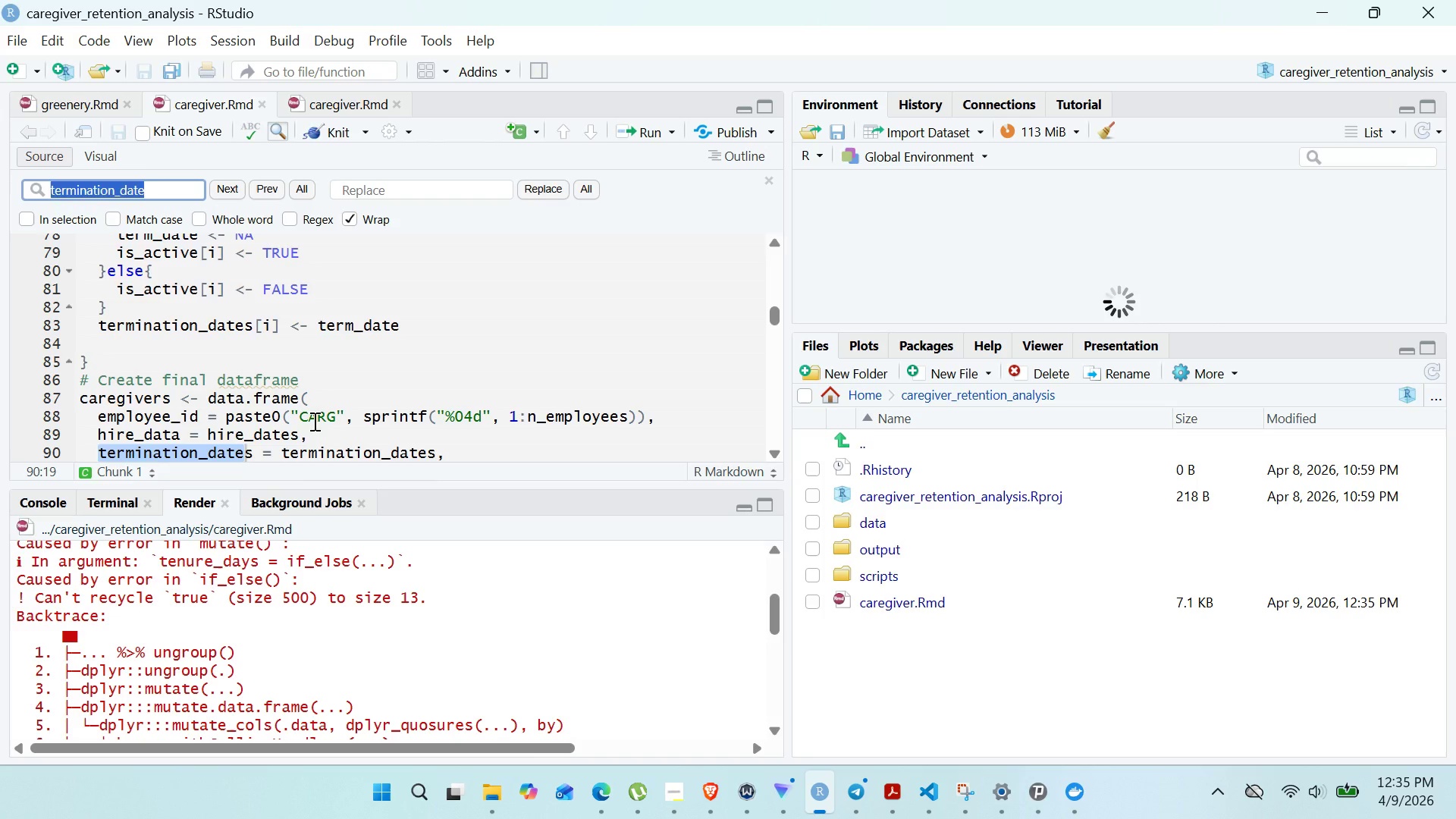 
key(Control+ControlLeft)
 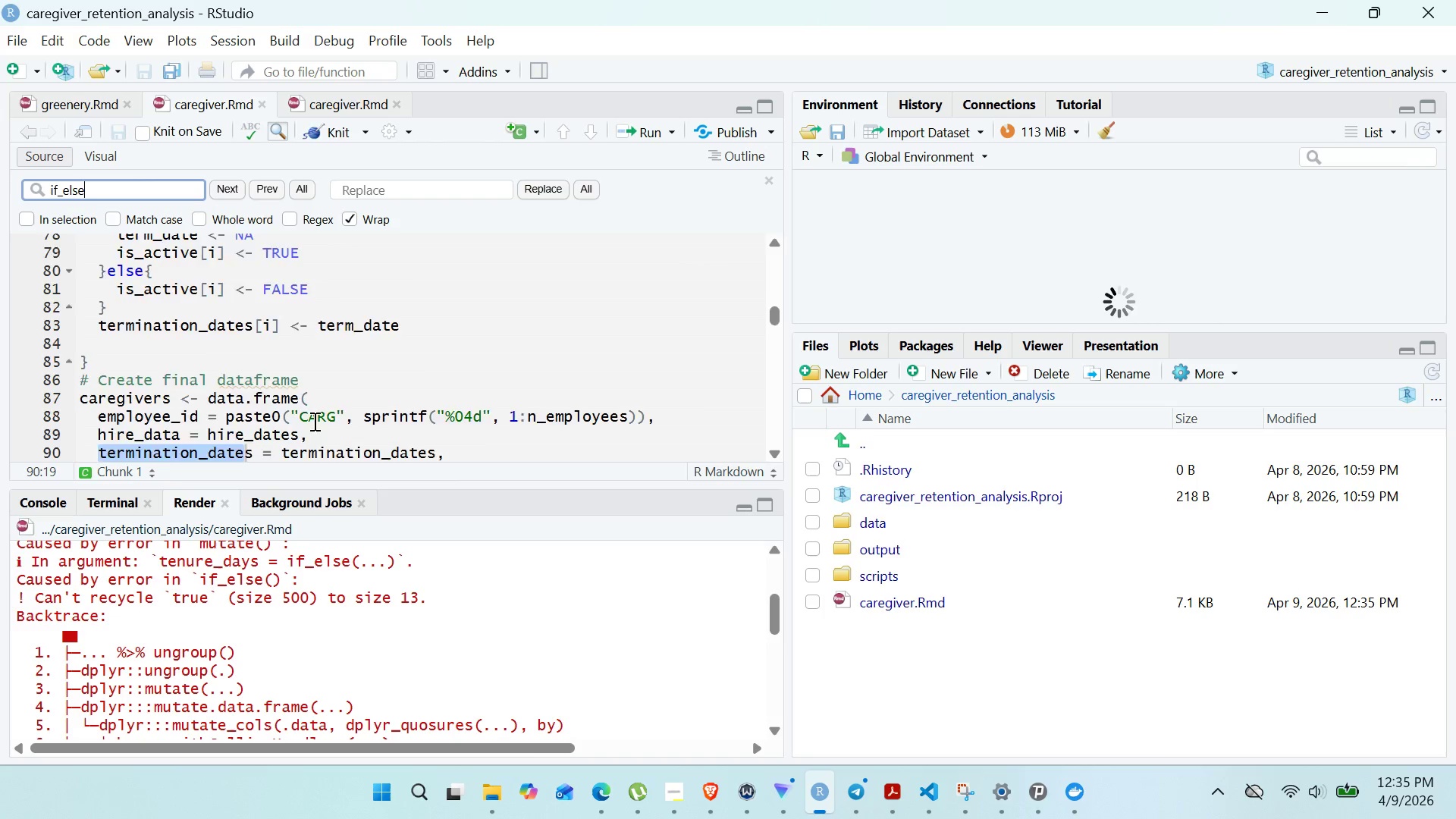 
key(Control+V)
 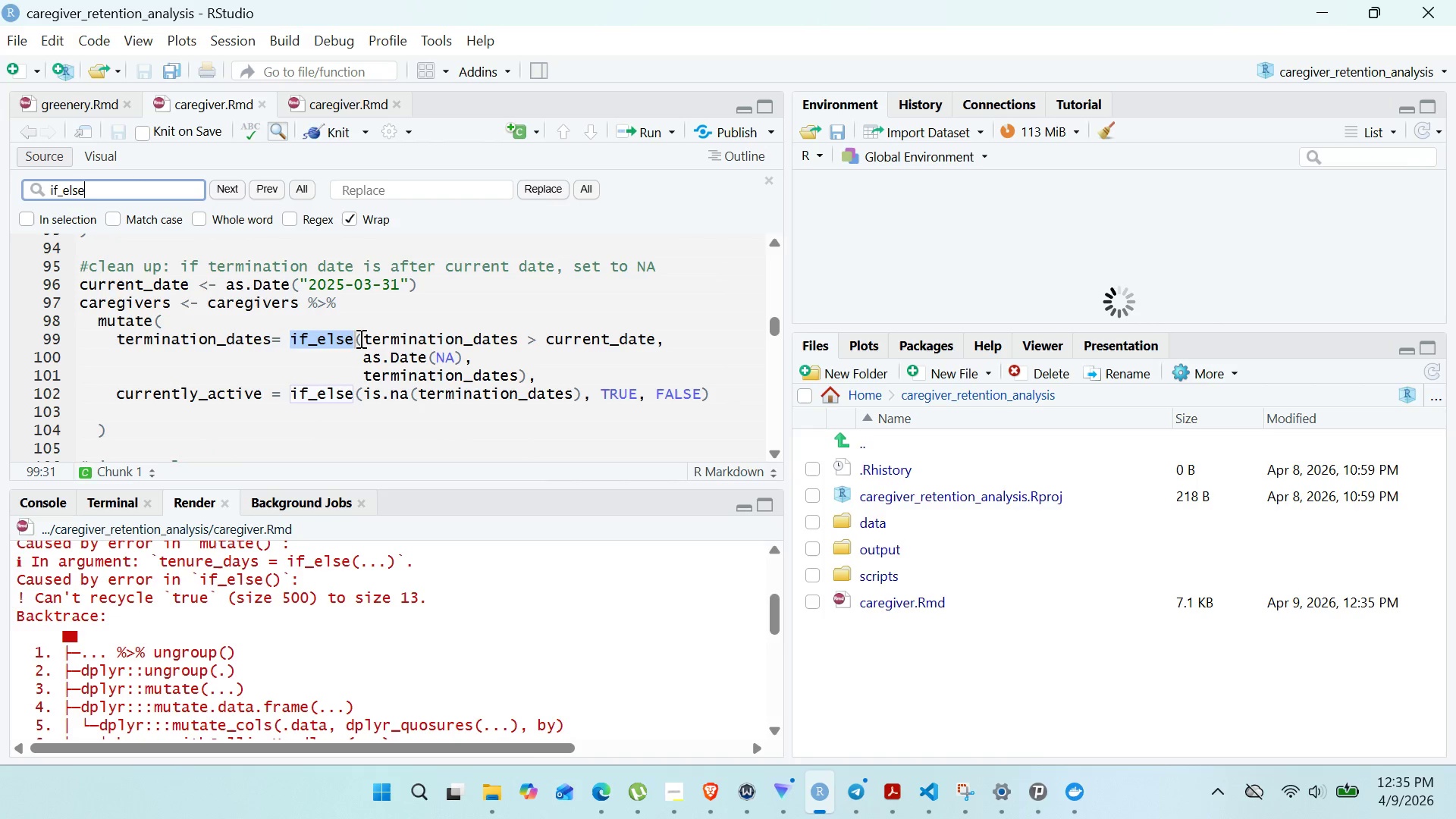 
wait(7.12)
 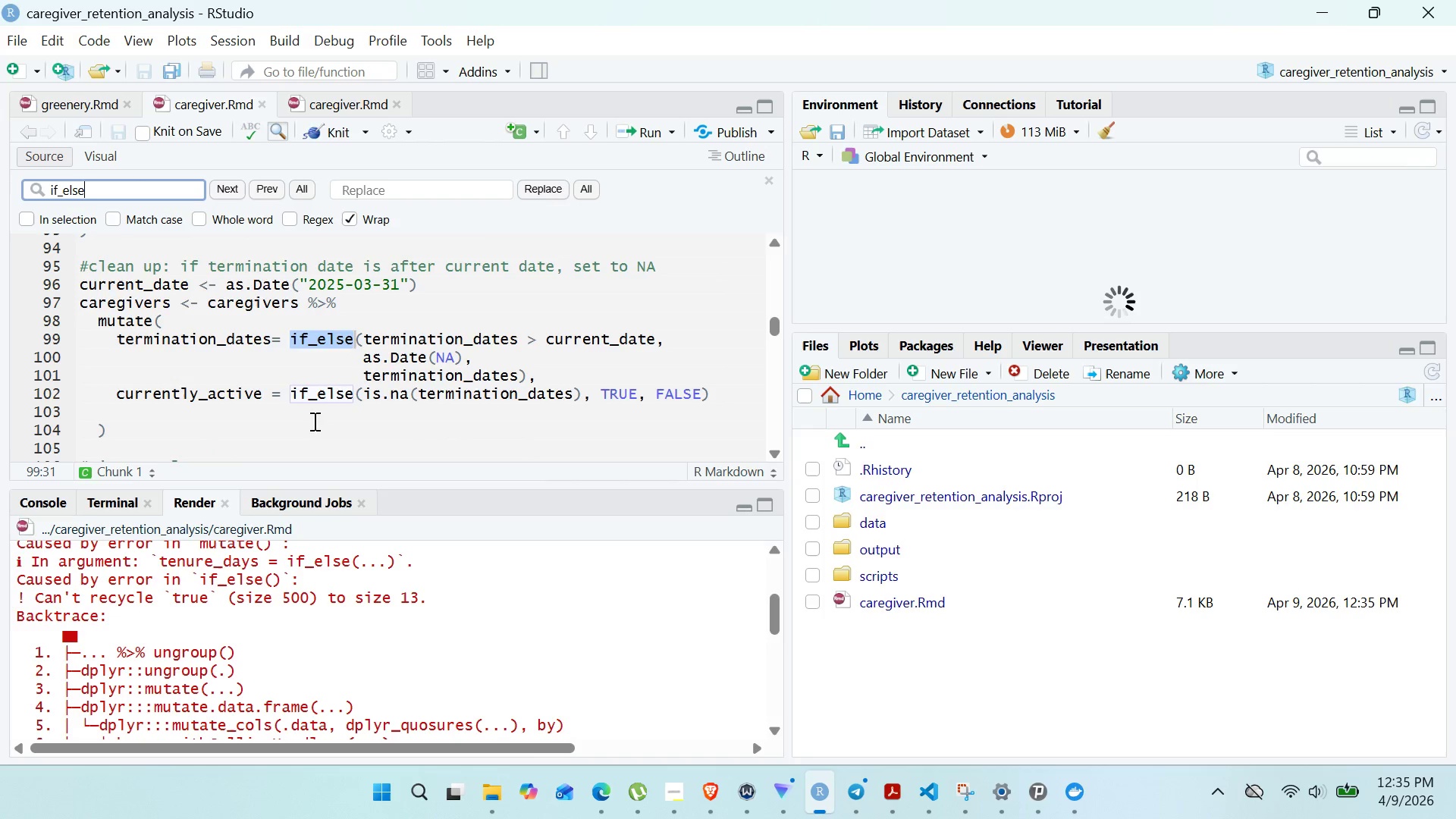 
left_click([359, 338])
 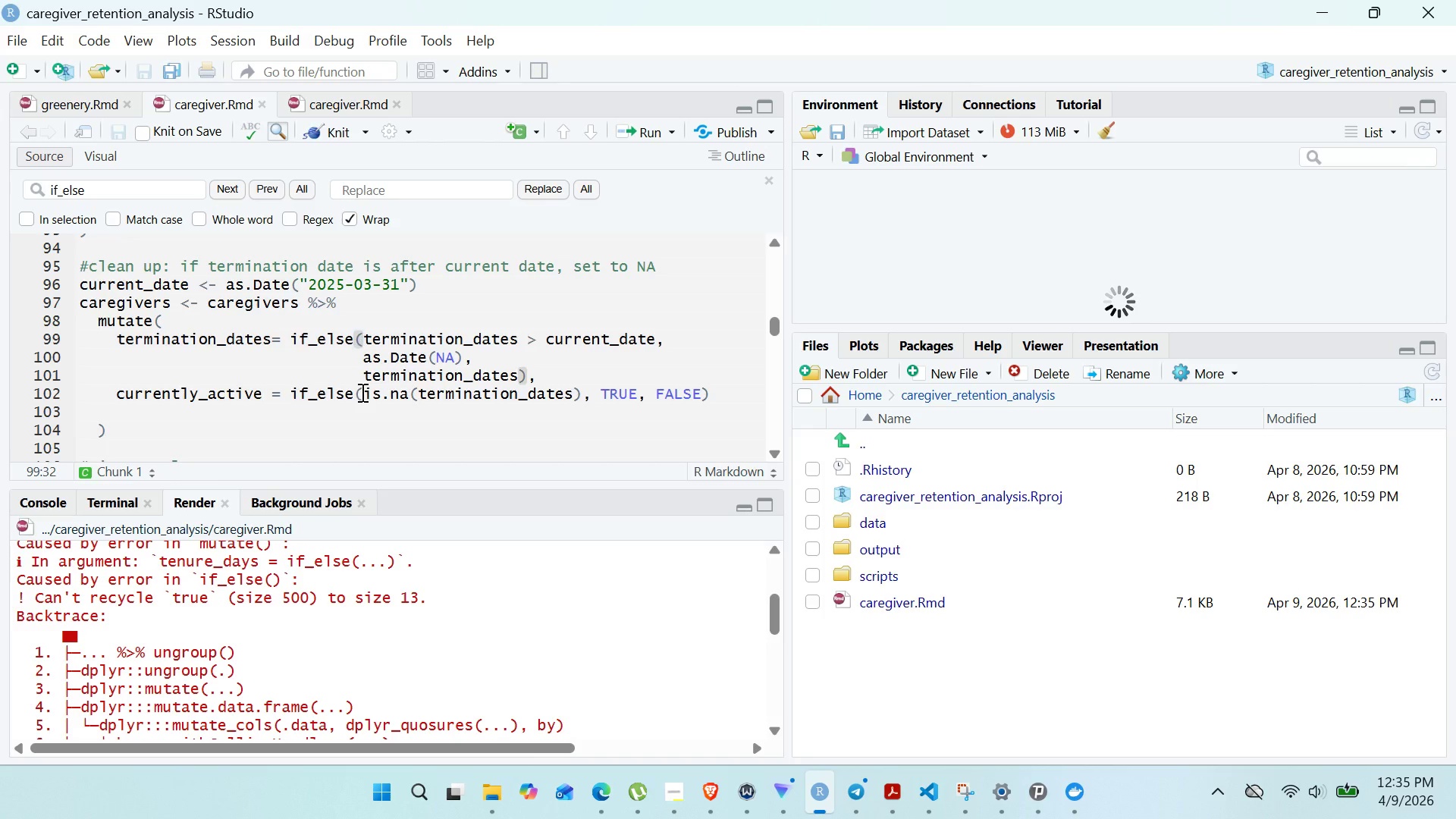 
left_click([361, 392])
 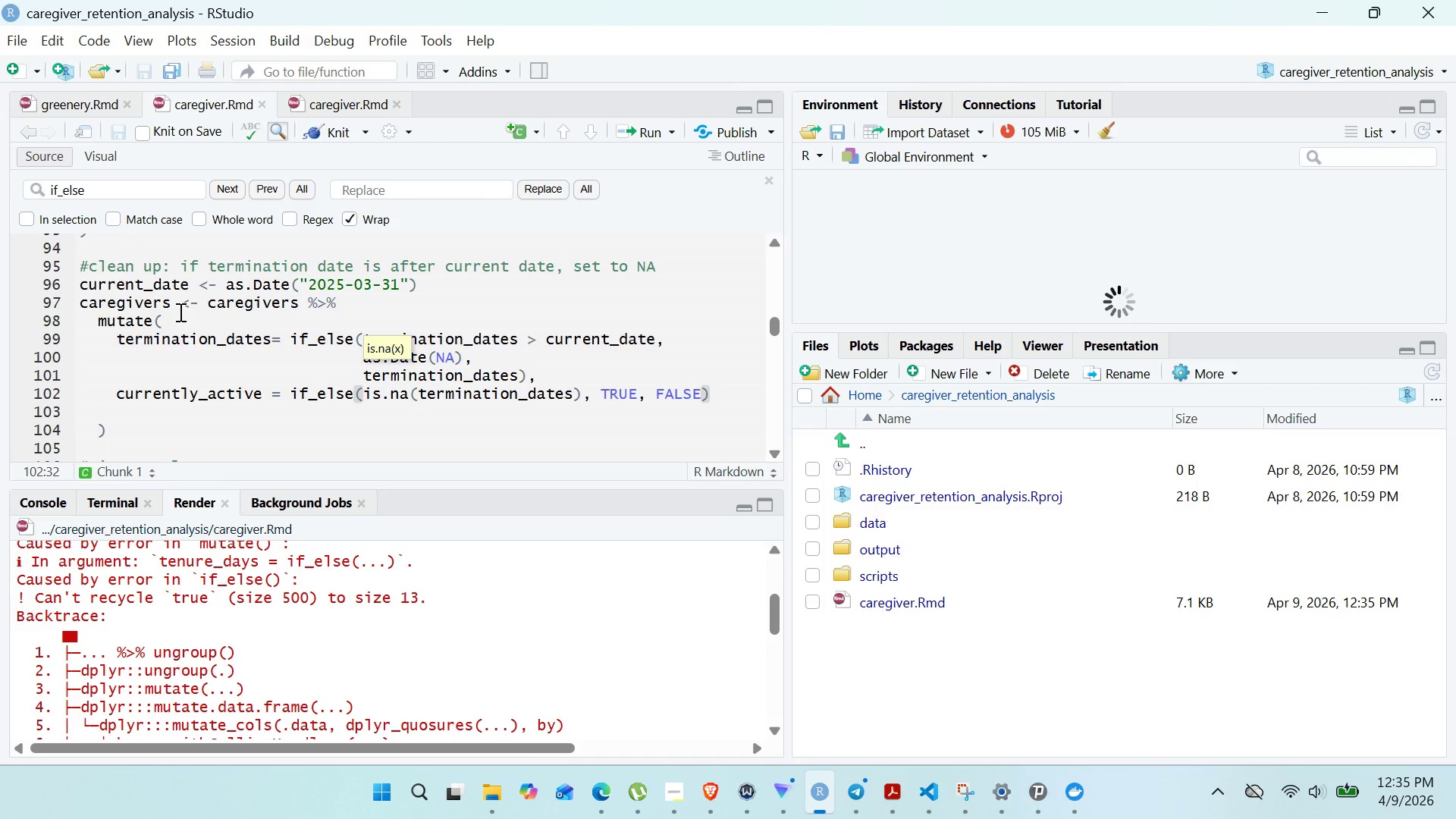 
left_click([158, 321])
 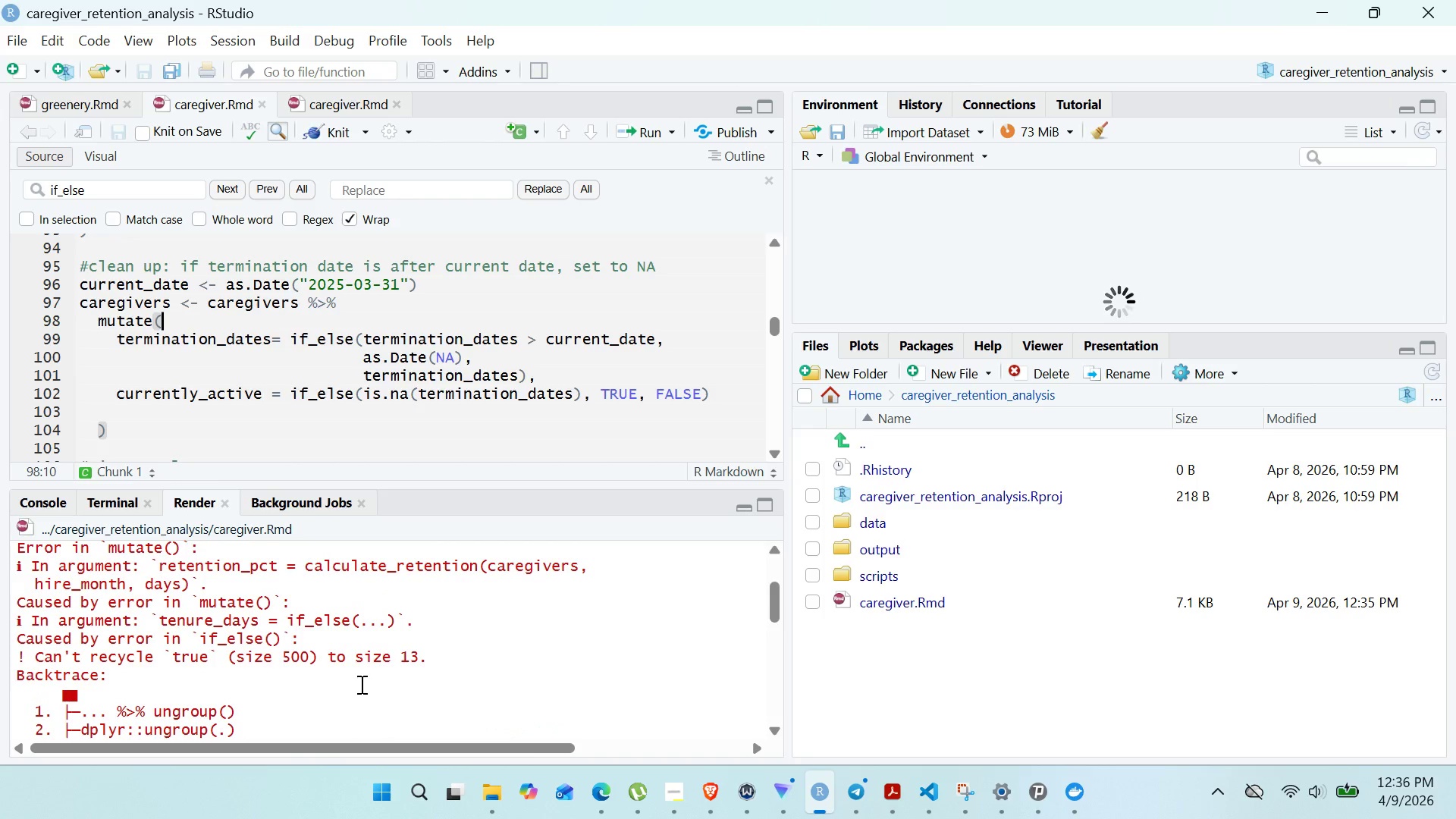 
wait(10.11)
 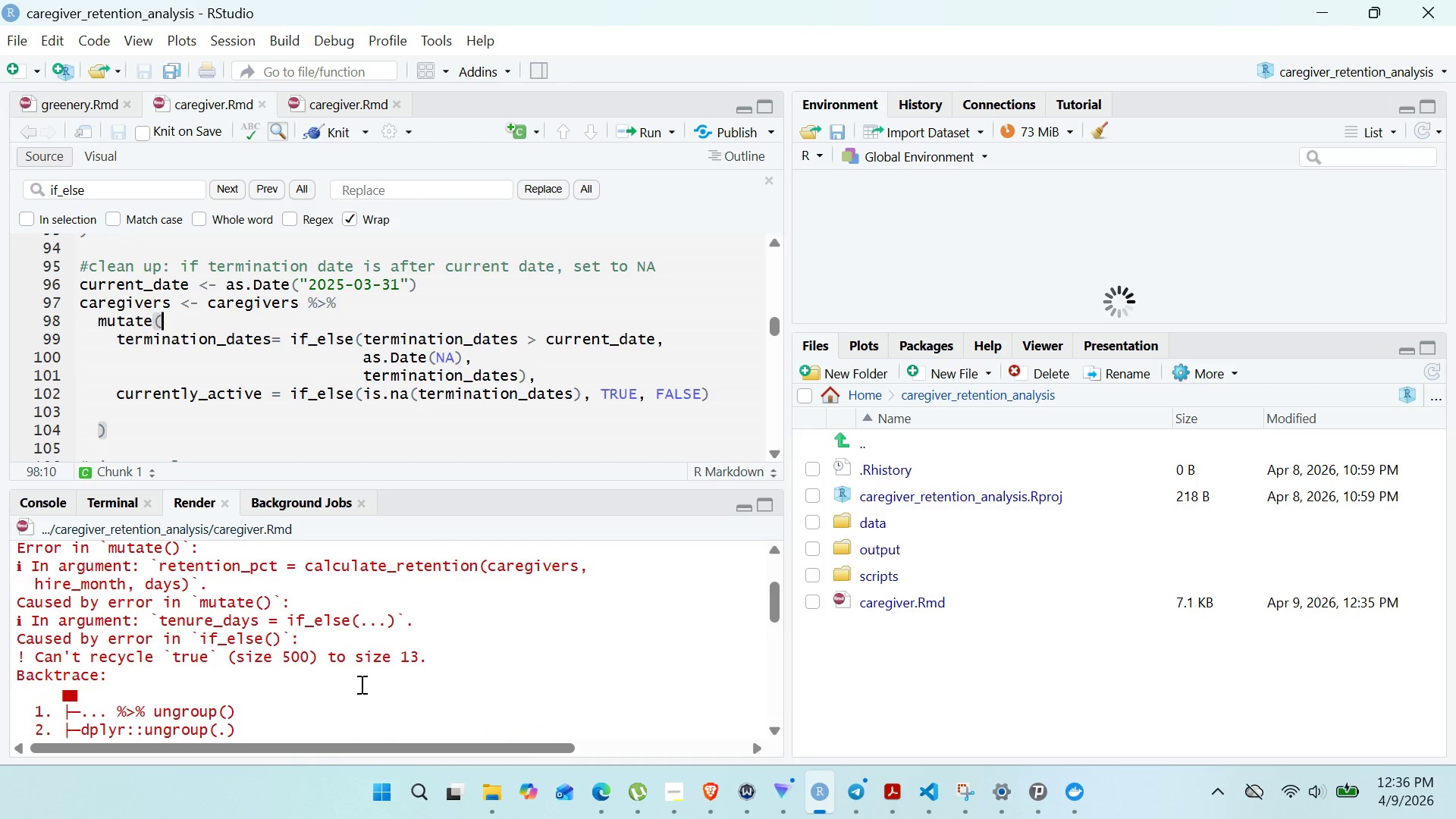 
left_click_drag(start_coordinate=[19, 554], to_coordinate=[198, 707])
 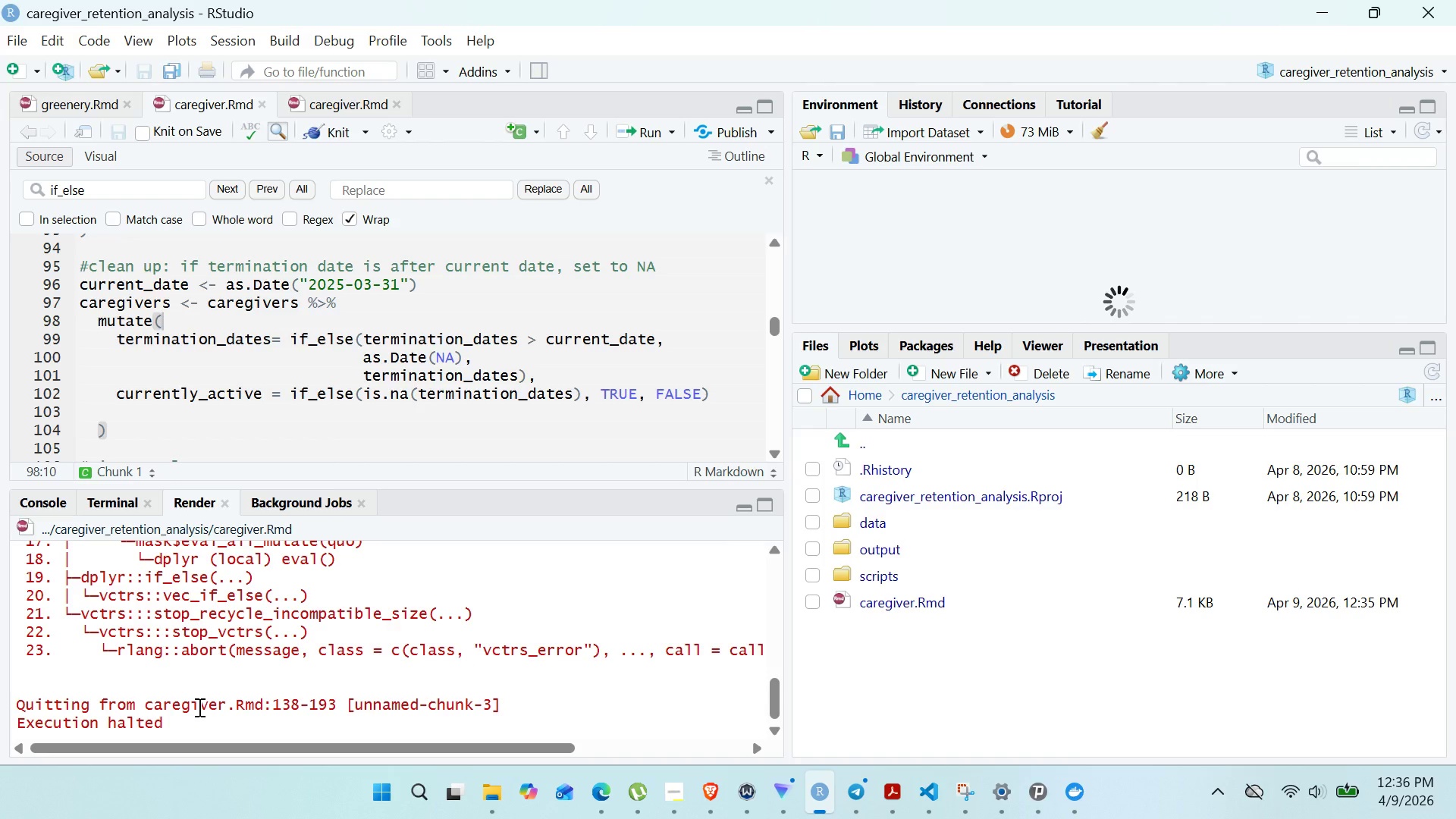 
wait(7.78)
 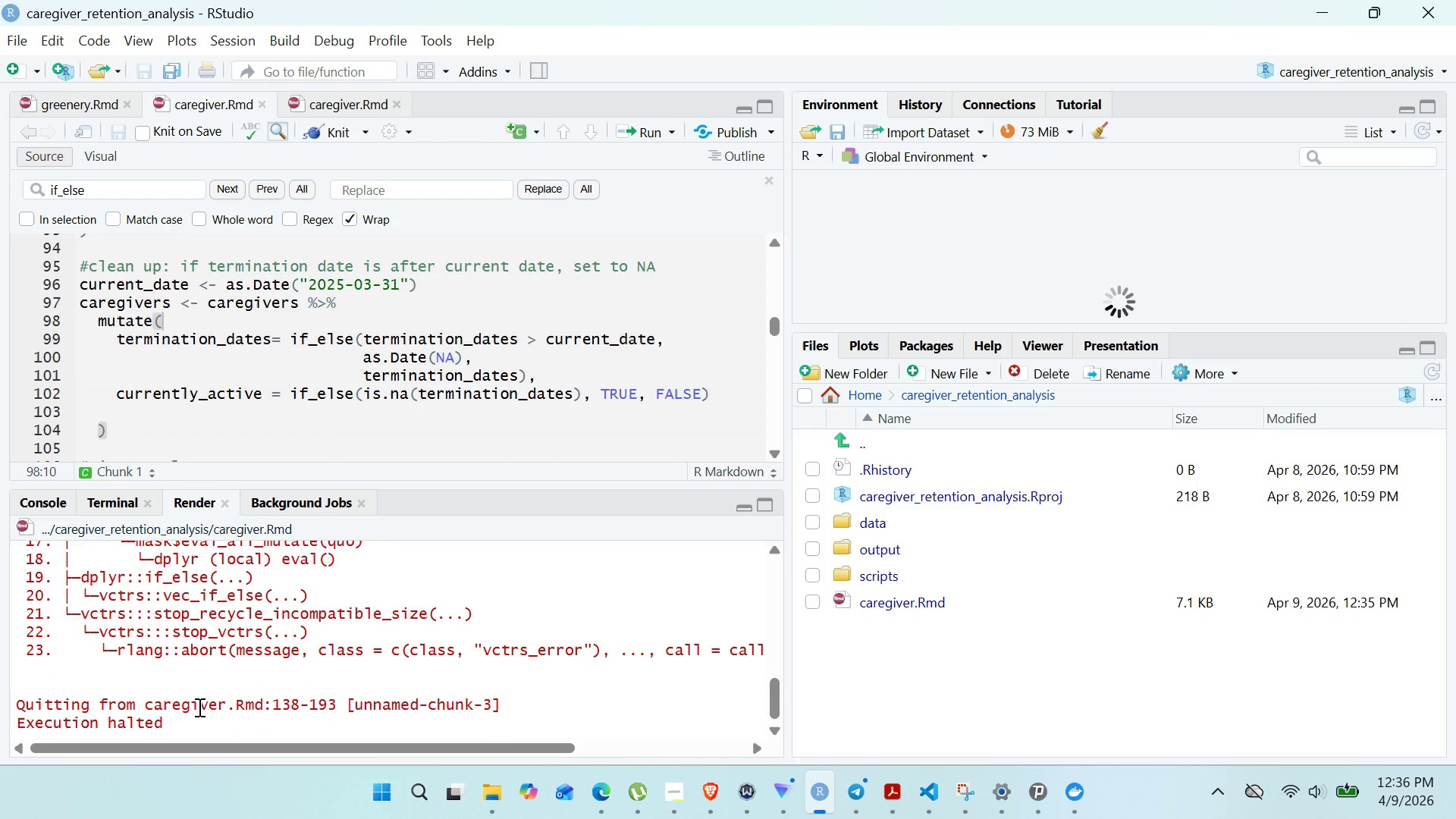 
hold_key(key=ShiftRight, duration=0.42)
left_click([209, 666])
 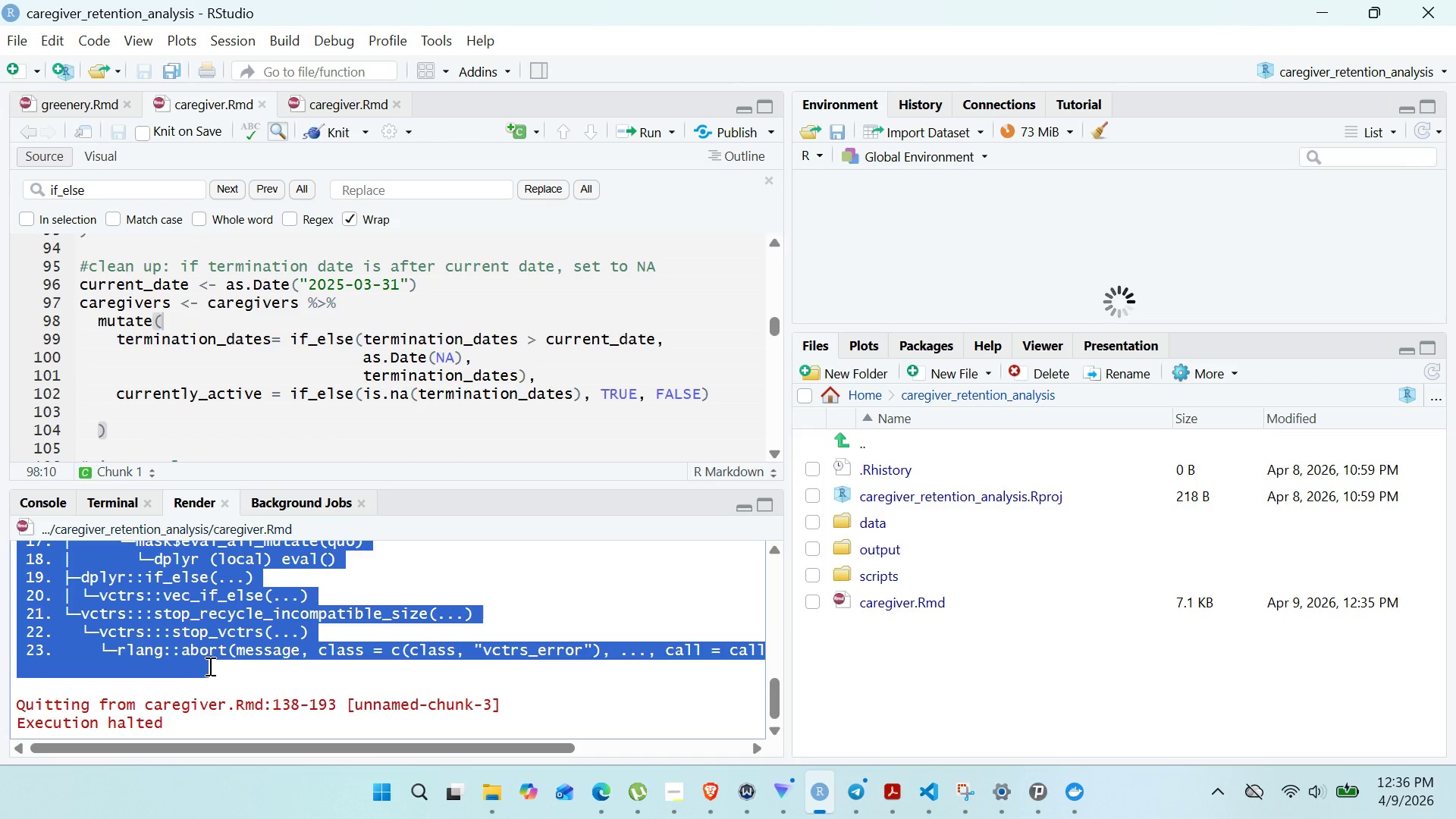 
key(Control+ControlLeft)
 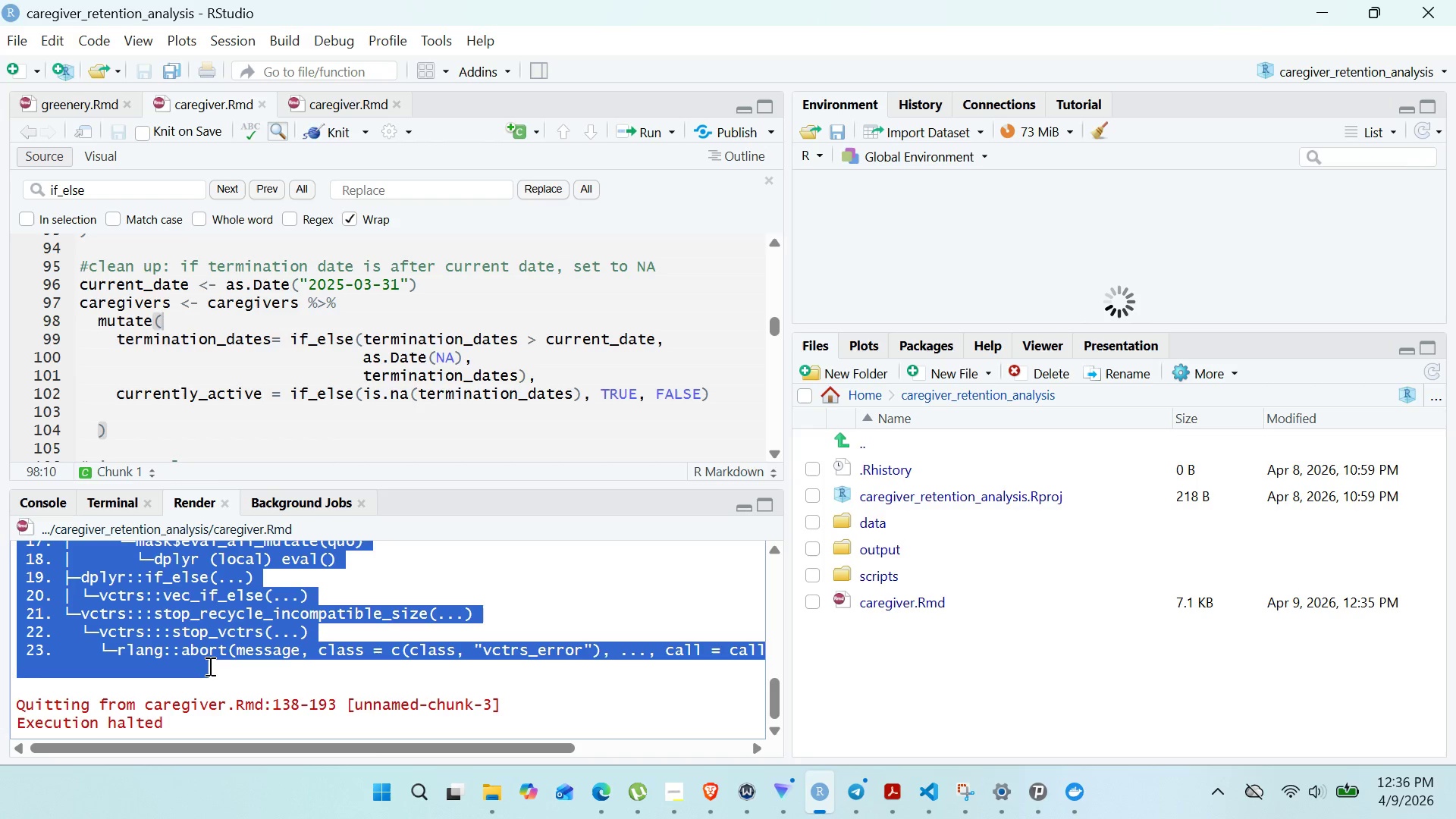 
key(Control+C)
 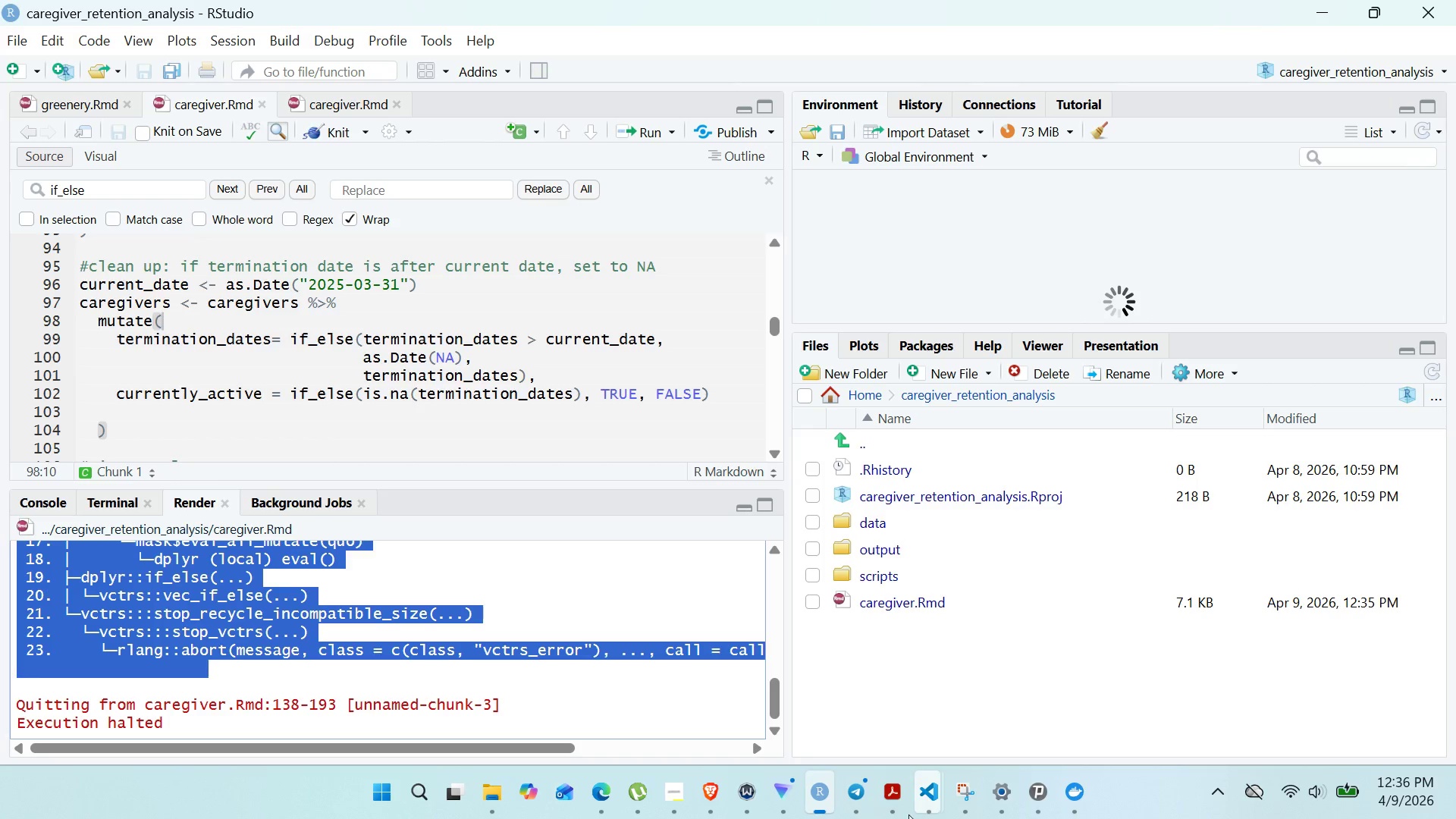 
left_click([868, 807])
 